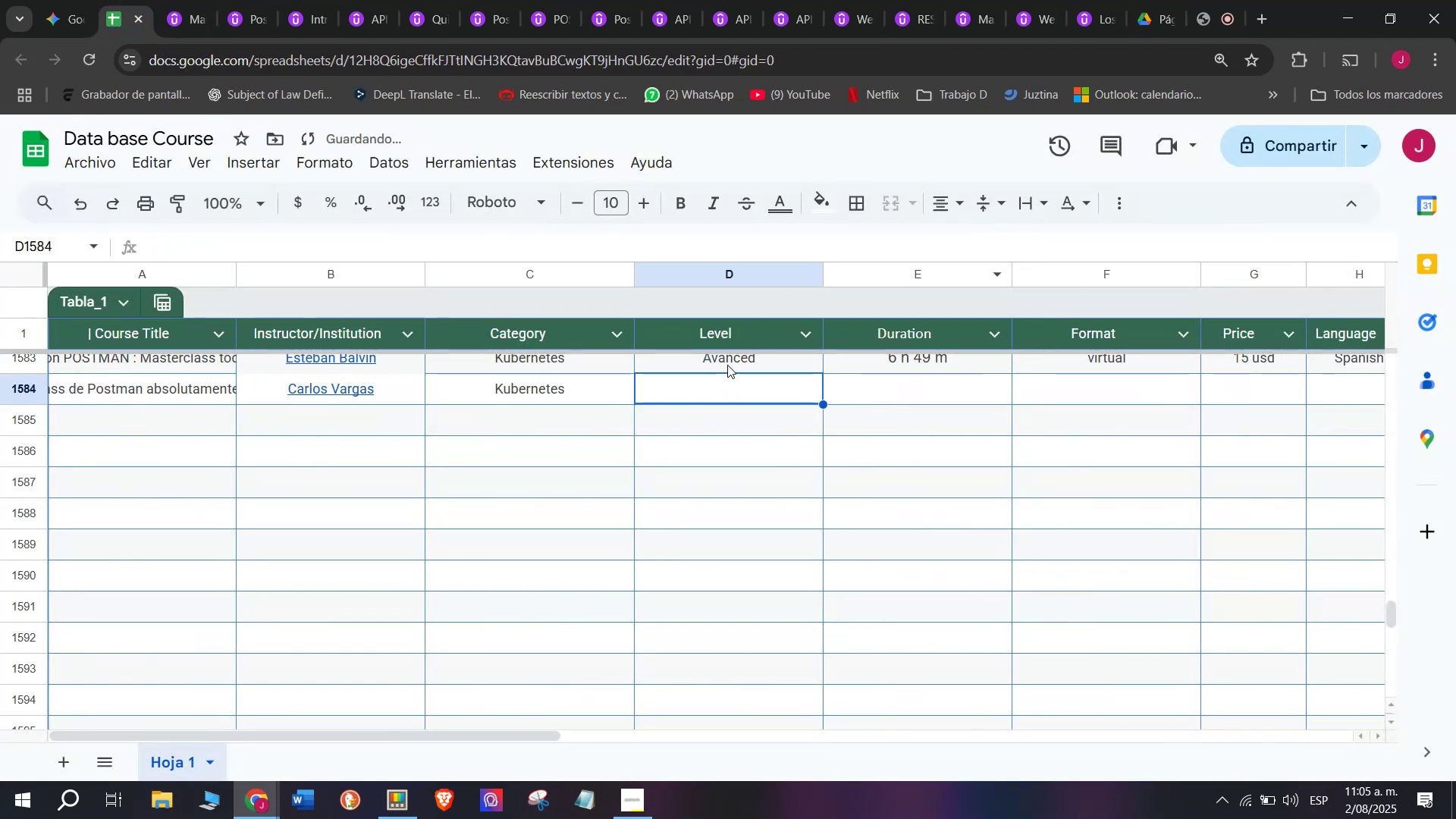 
key(Break)
 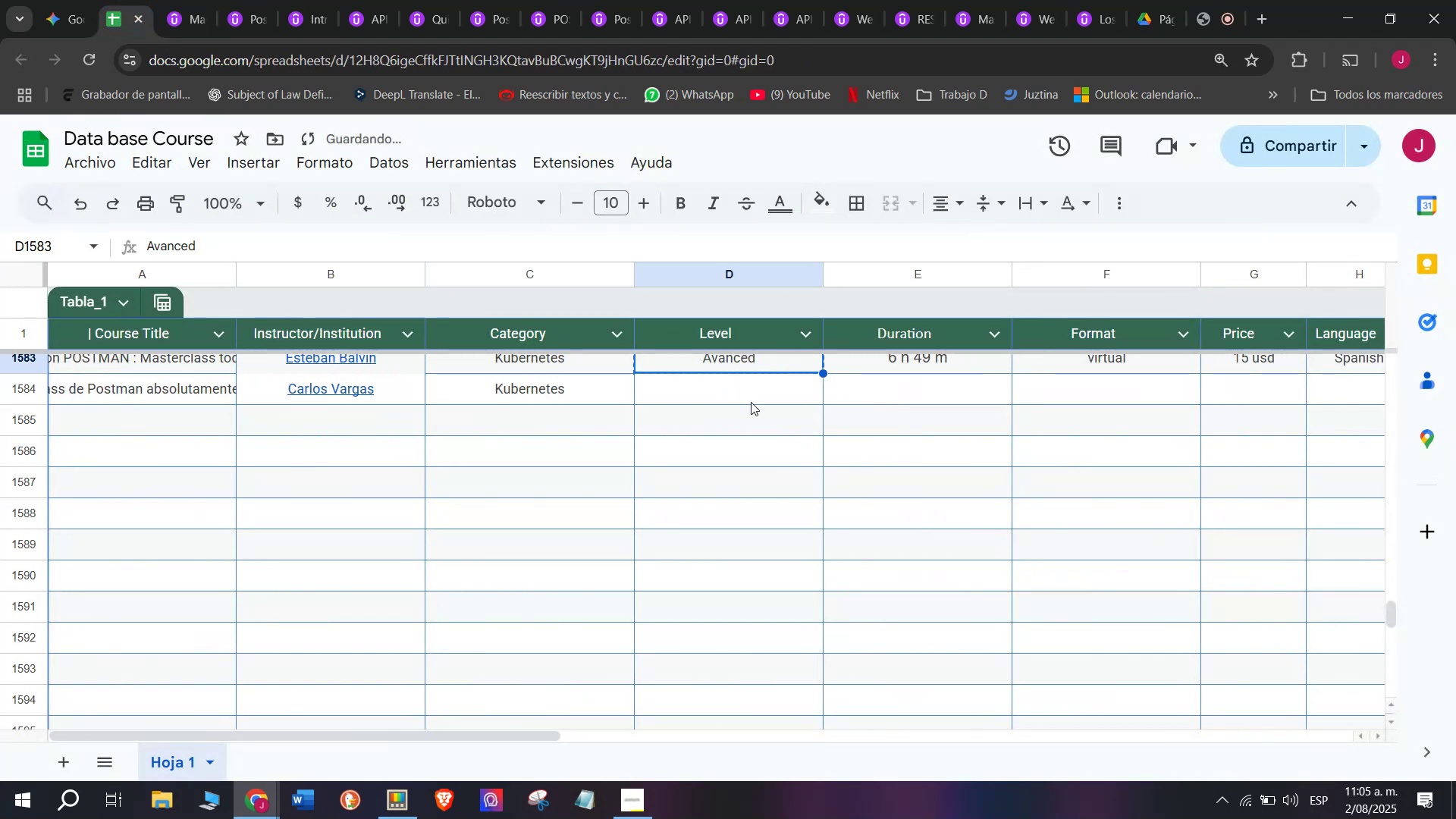 
key(Control+ControlLeft)
 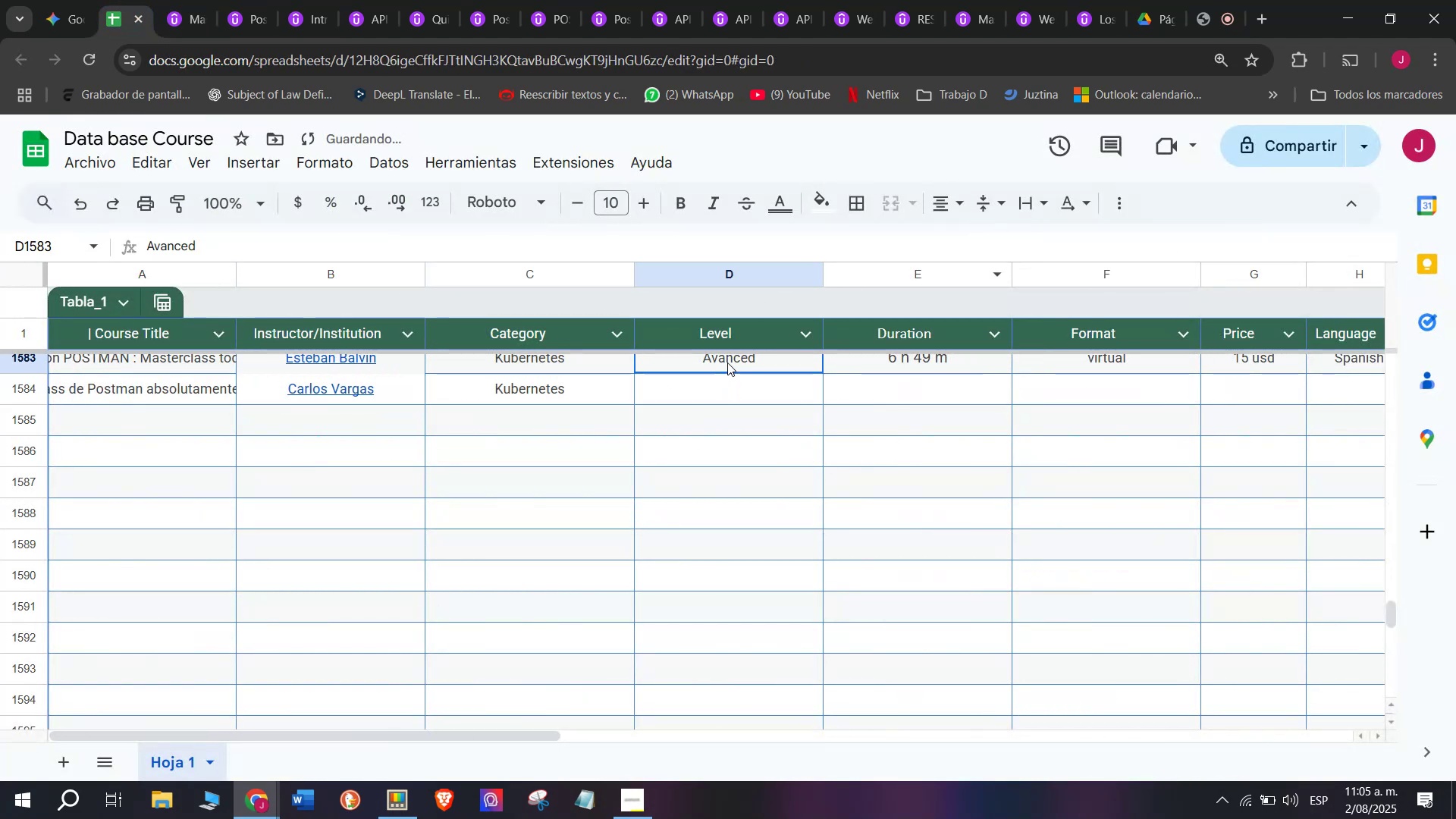 
key(Control+C)
 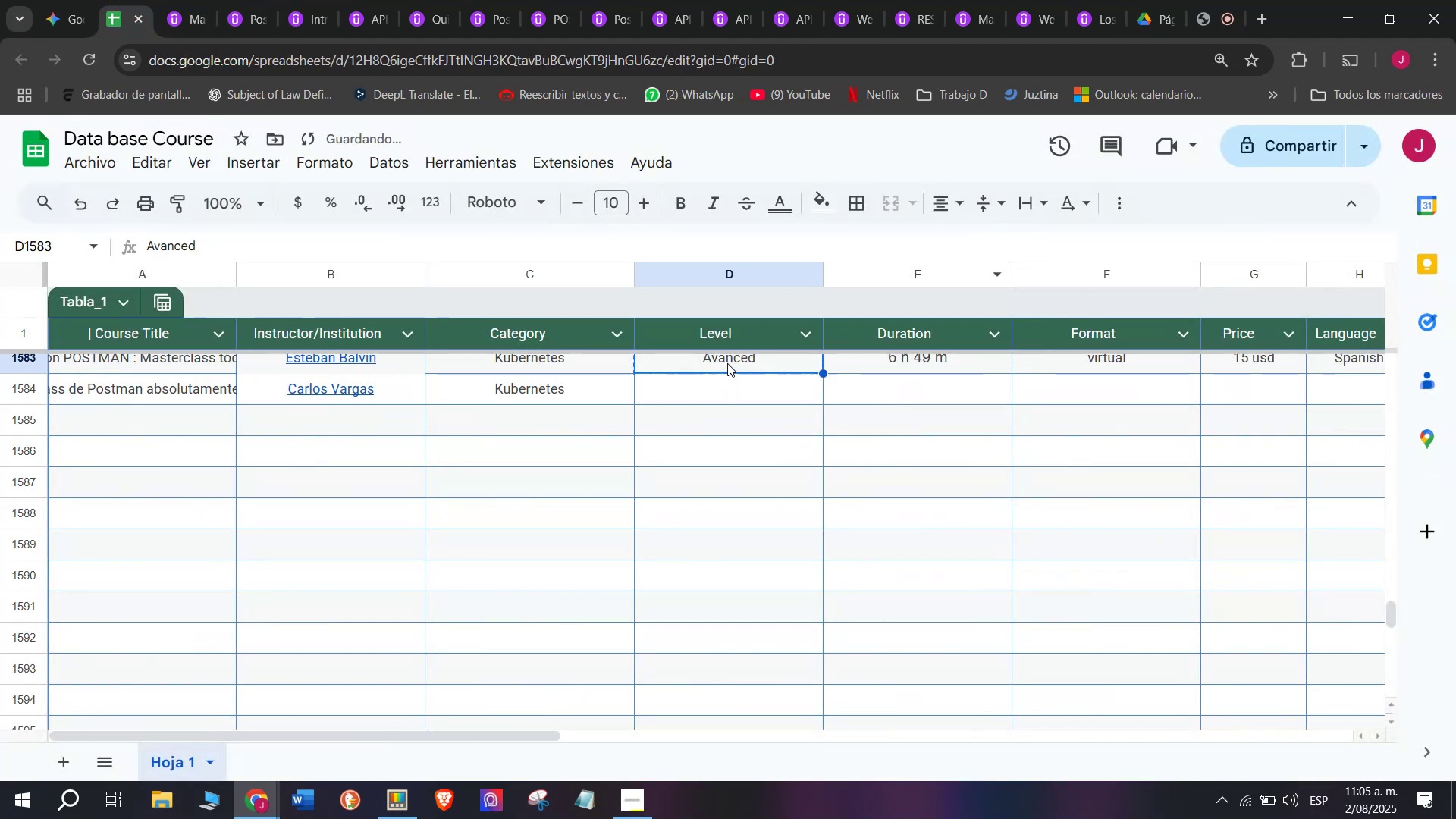 
left_click([727, 362])
 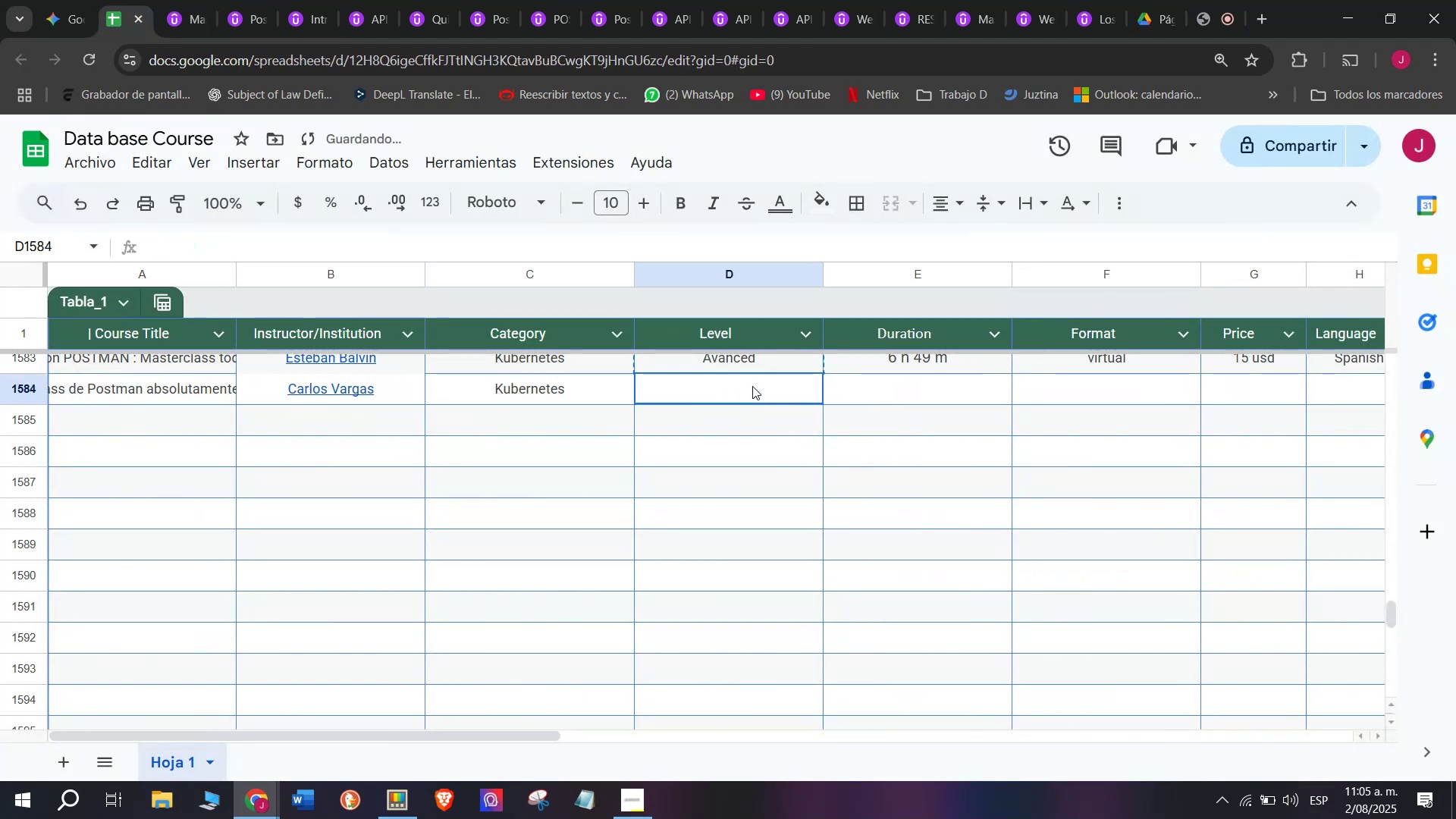 
key(Control+ControlLeft)
 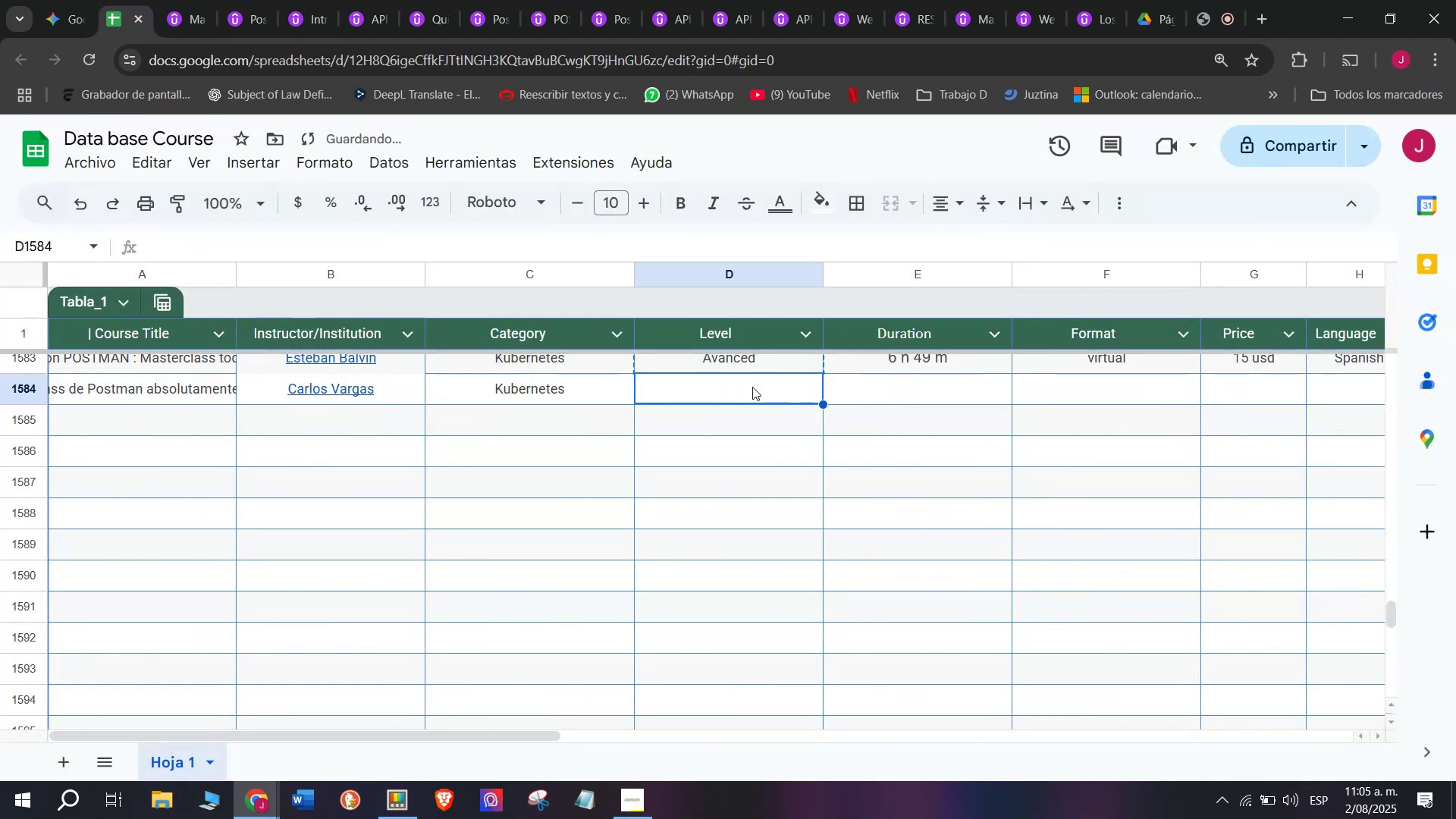 
key(Z)
 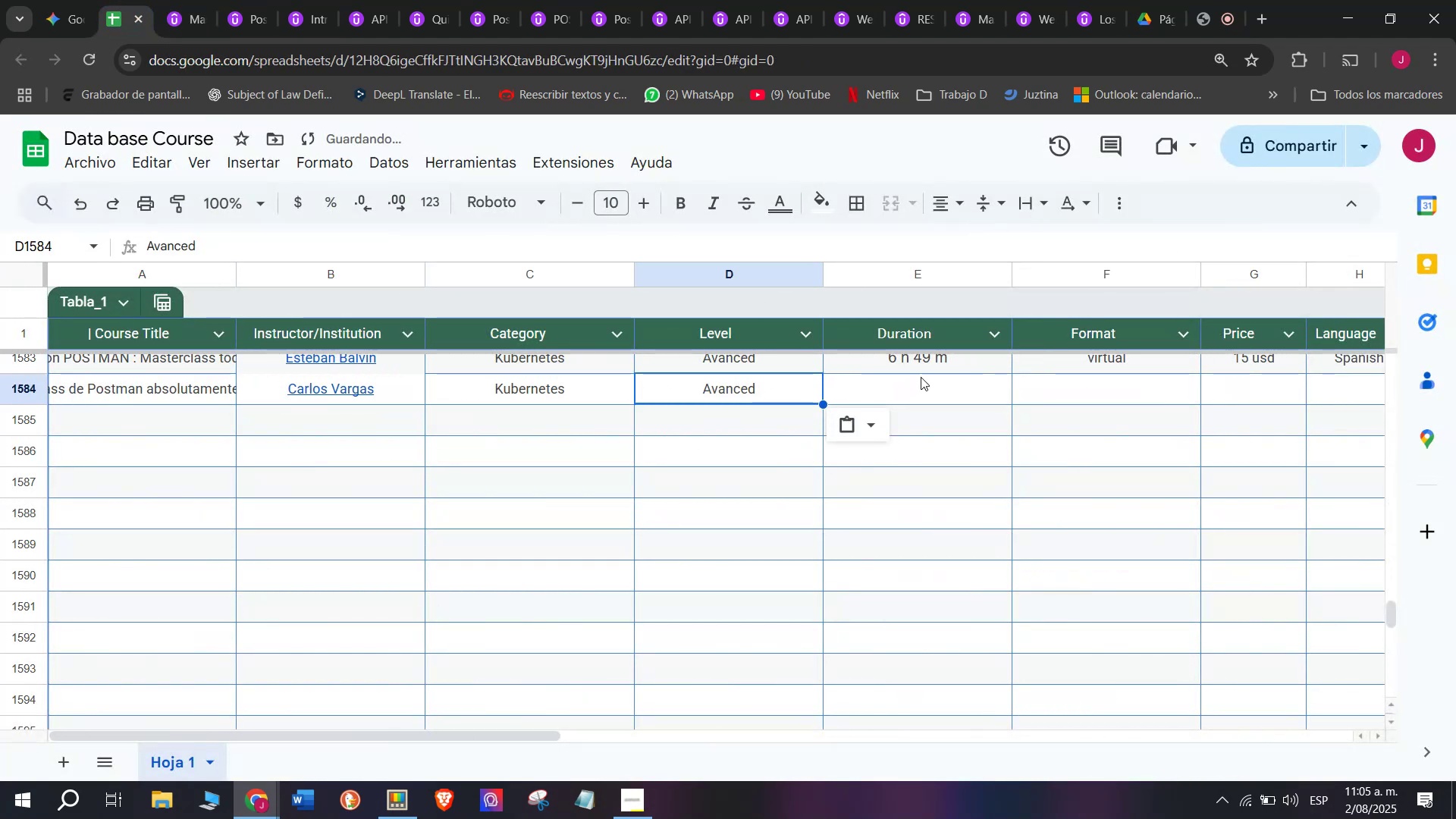 
key(Control+V)
 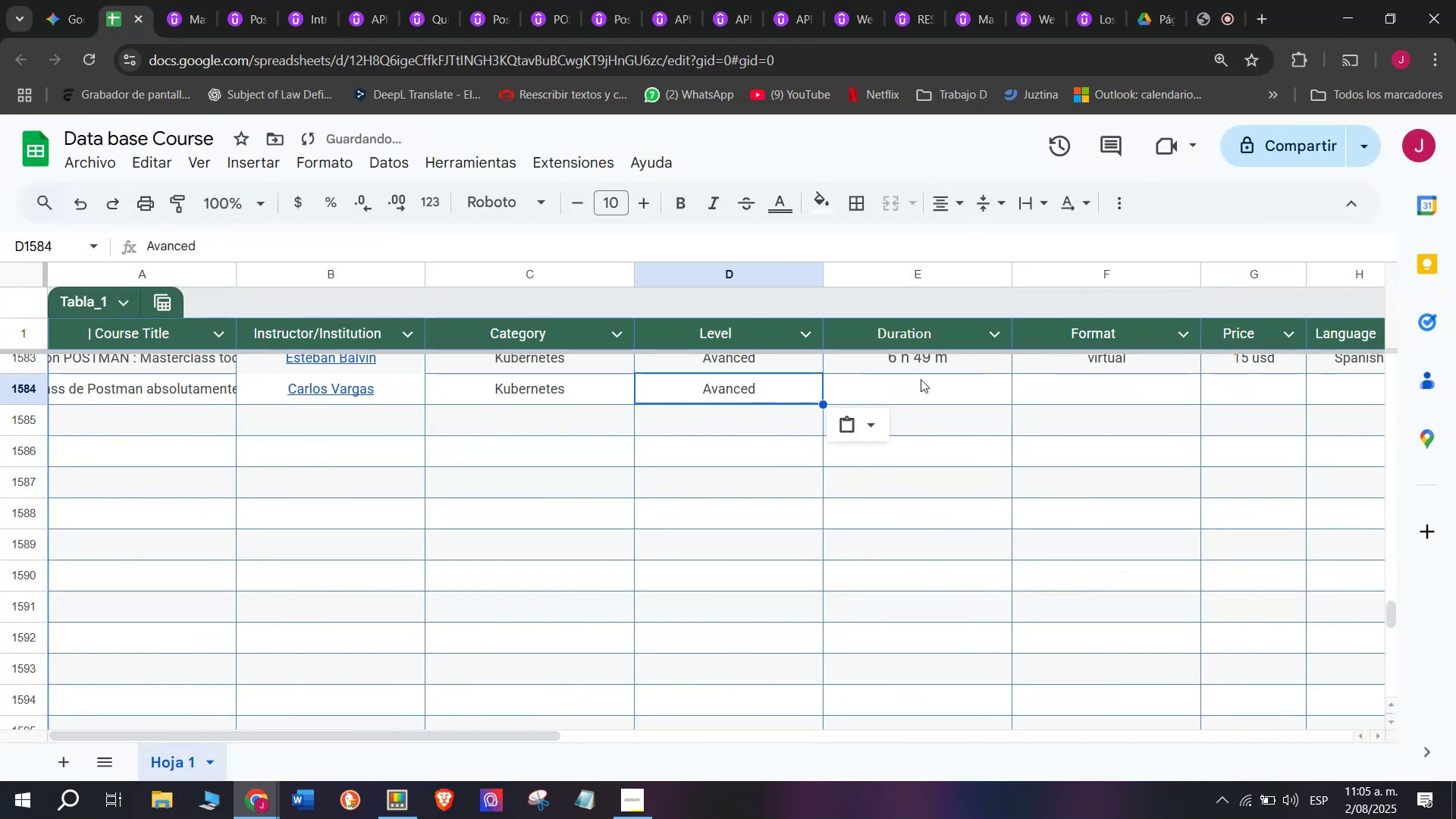 
left_click([921, 377])
 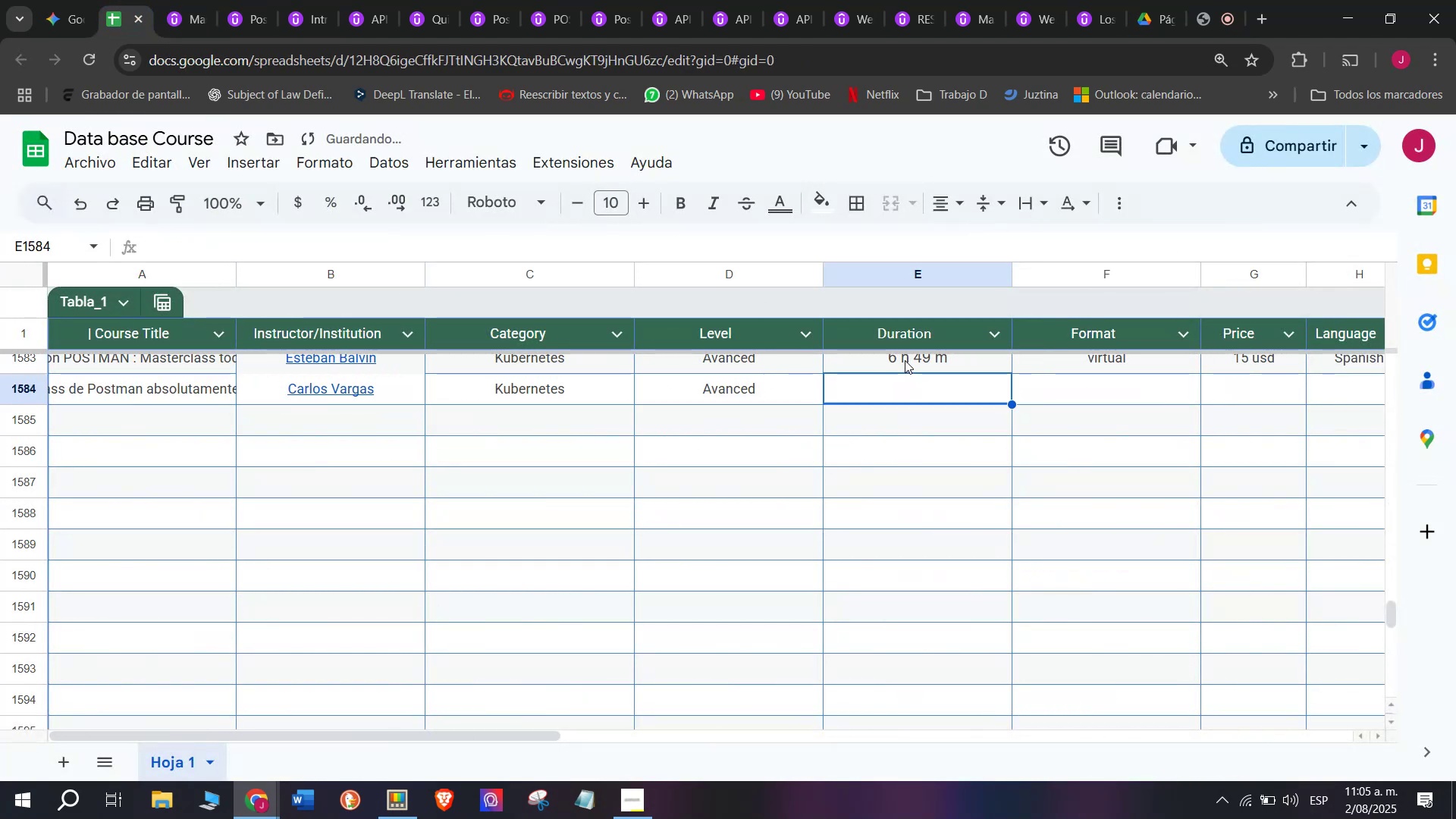 
key(Control+ControlLeft)
 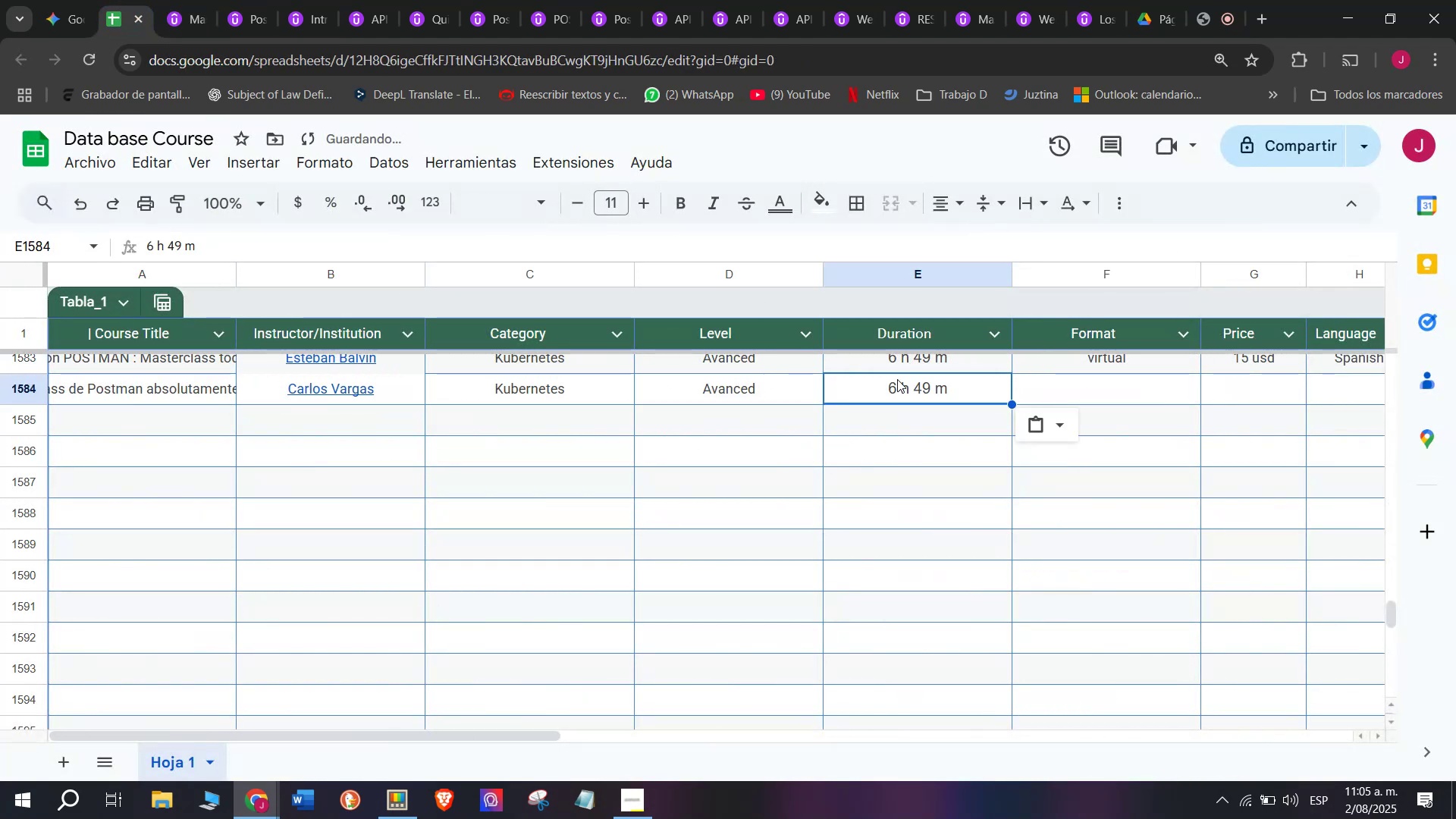 
key(Break)
 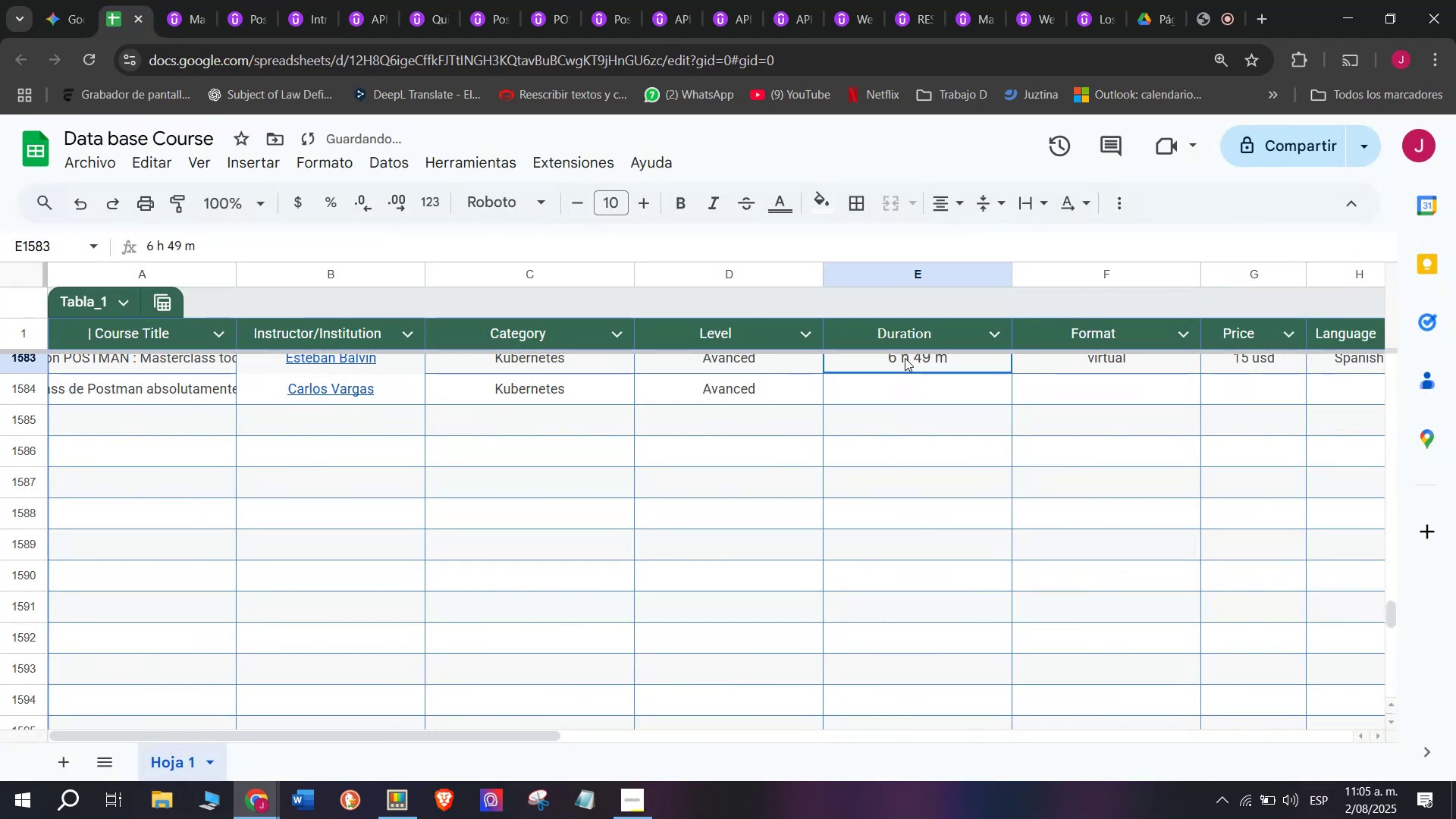 
key(Control+C)
 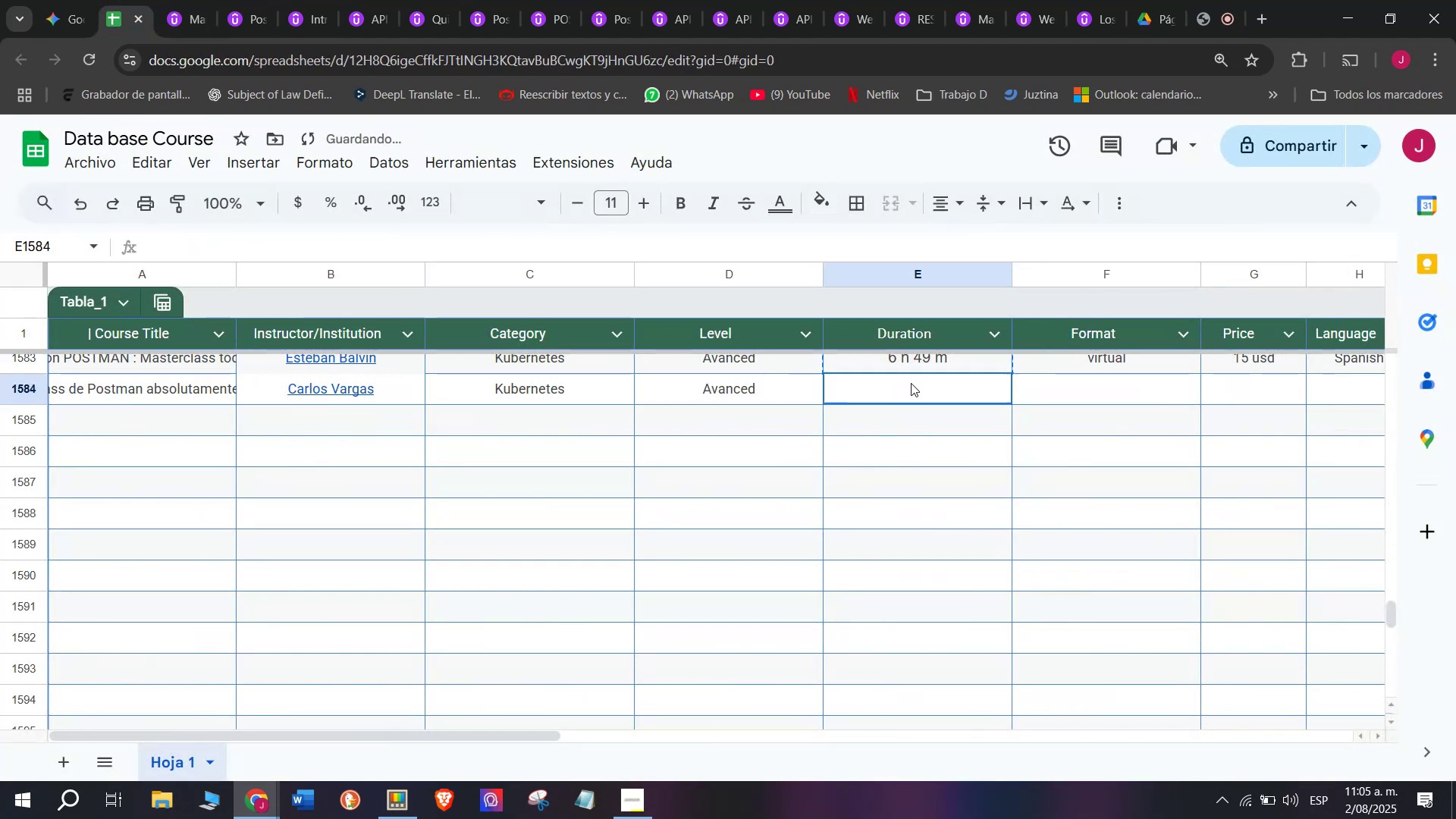 
triple_click([911, 383])
 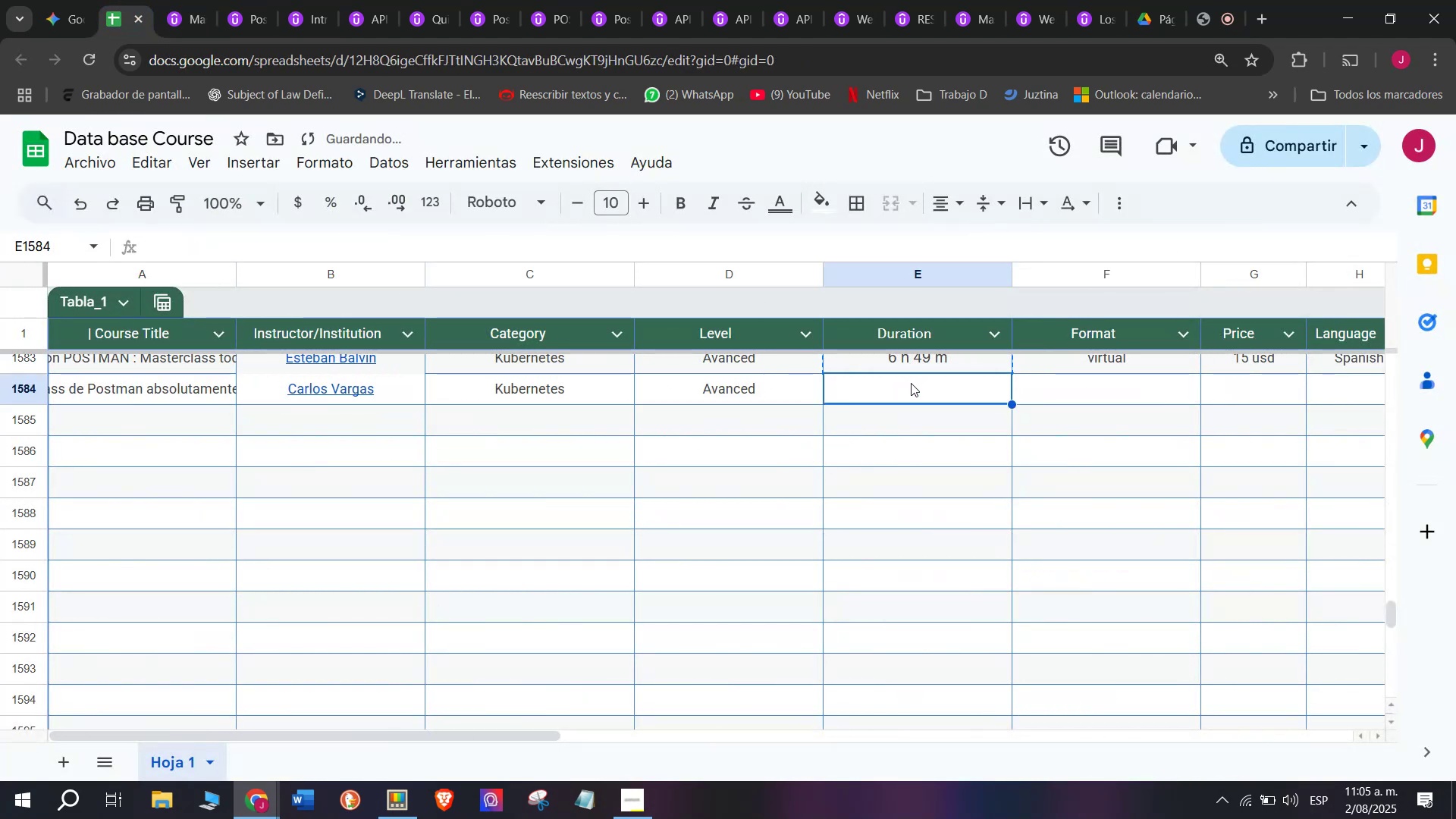 
key(Control+ControlLeft)
 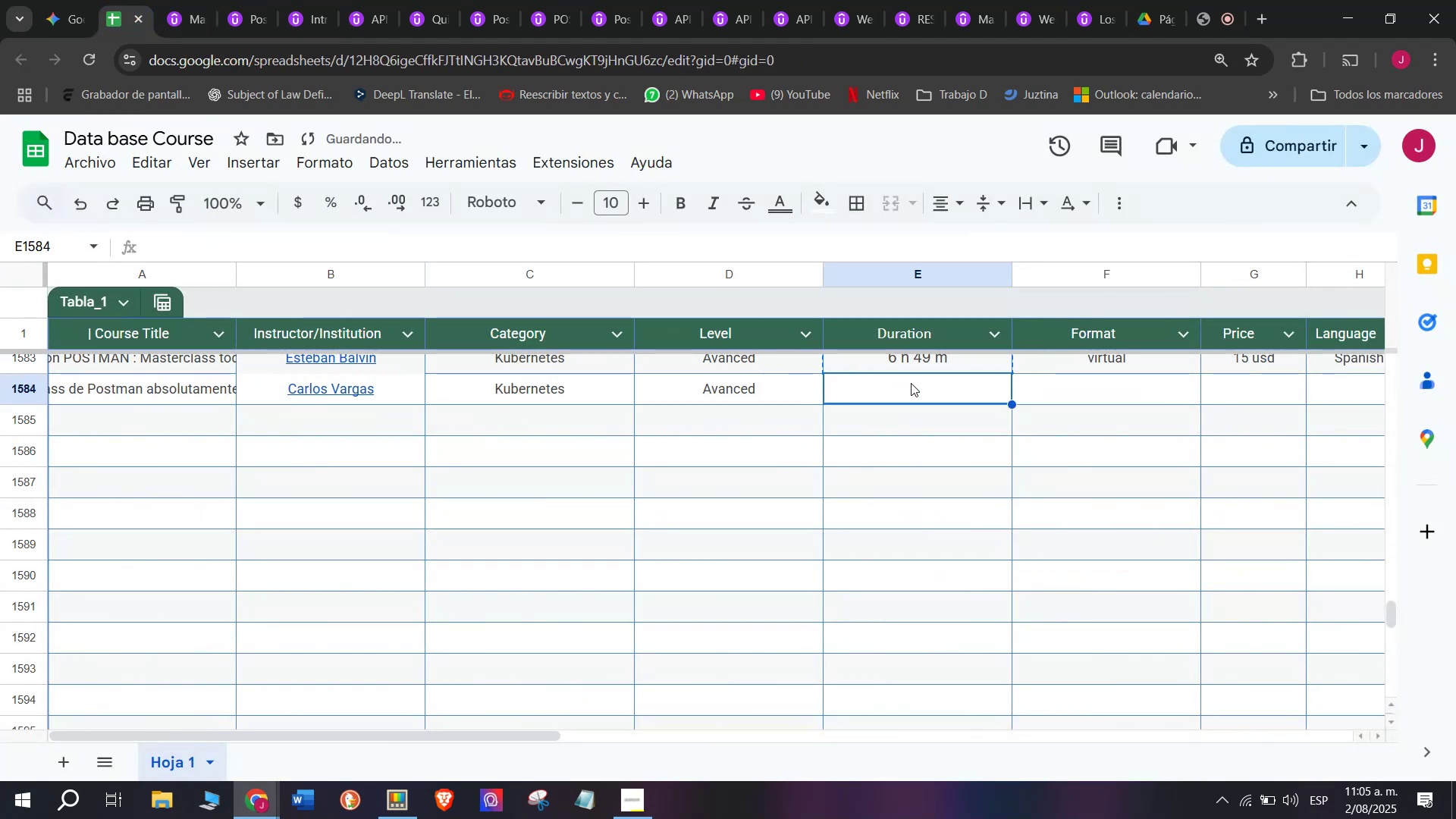 
key(Z)
 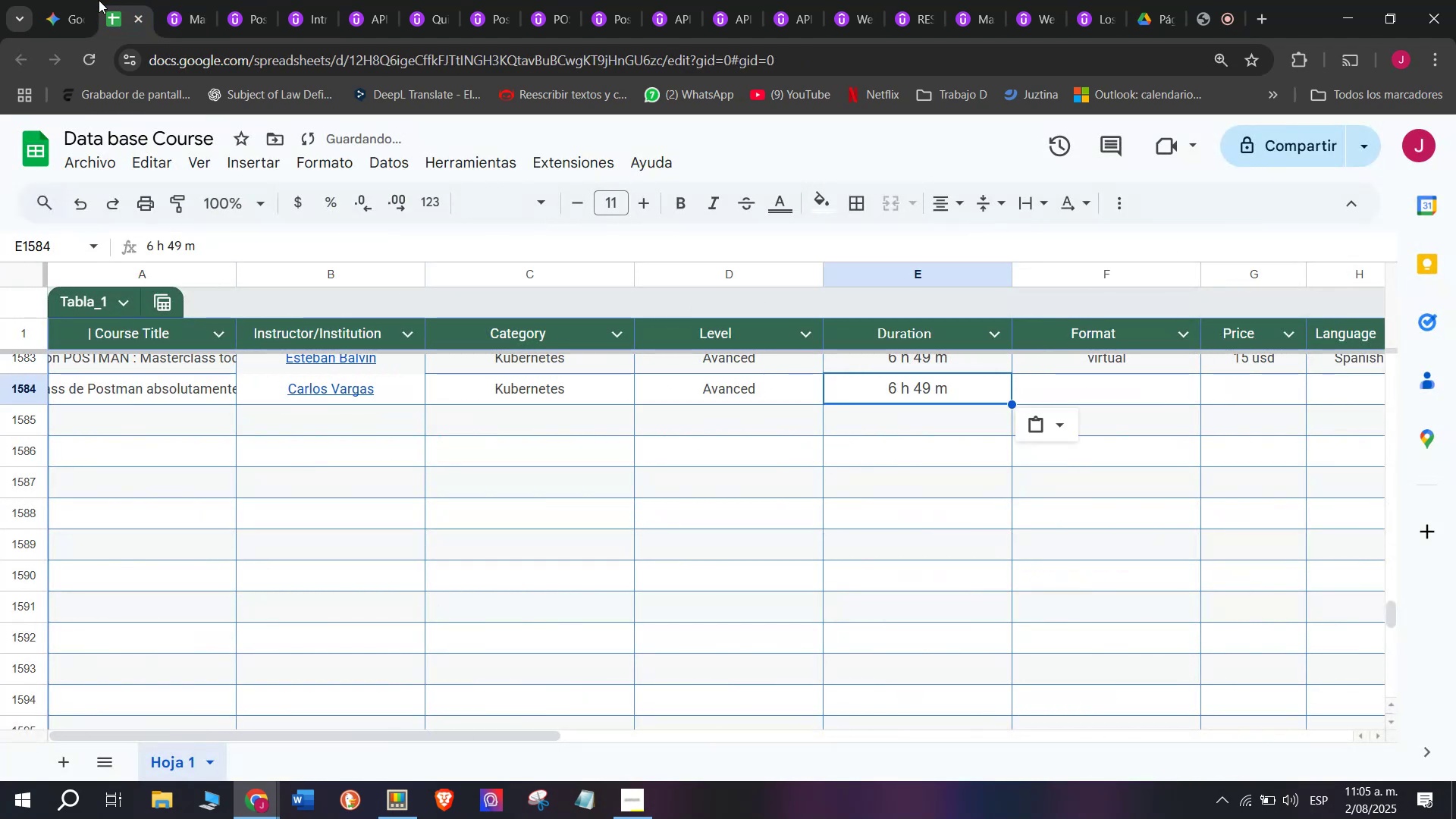 
key(Control+V)
 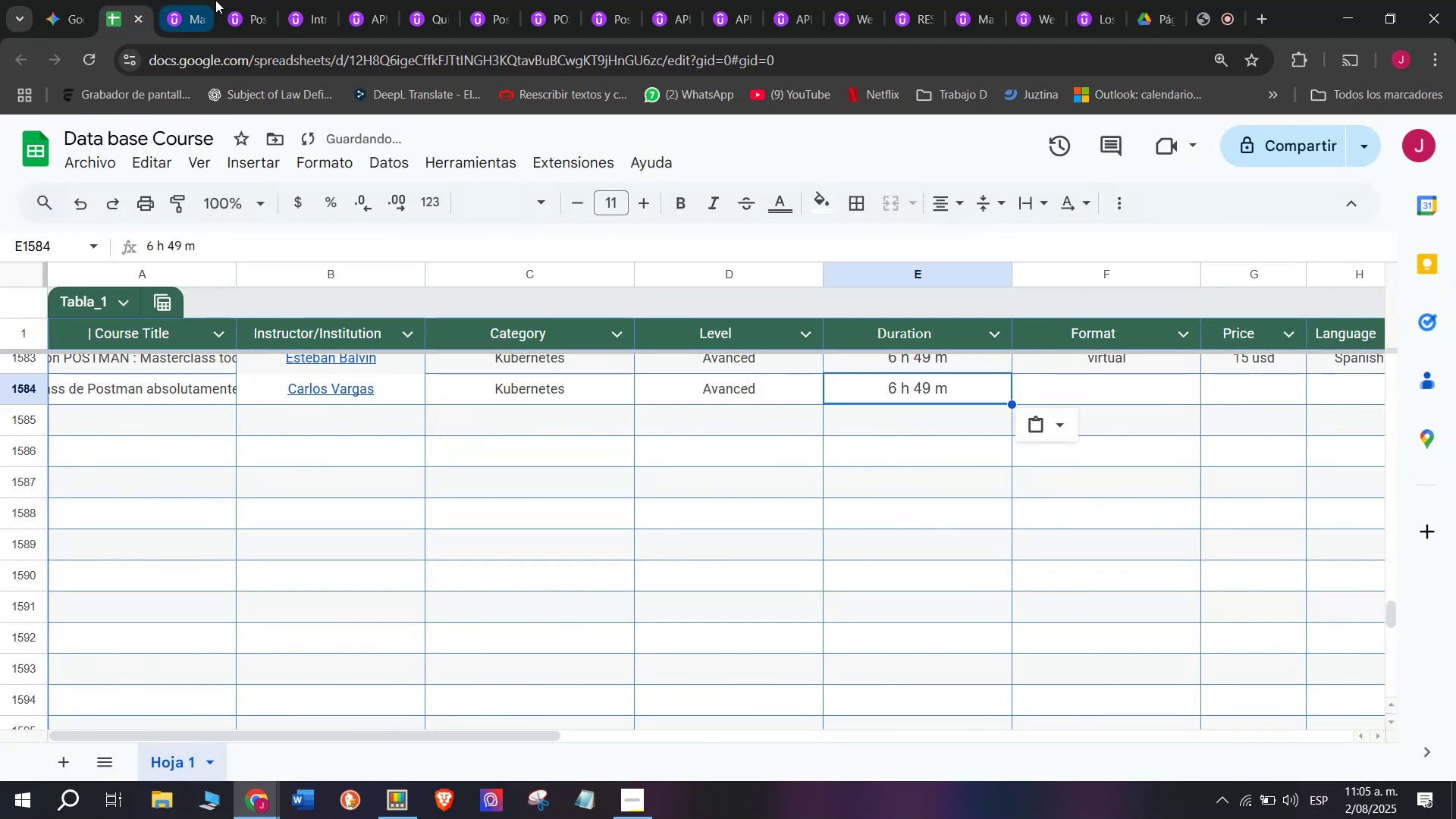 
left_click([206, 0])
 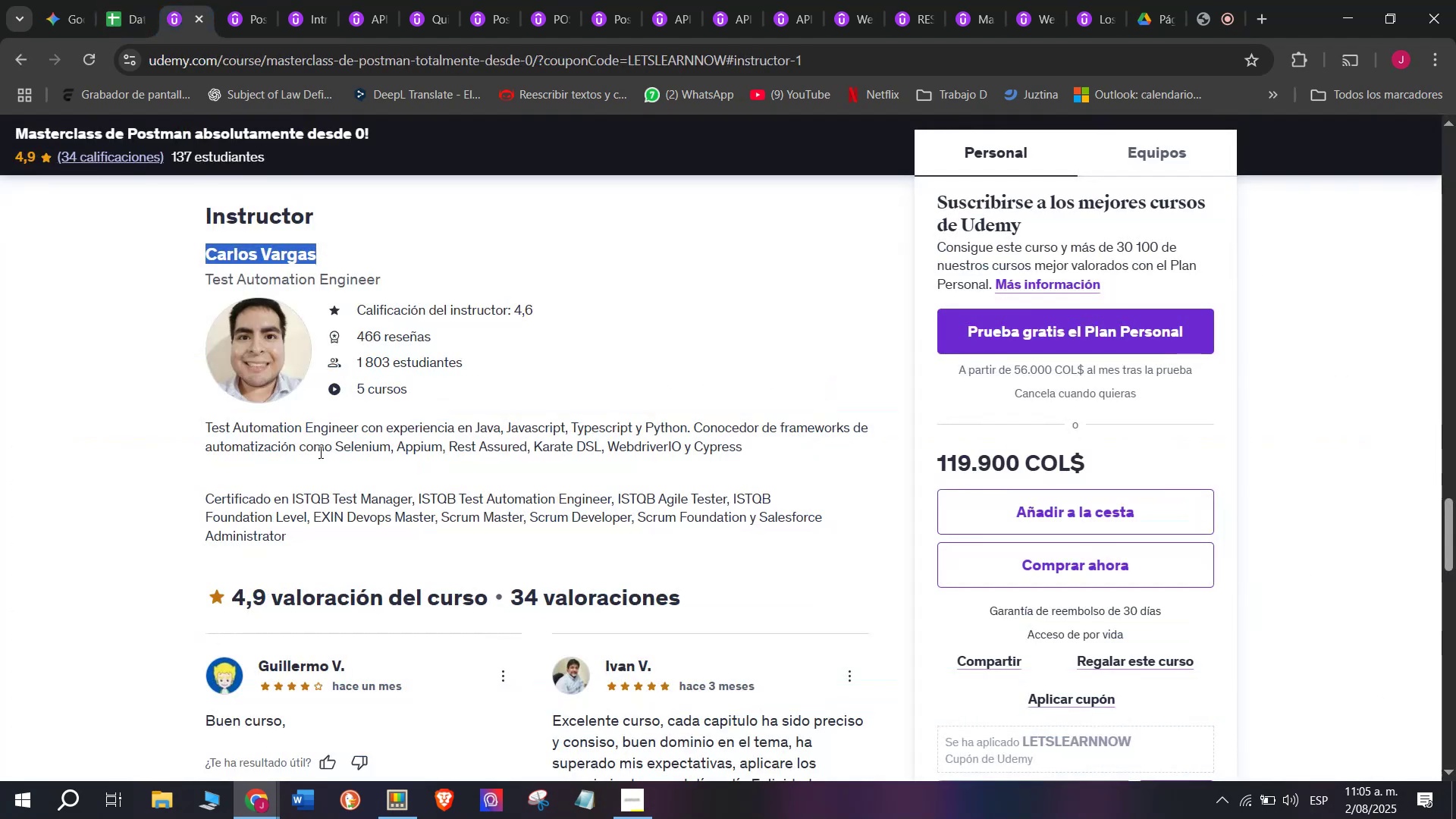 
scroll: coordinate [320, 566], scroll_direction: up, amount: 10.0
 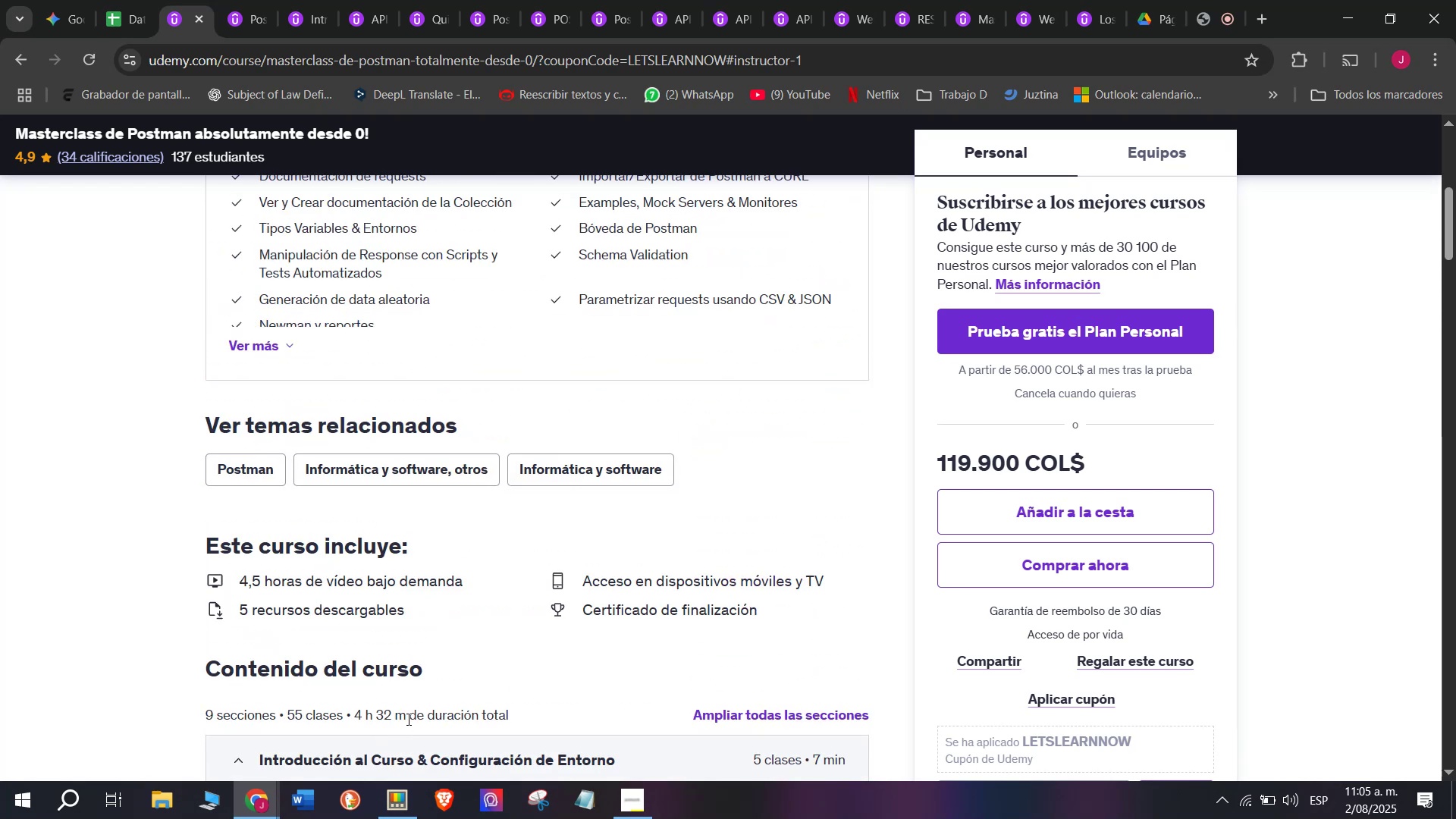 
left_click_drag(start_coordinate=[402, 717], to_coordinate=[353, 711])
 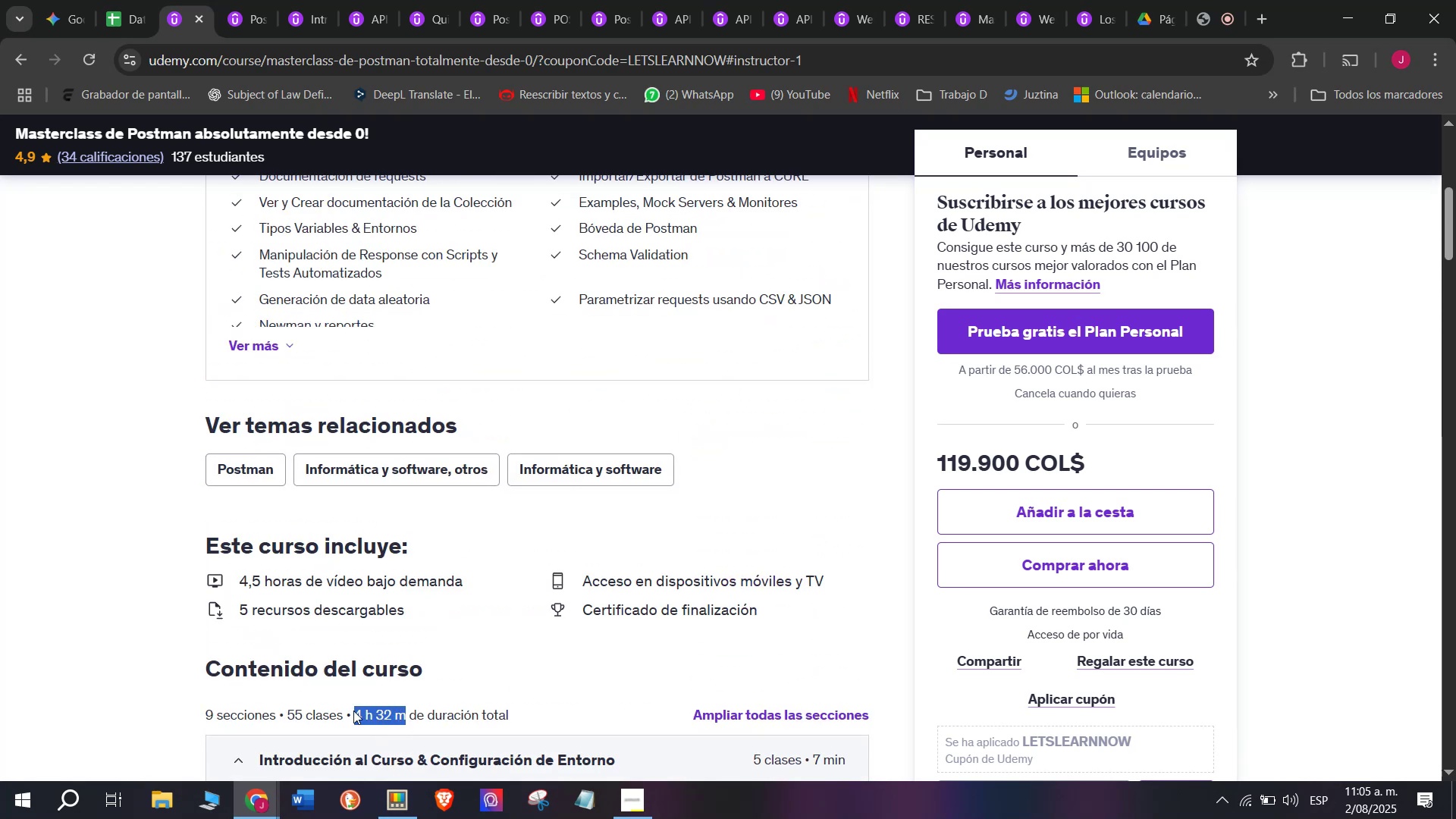 
key(Control+ControlLeft)
 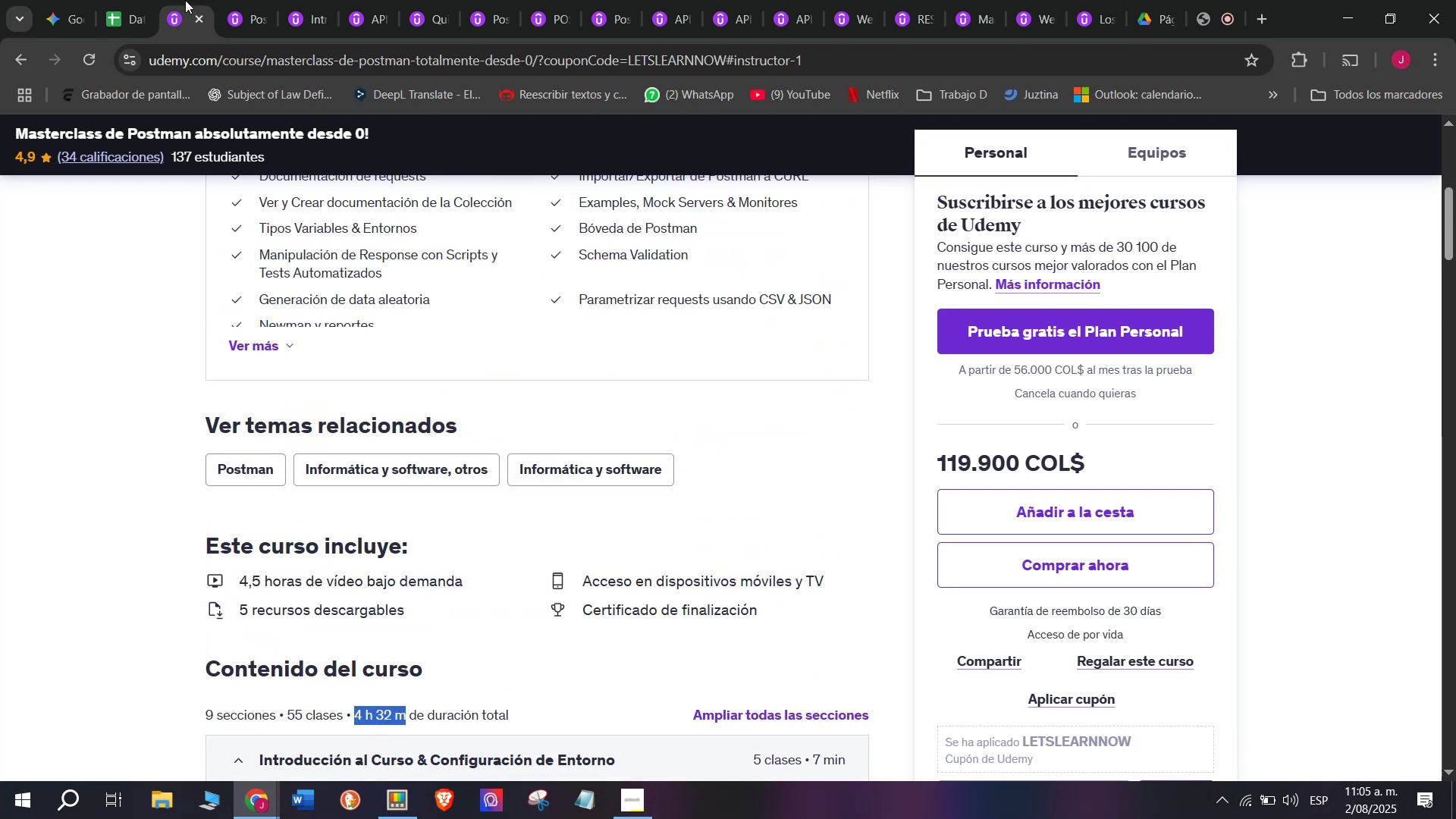 
key(Break)
 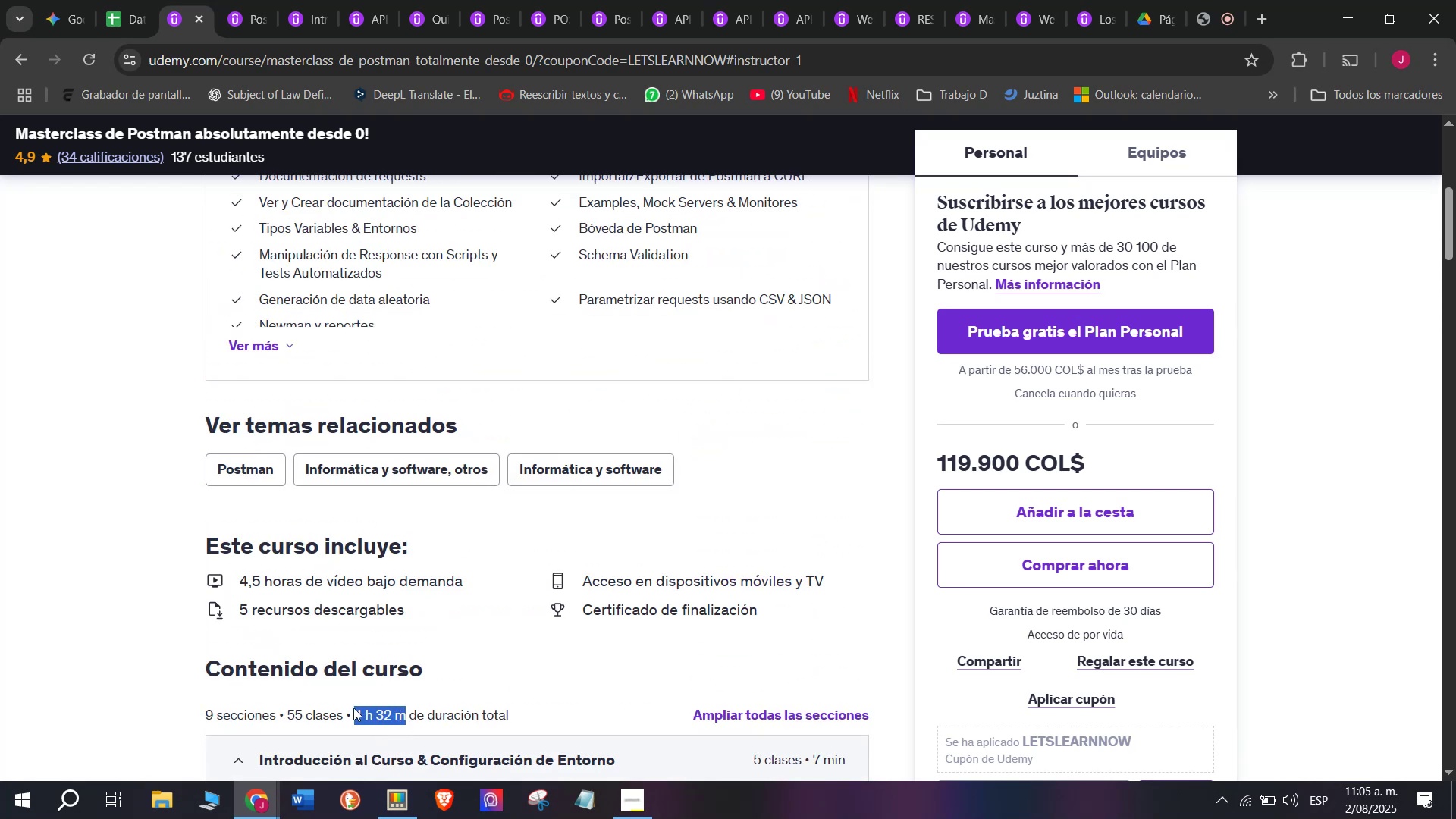 
key(Control+C)
 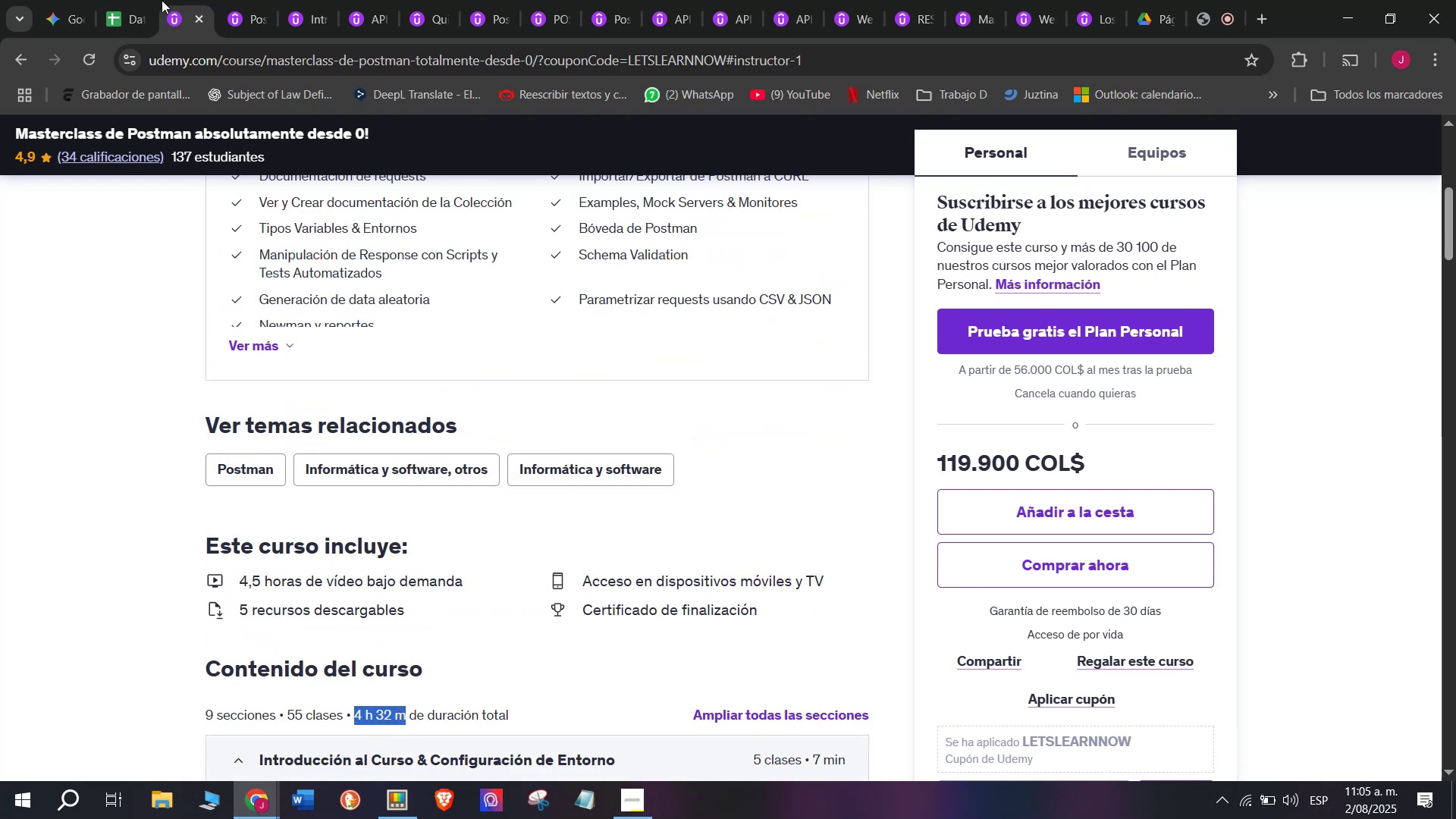 
left_click([139, 0])
 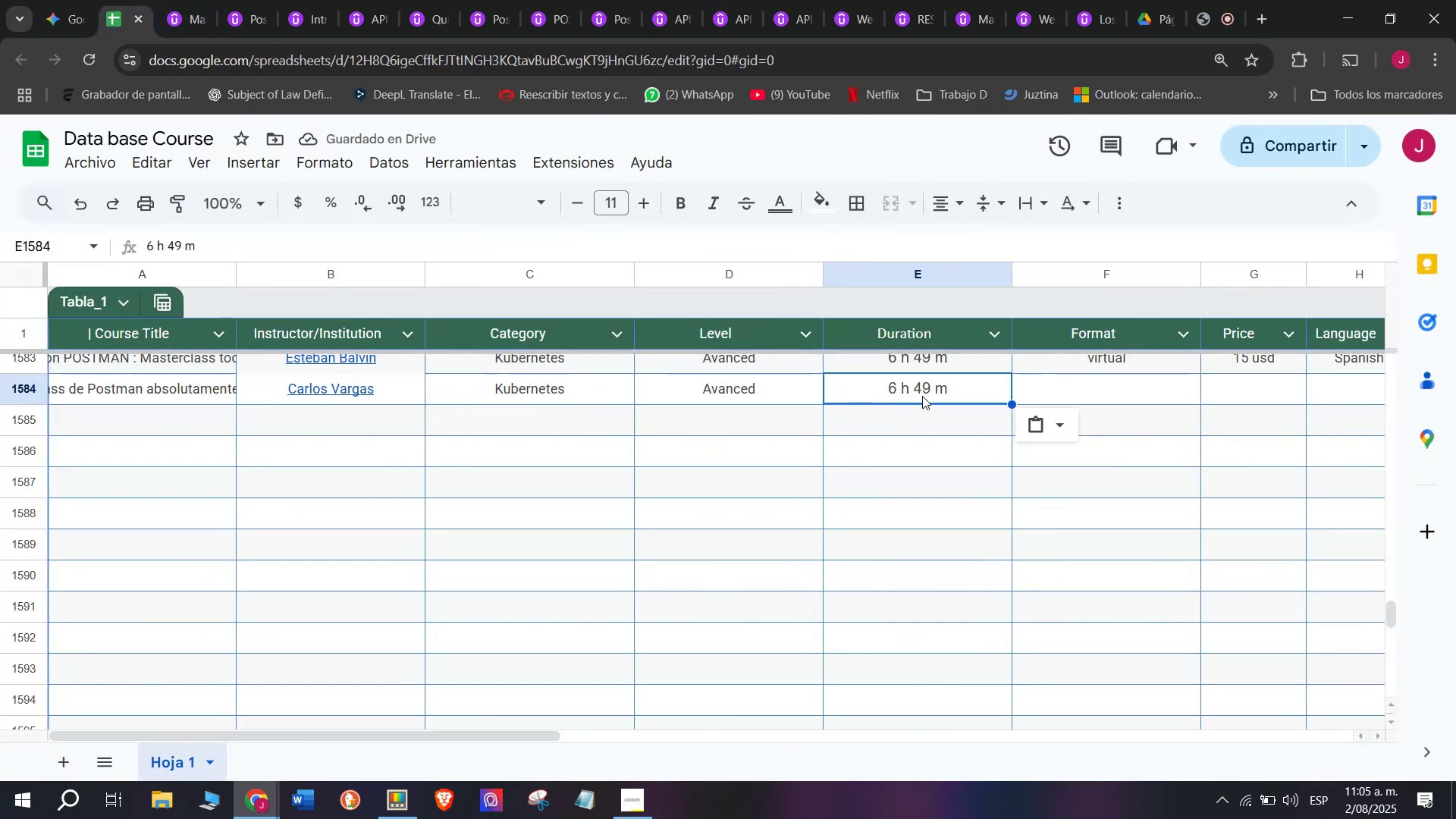 
double_click([921, 389])
 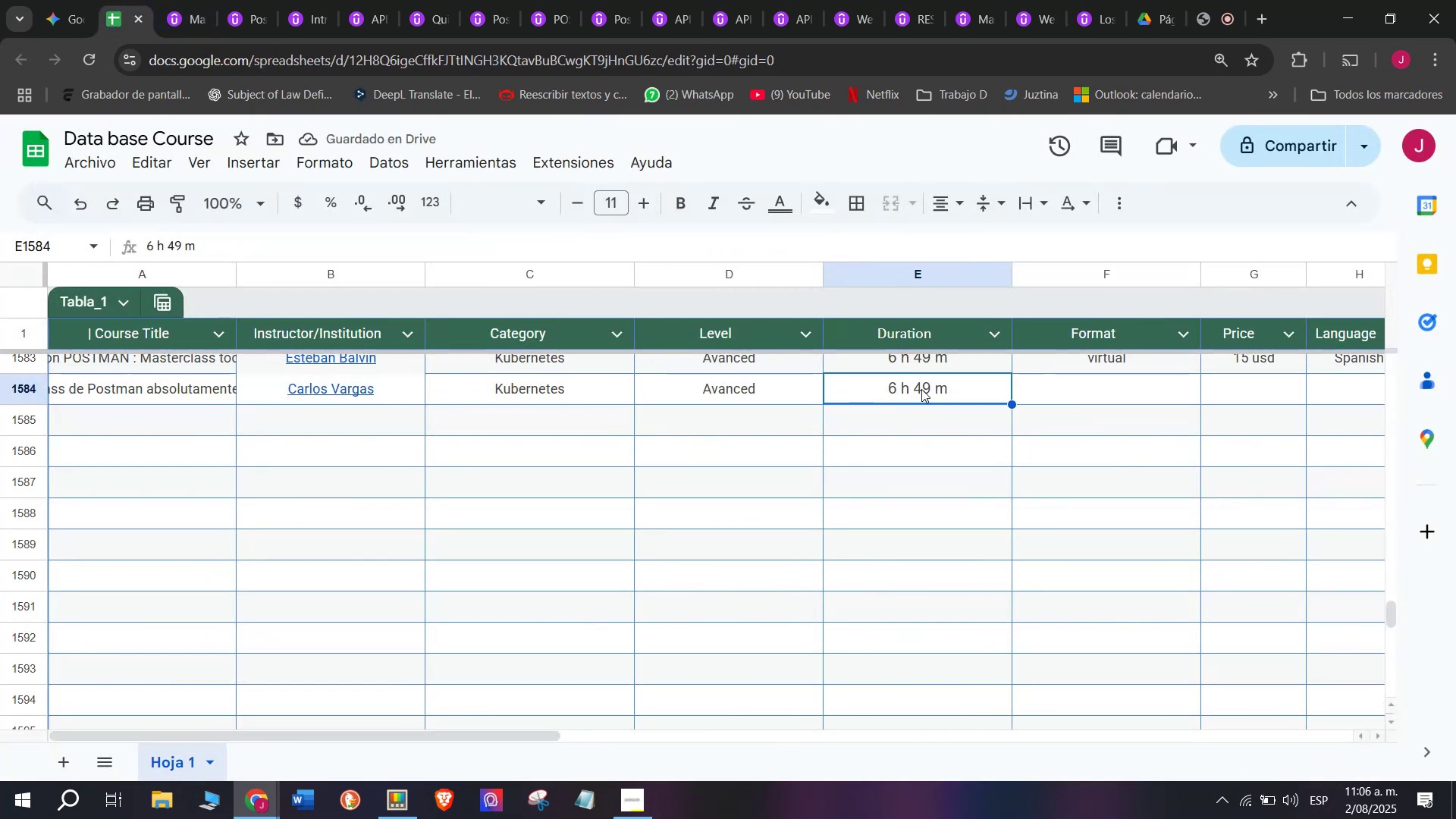 
triple_click([921, 389])
 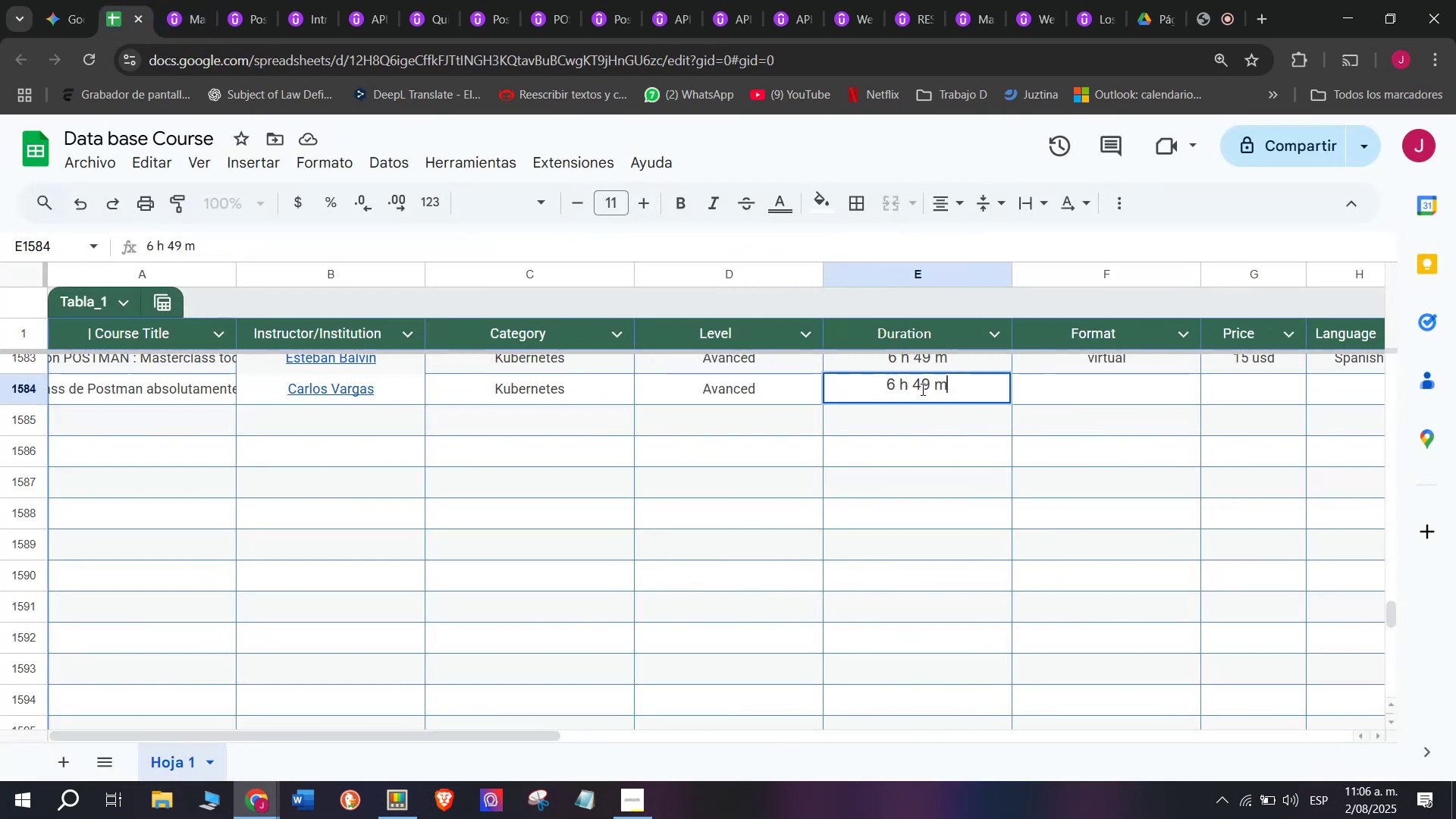 
triple_click([921, 389])
 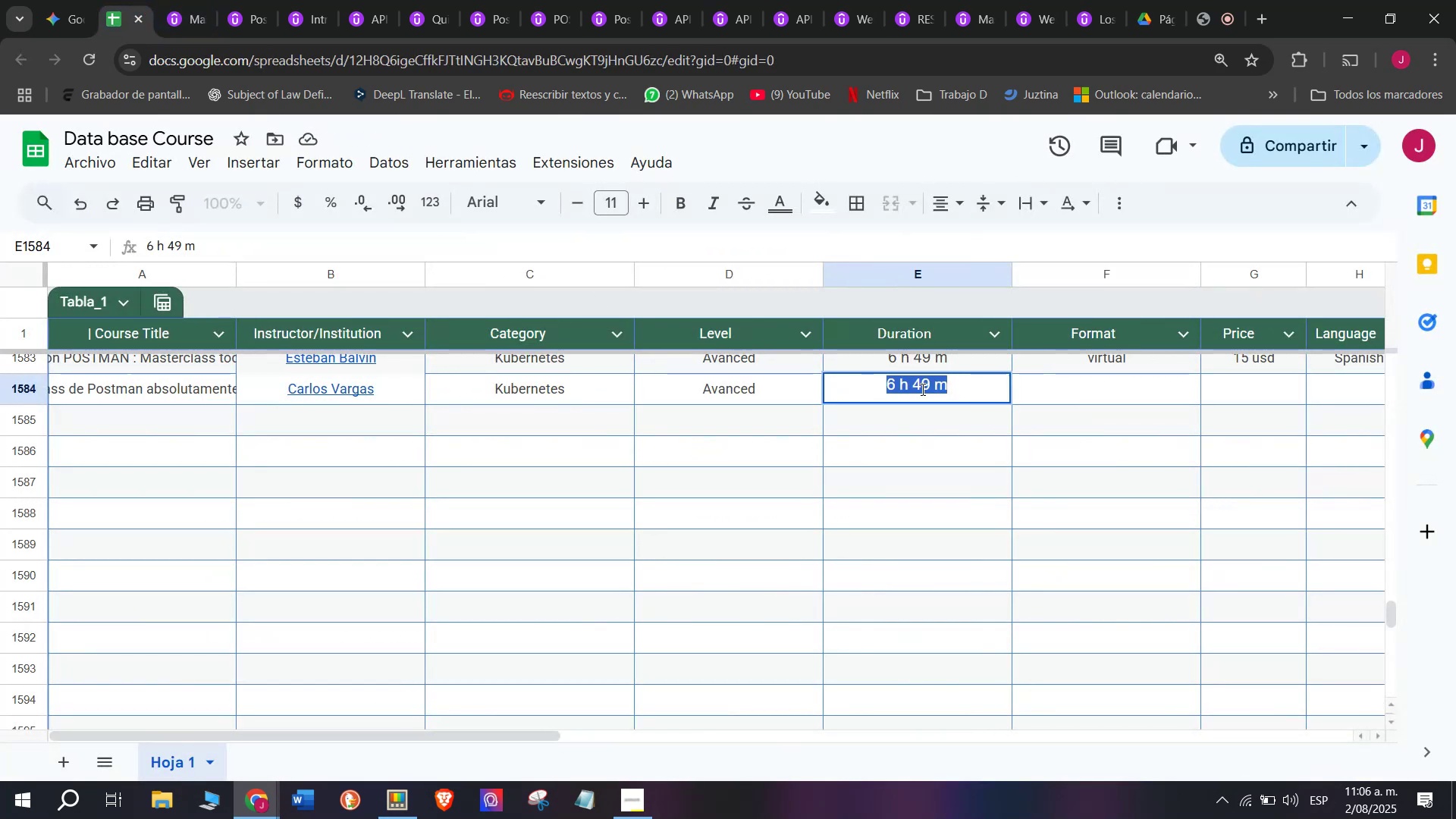 
key(Control+ControlLeft)
 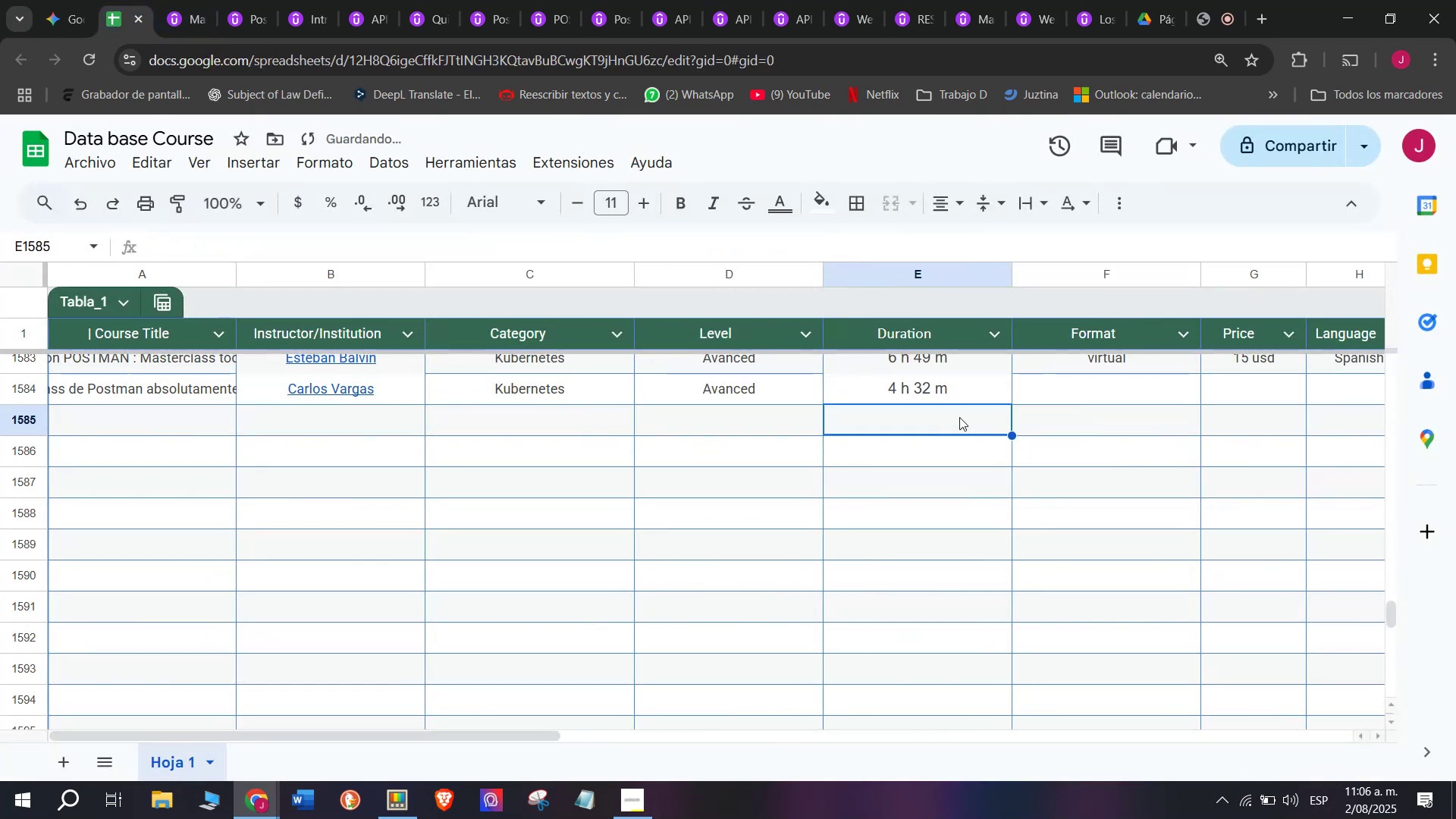 
key(Z)
 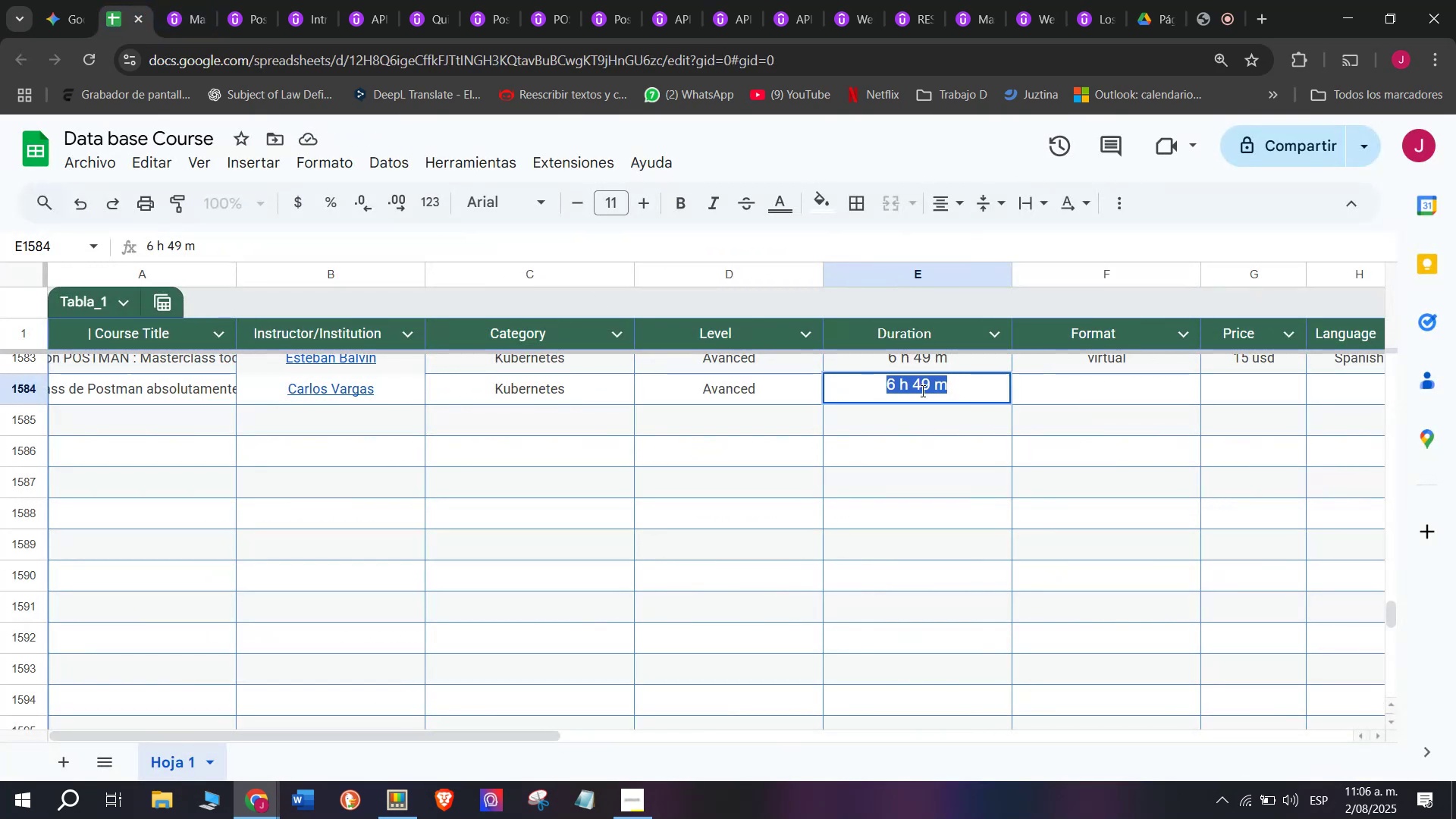 
key(Control+V)
 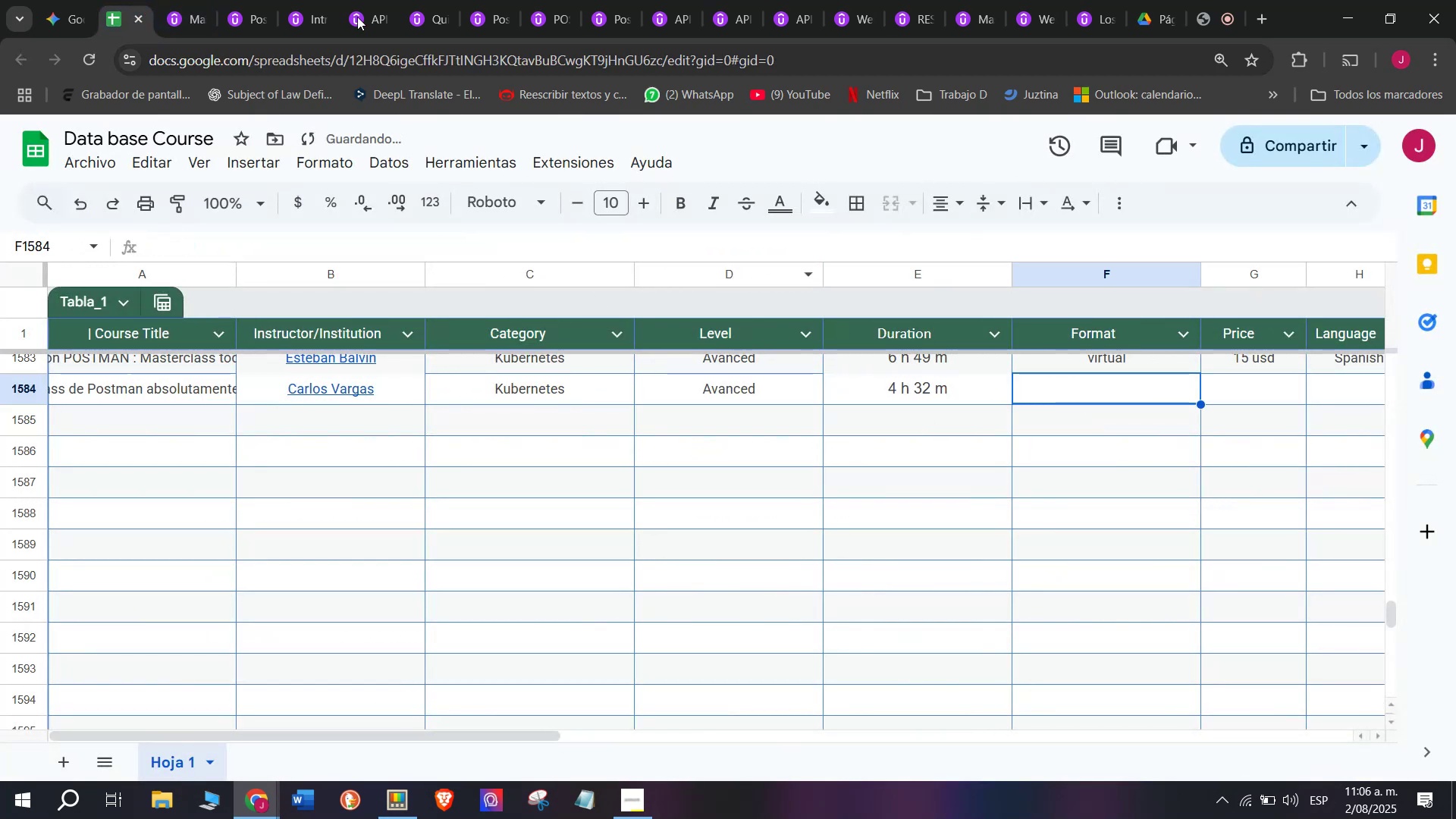 
left_click([178, 0])
 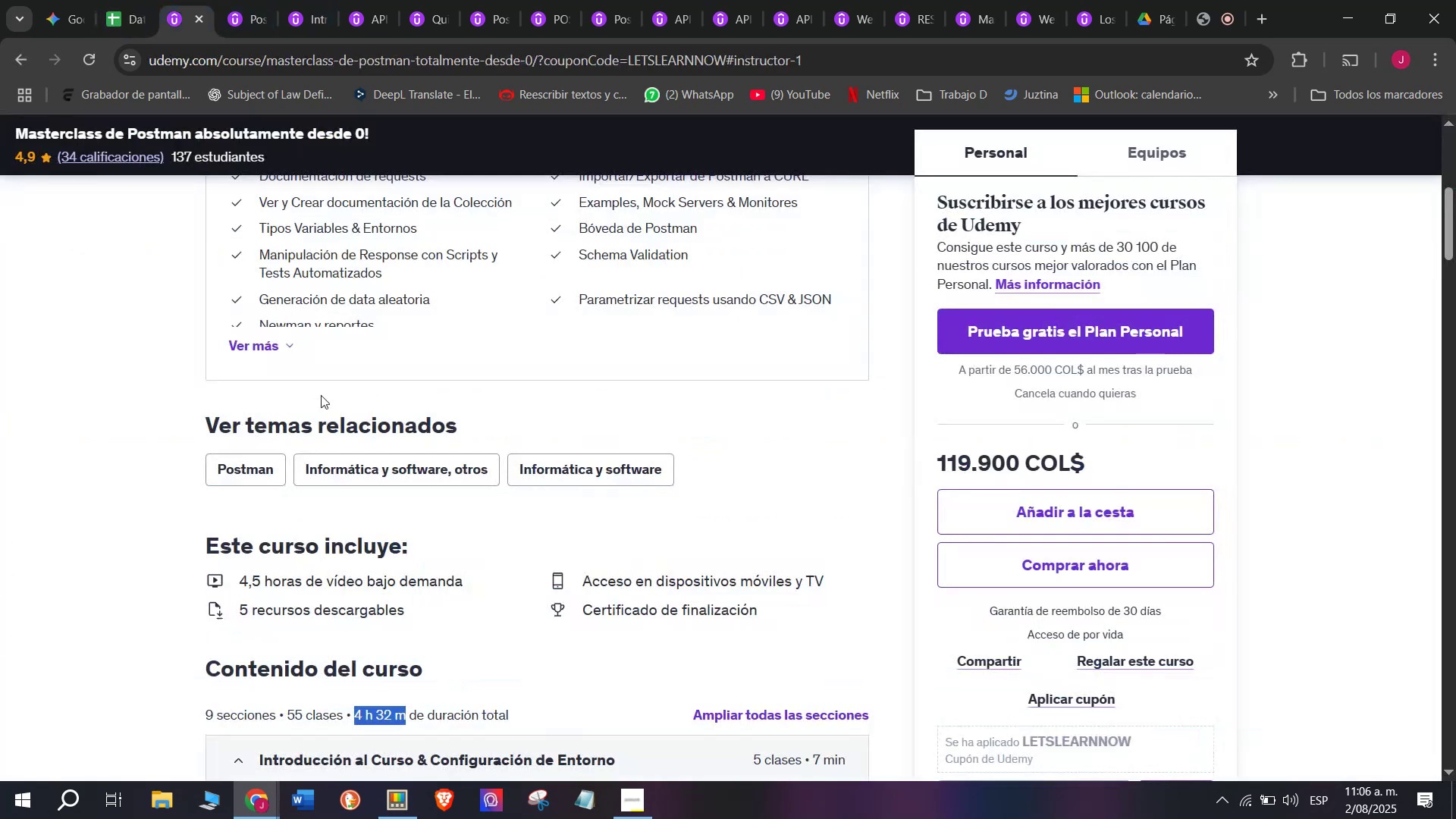 
scroll: coordinate [335, 408], scroll_direction: up, amount: 2.0
 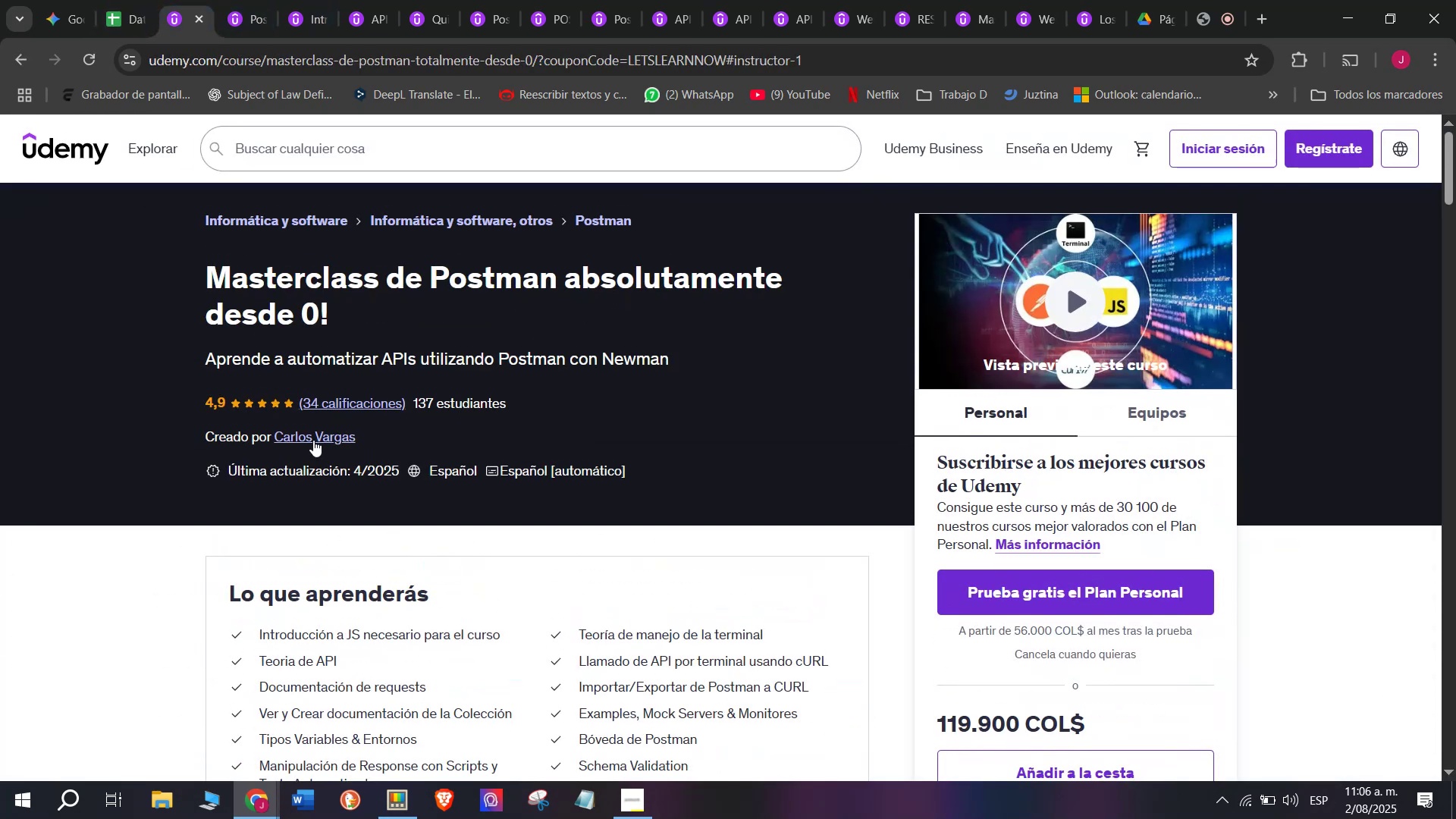 
left_click([128, 0])
 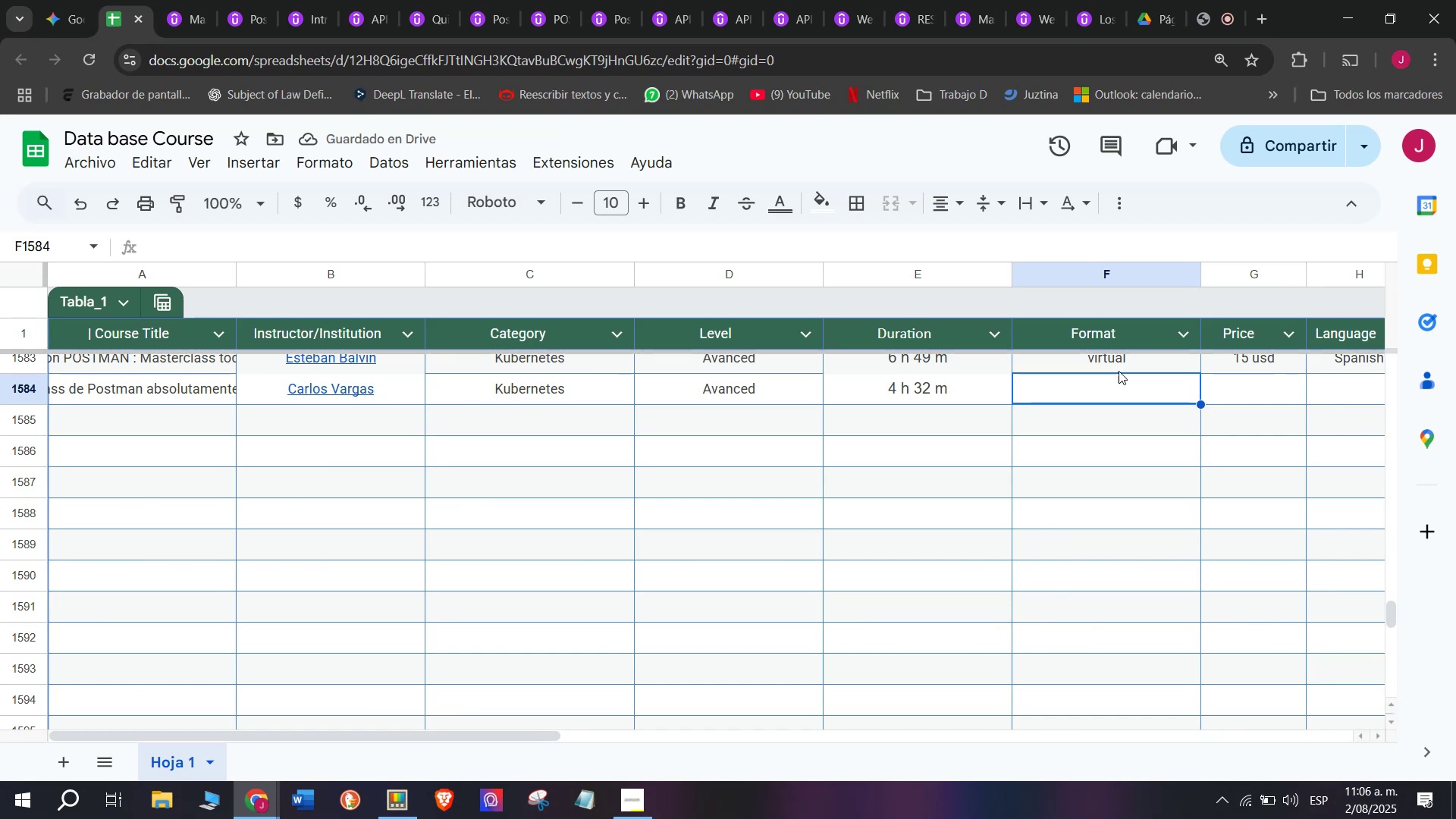 
key(Break)
 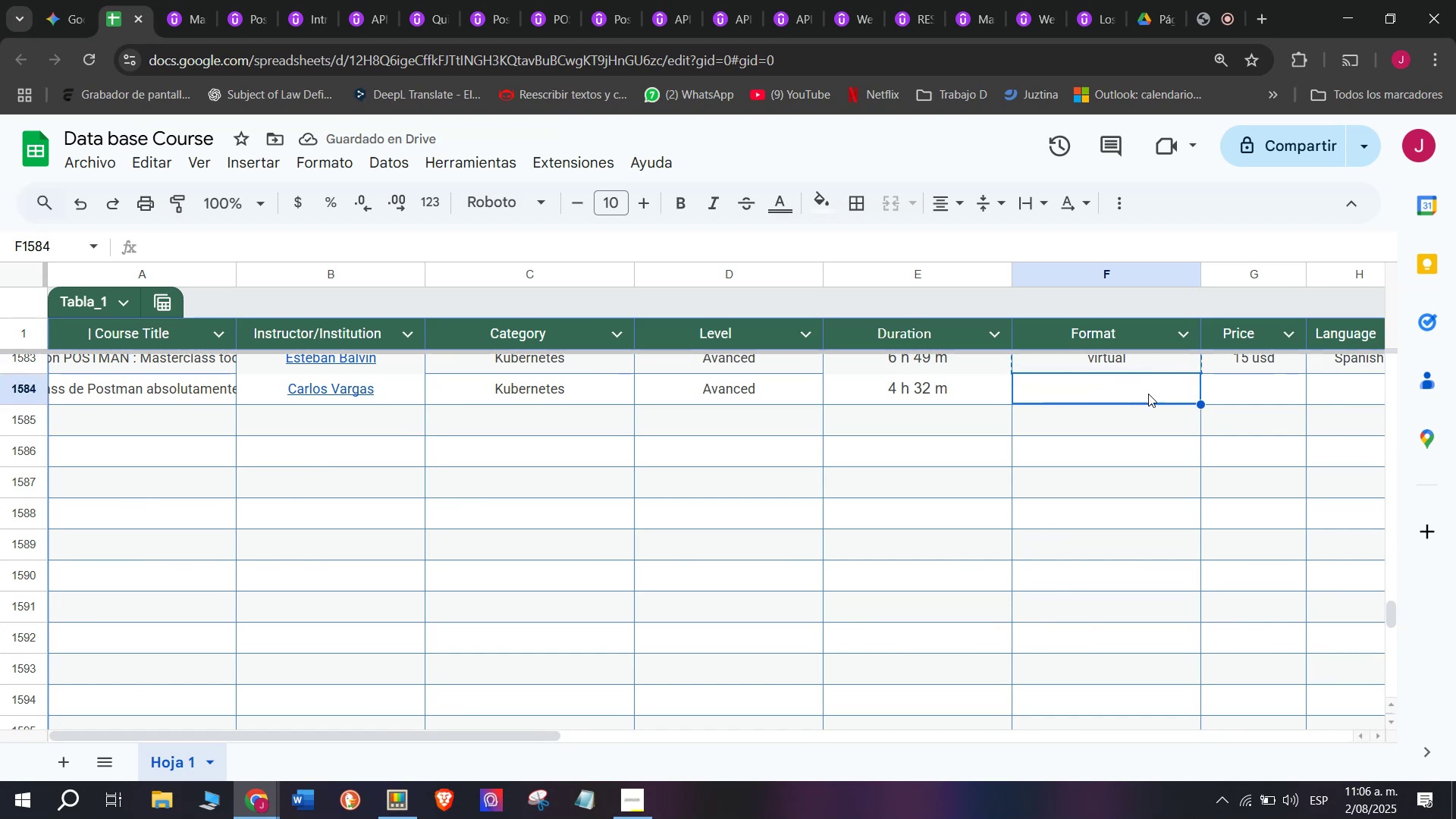 
key(Control+ControlLeft)
 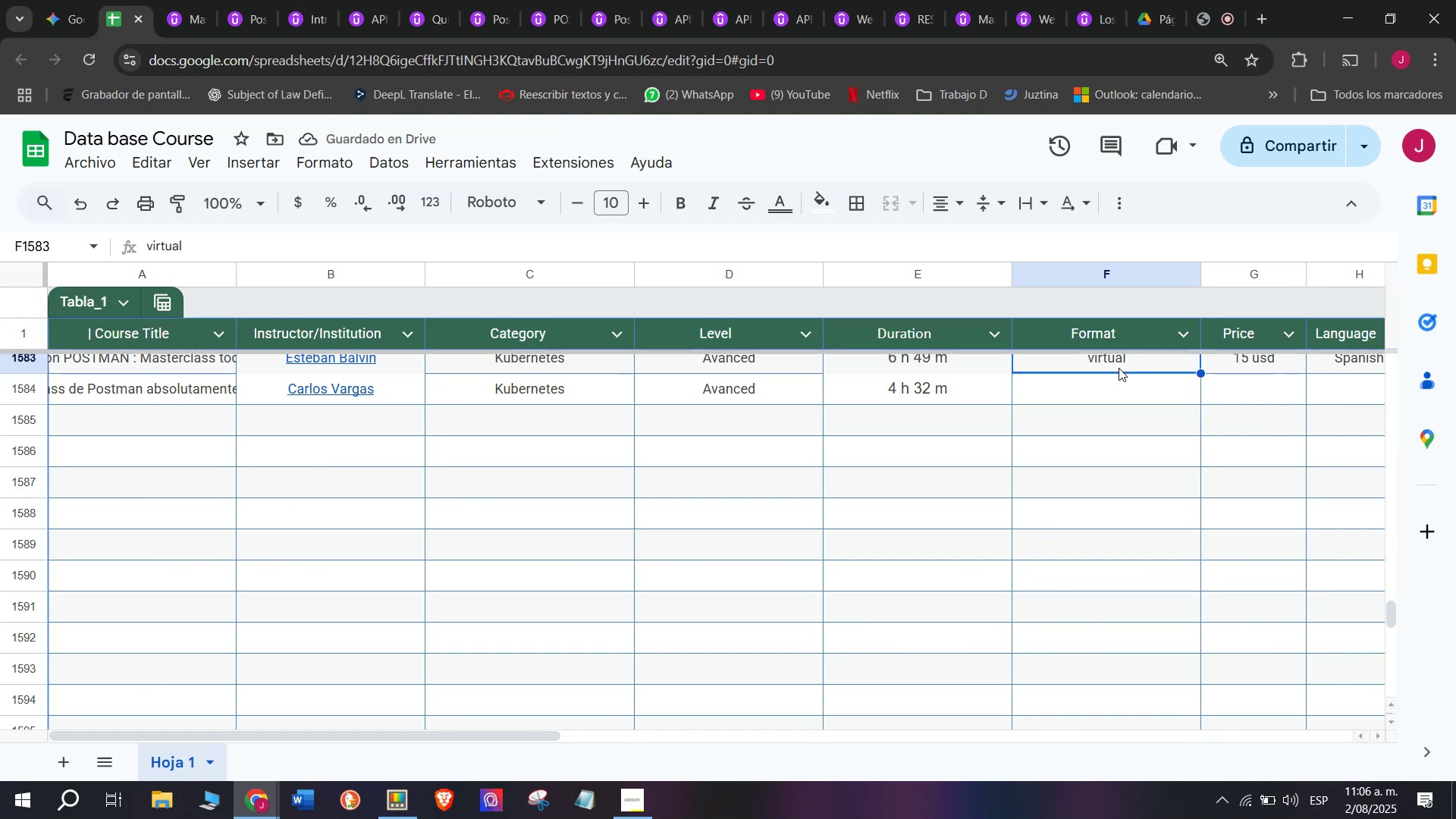 
key(Control+C)
 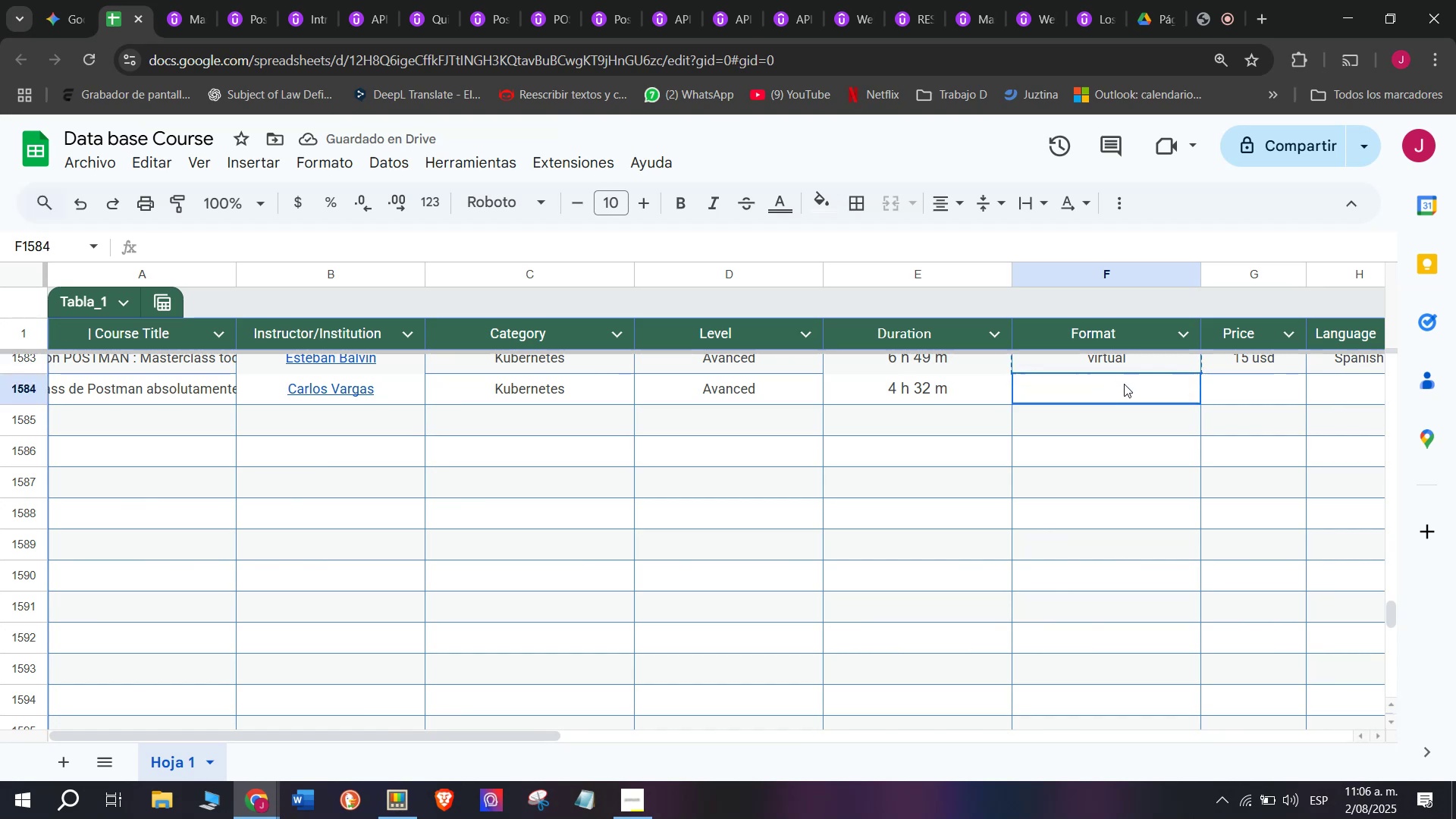 
double_click([1124, 384])
 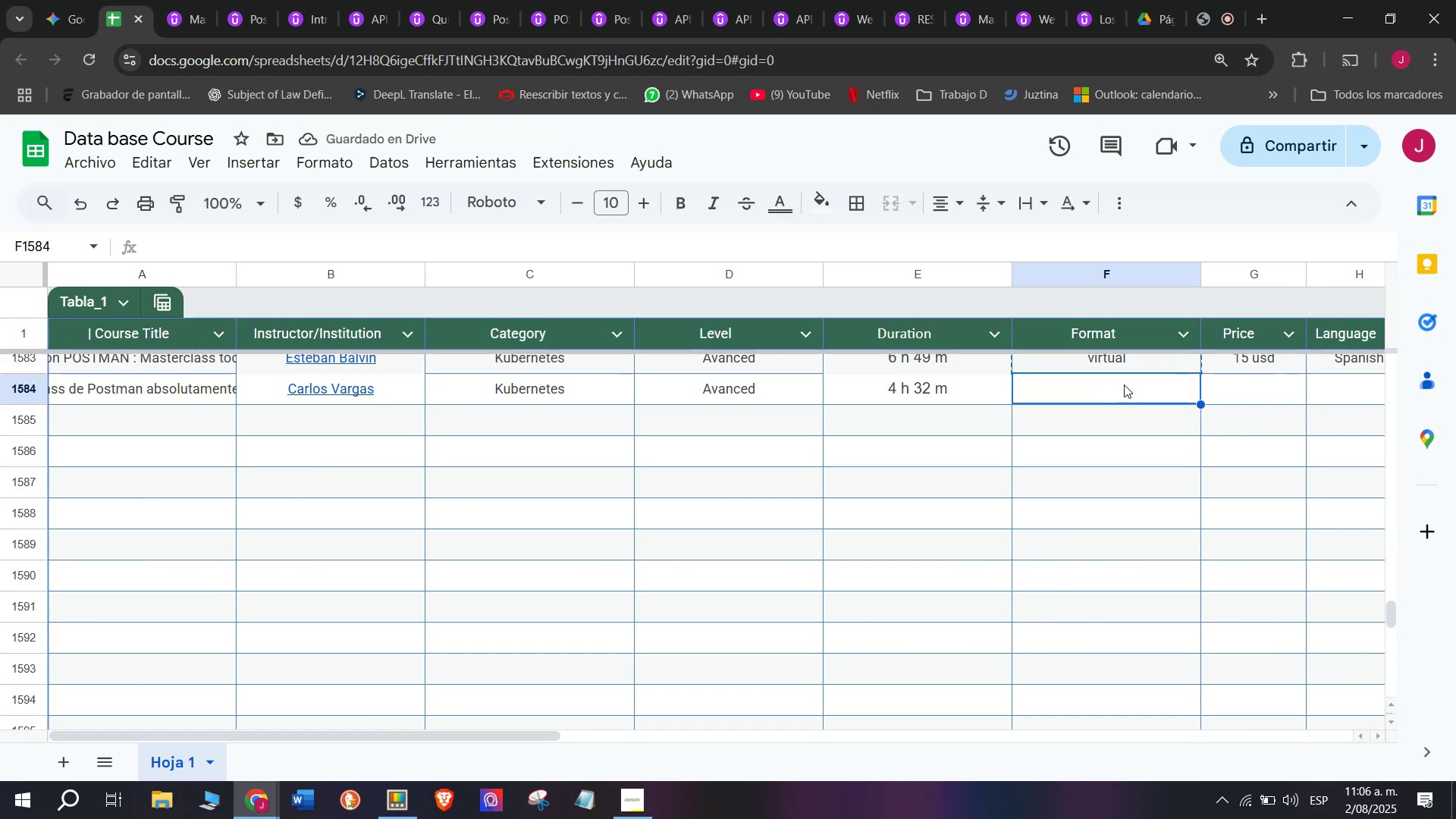 
key(Z)
 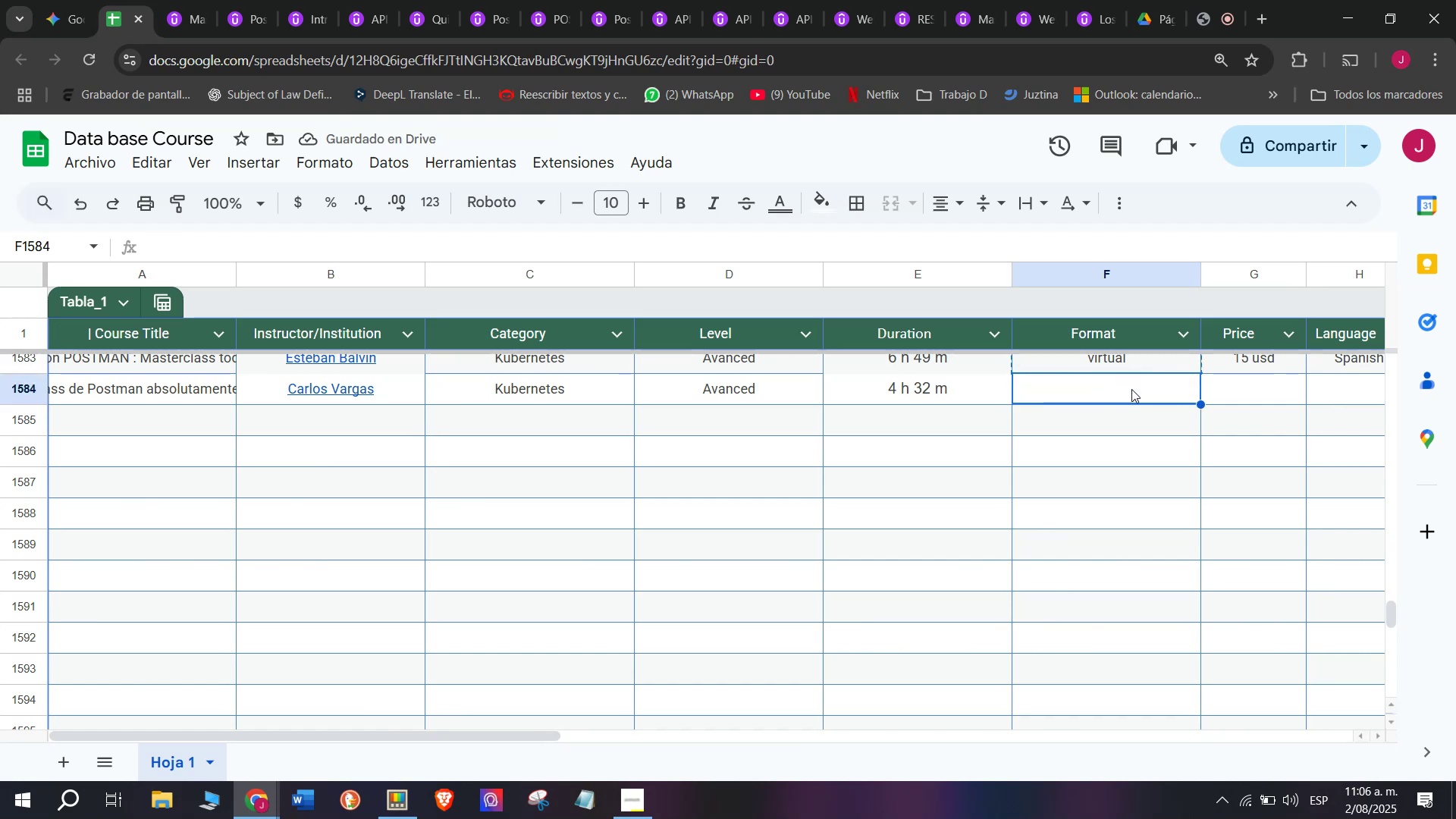 
key(Control+V)
 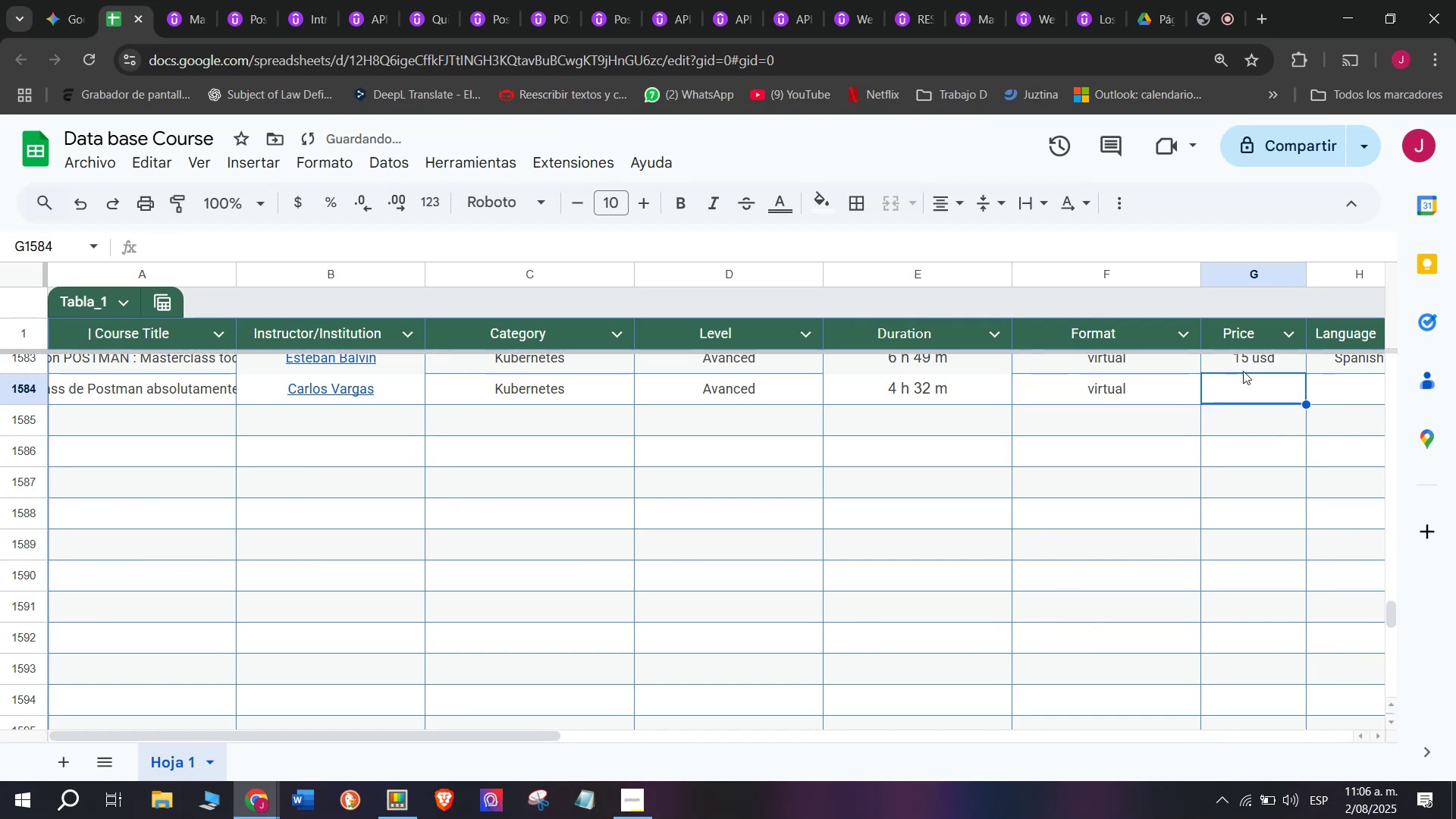 
key(Control+ControlLeft)
 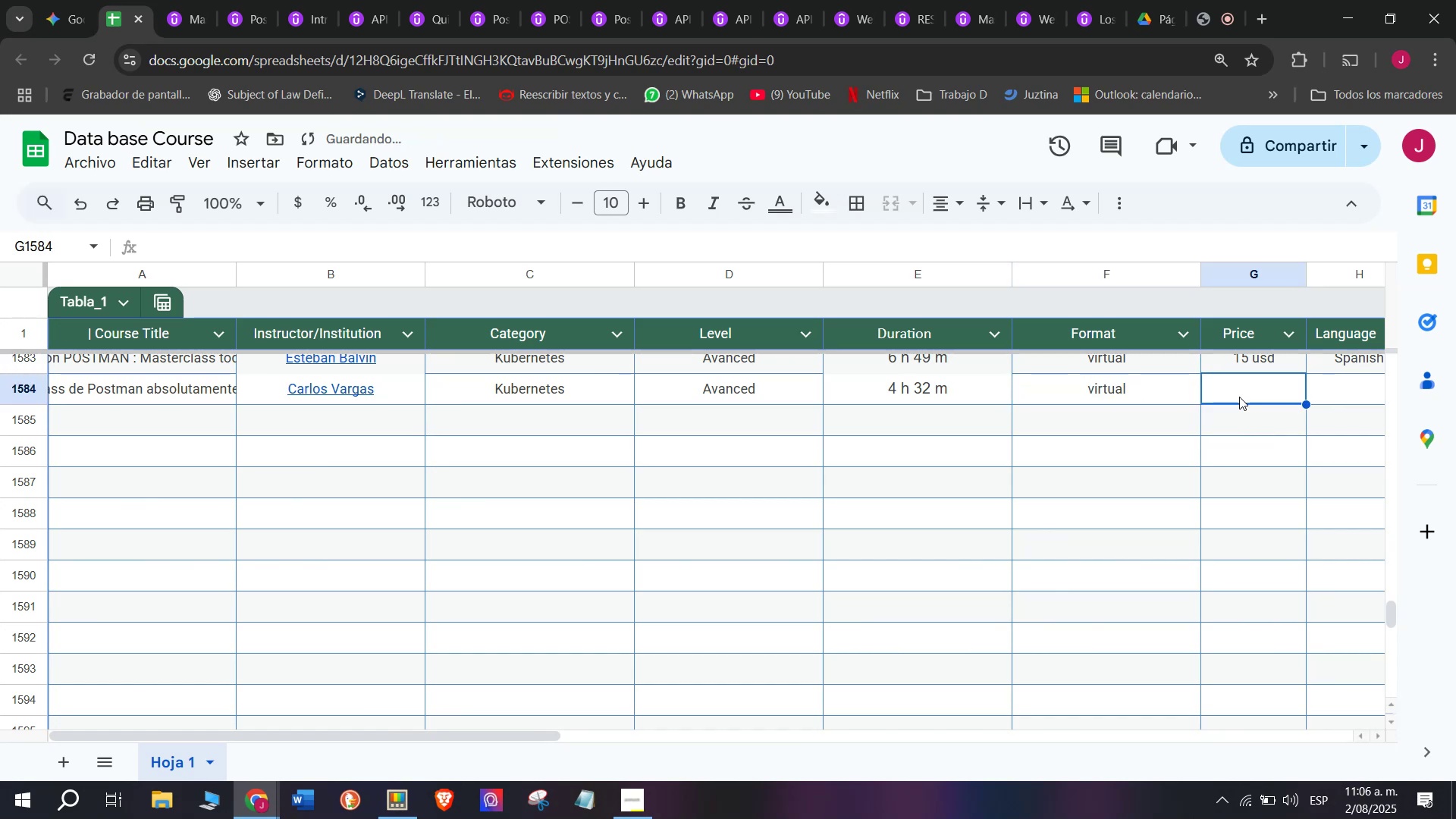 
left_click([1247, 359])
 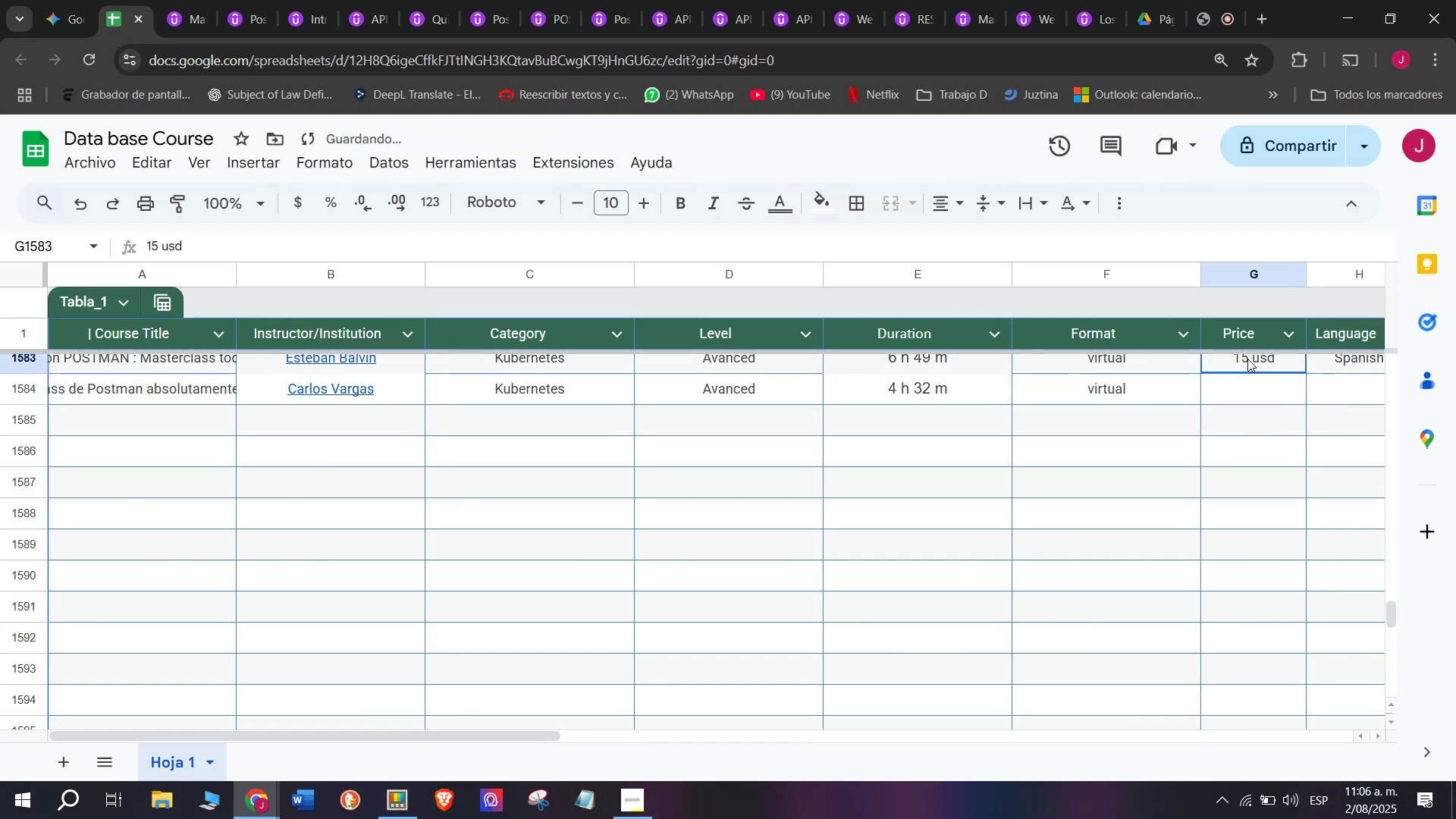 
key(Break)
 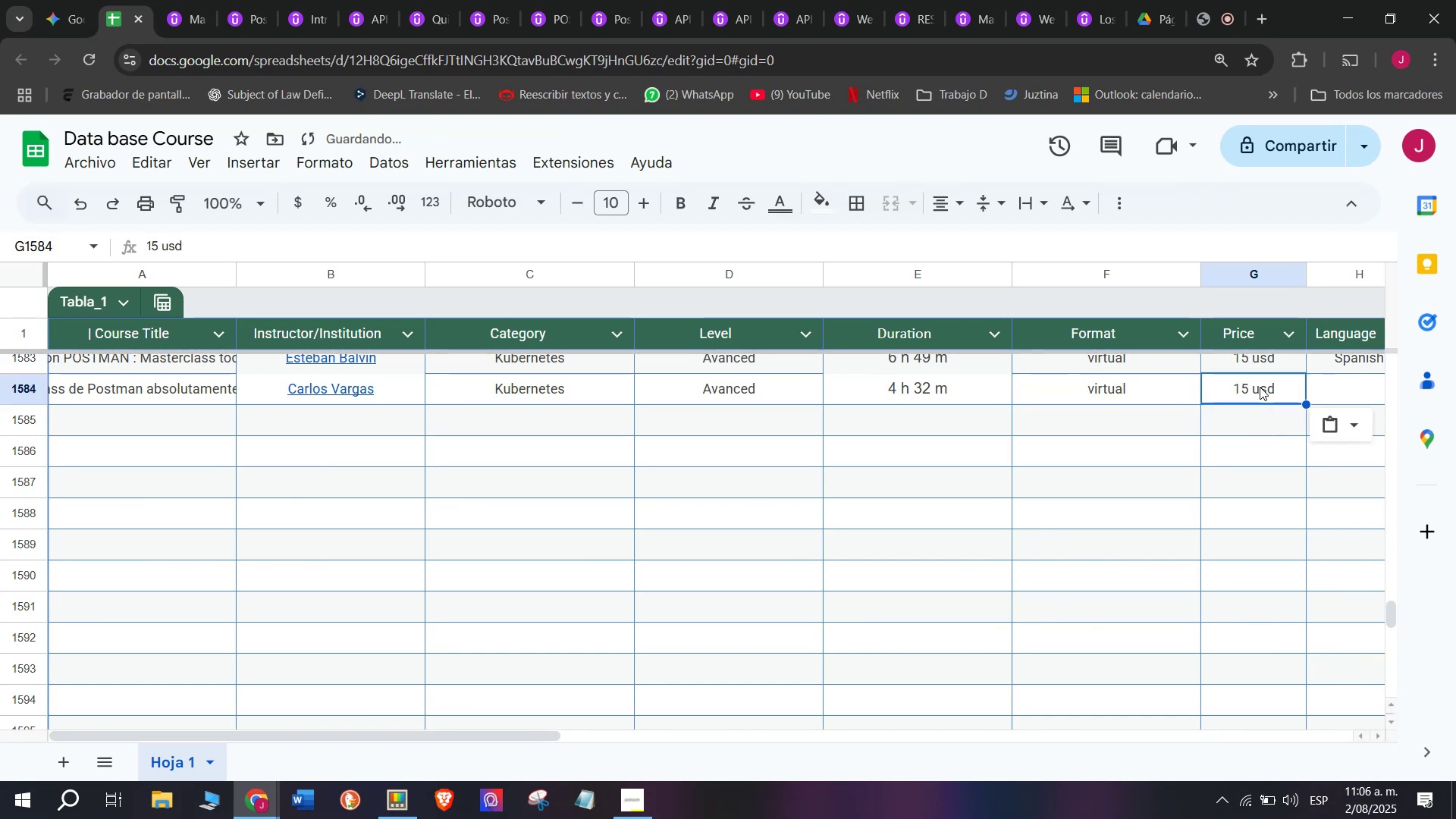 
key(Control+ControlLeft)
 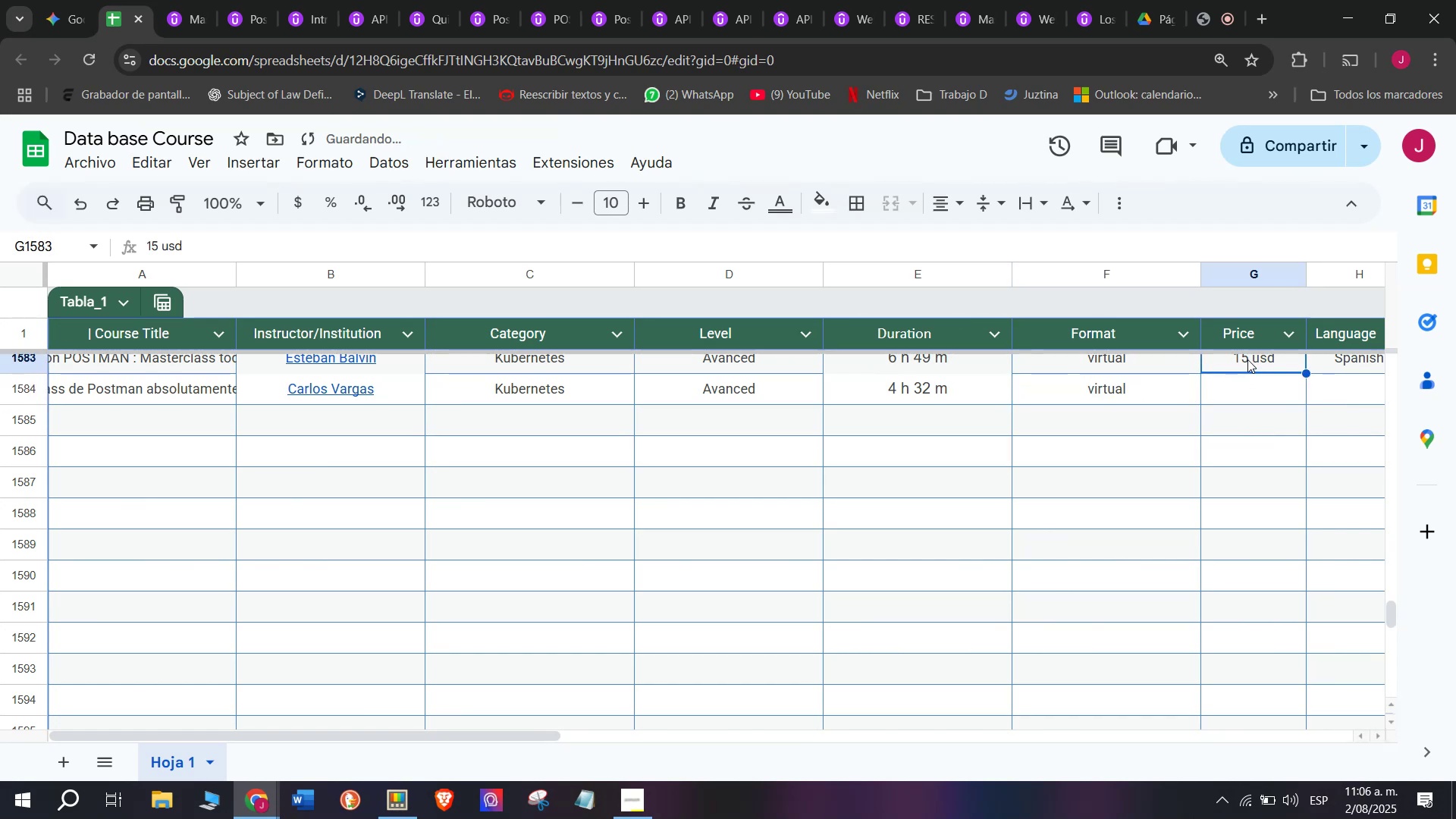 
key(Control+C)
 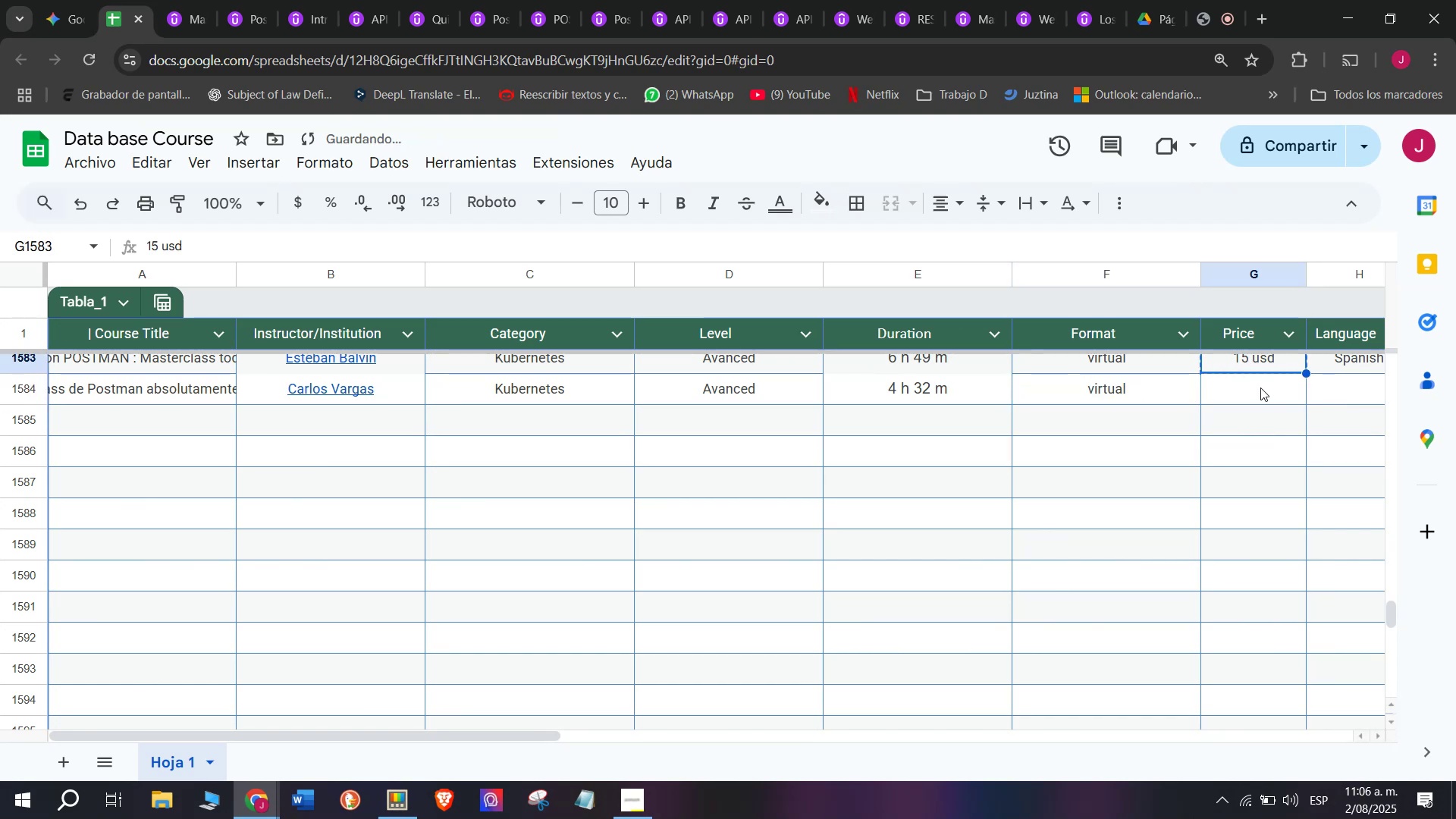 
double_click([1260, 386])
 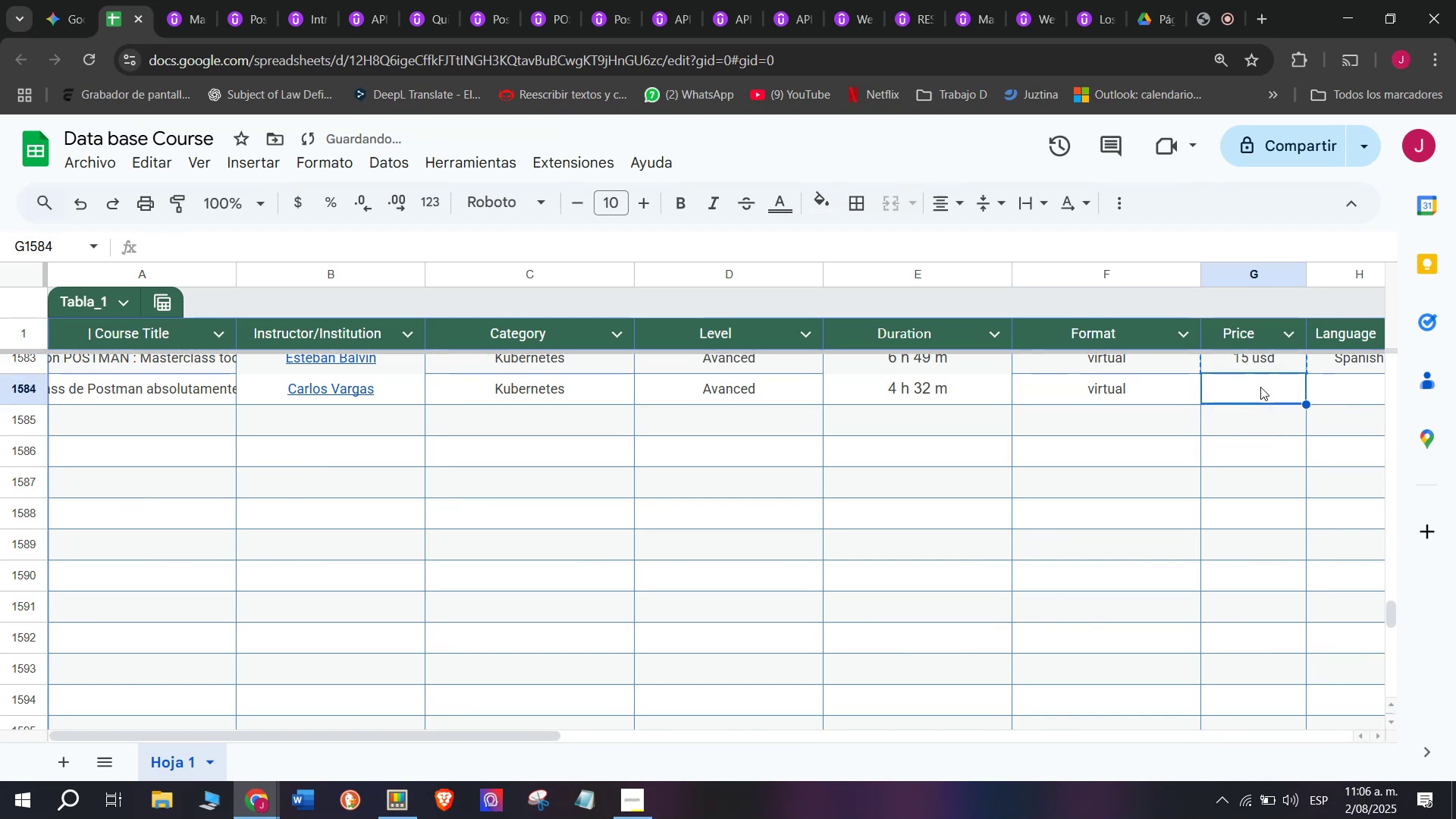 
key(Z)
 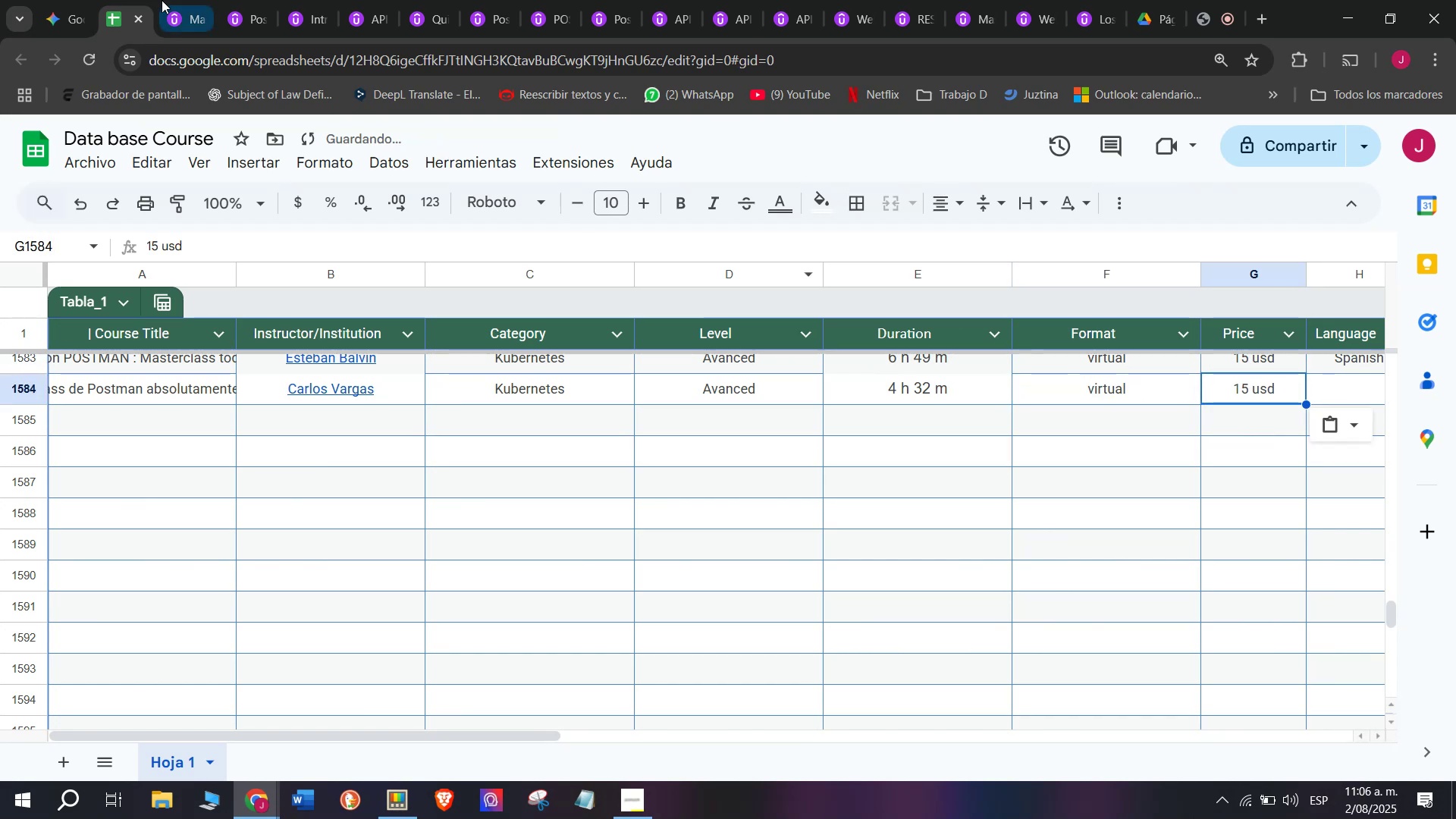 
key(Control+ControlLeft)
 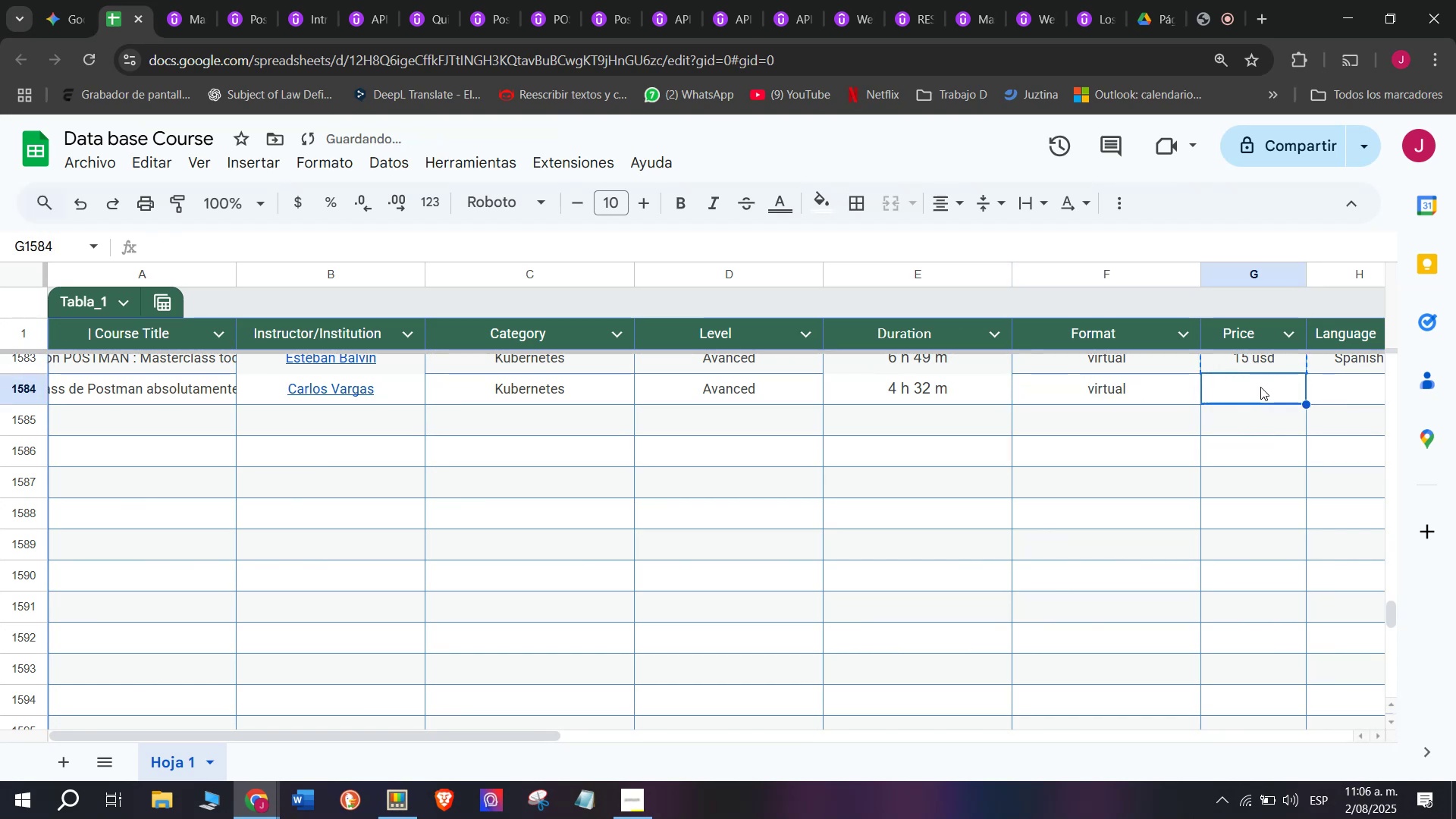 
key(Control+V)
 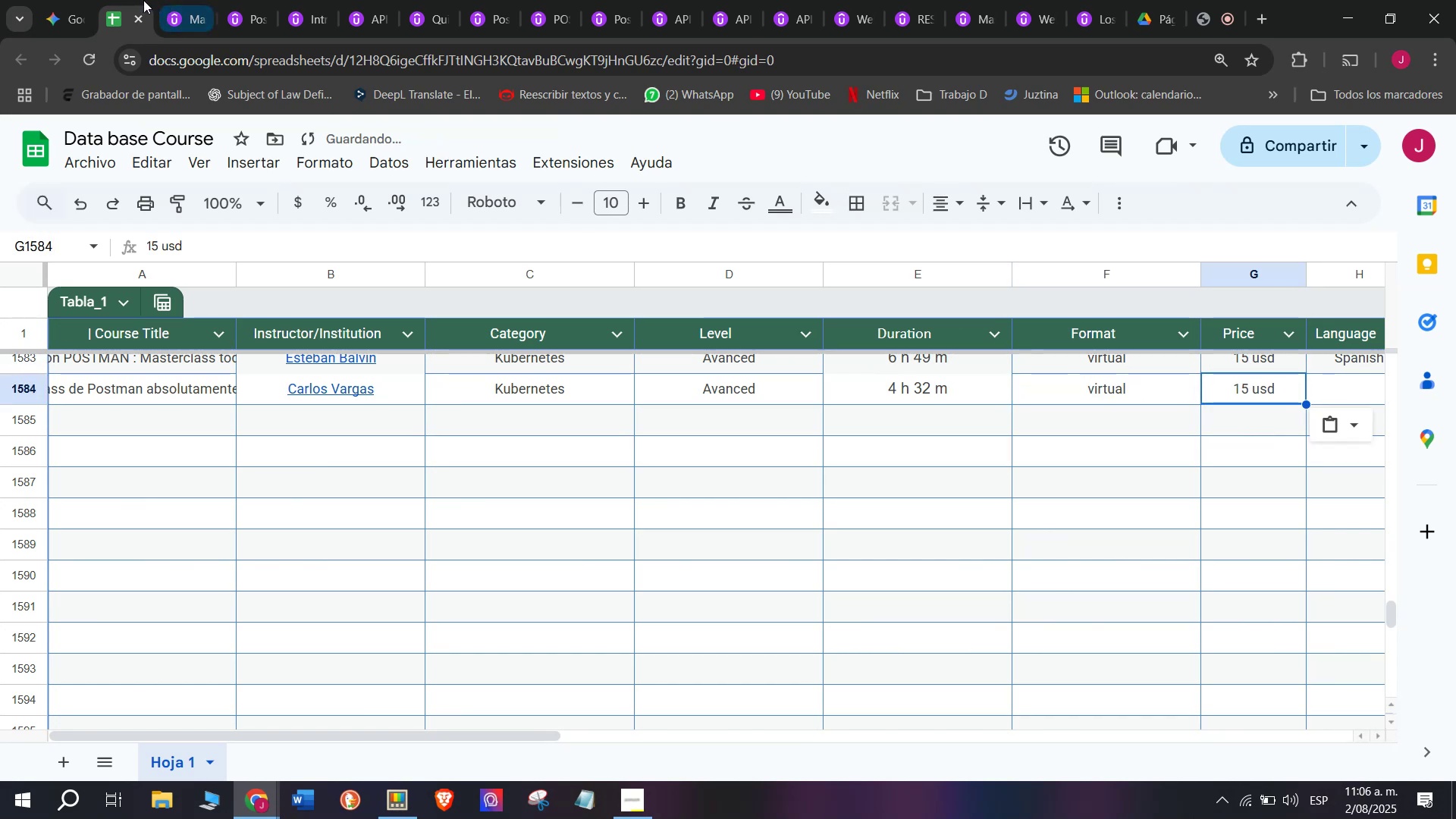 
left_click([194, 0])
 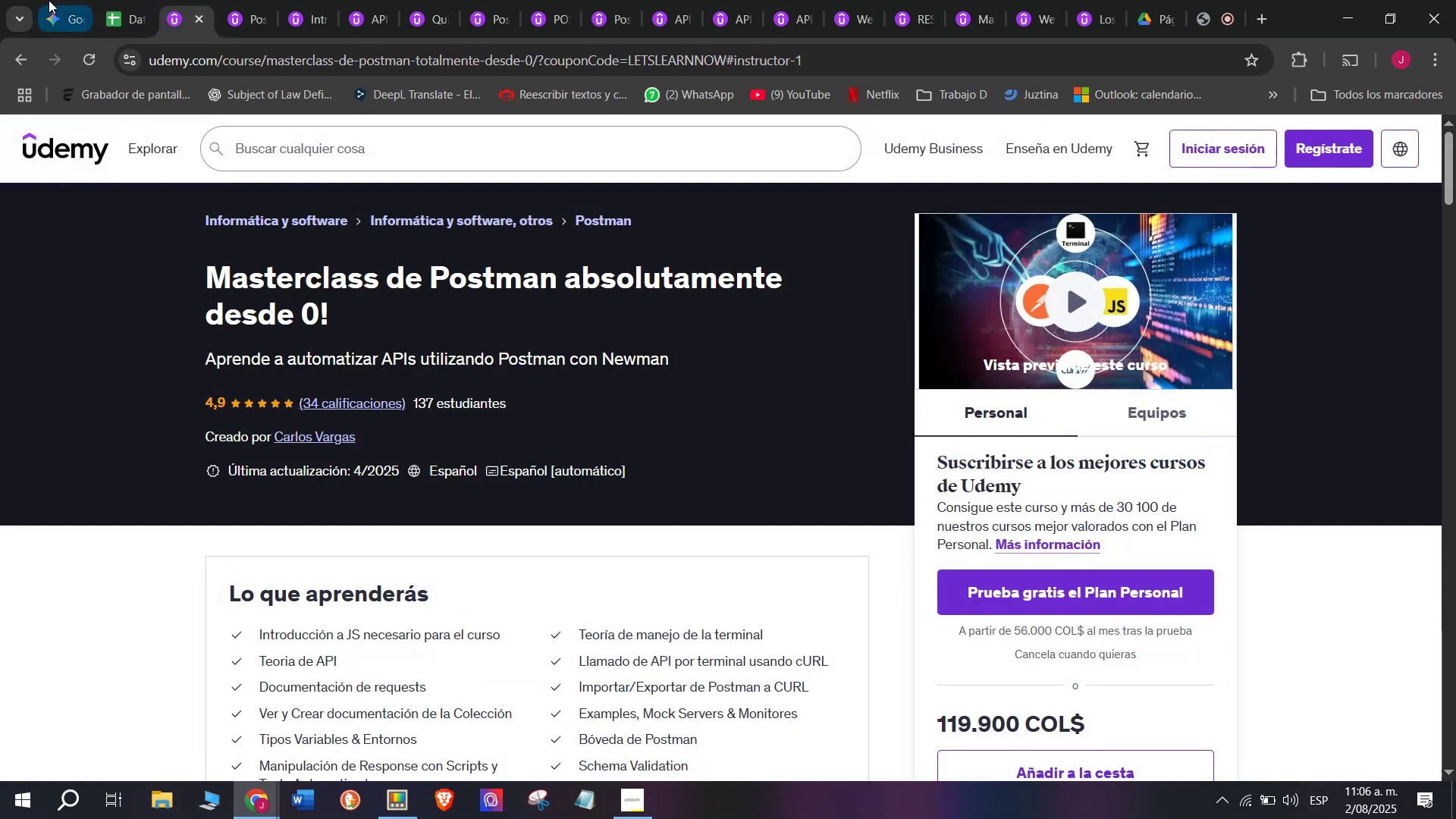 
left_click([110, 0])
 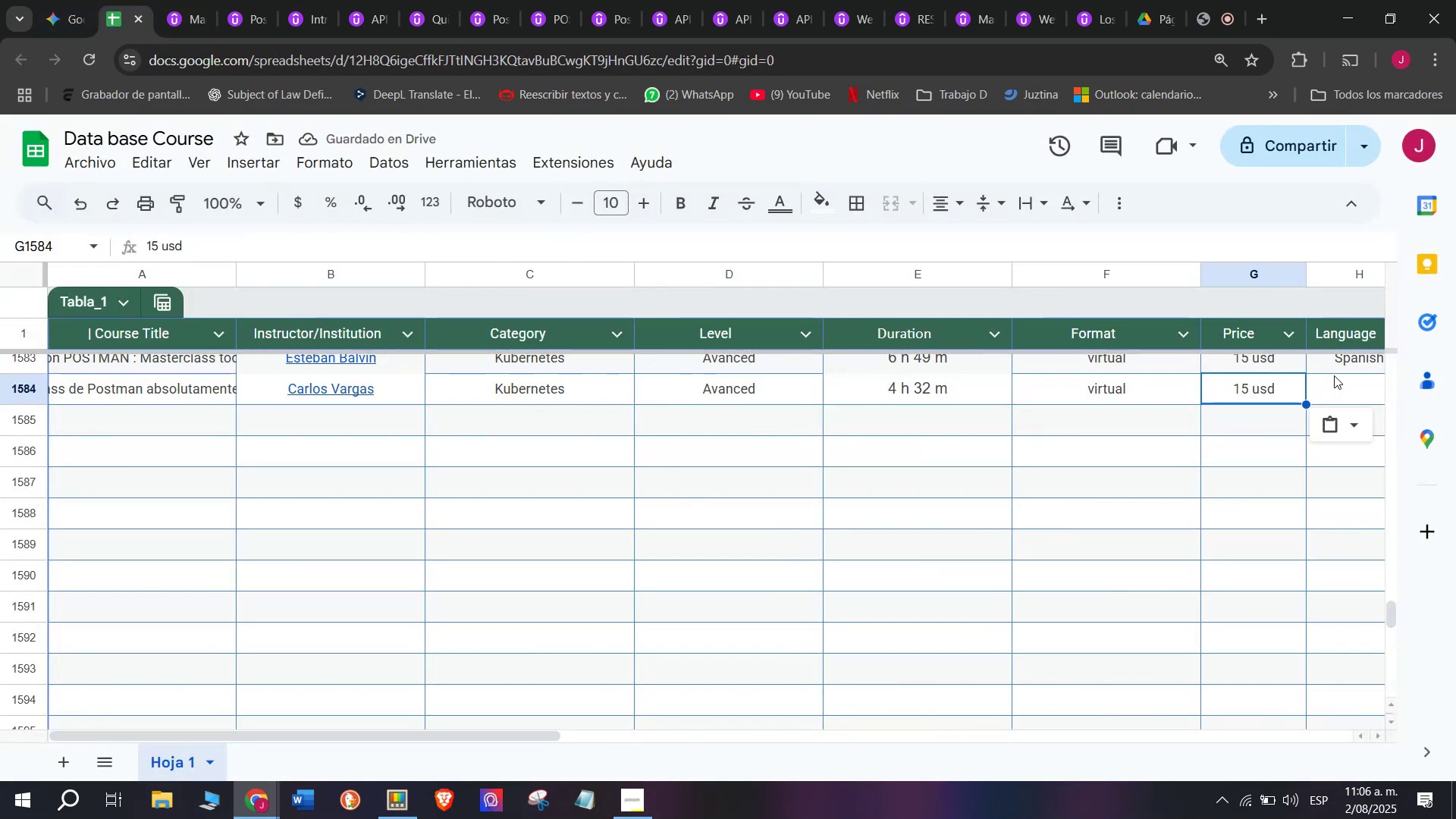 
left_click([171, 0])
 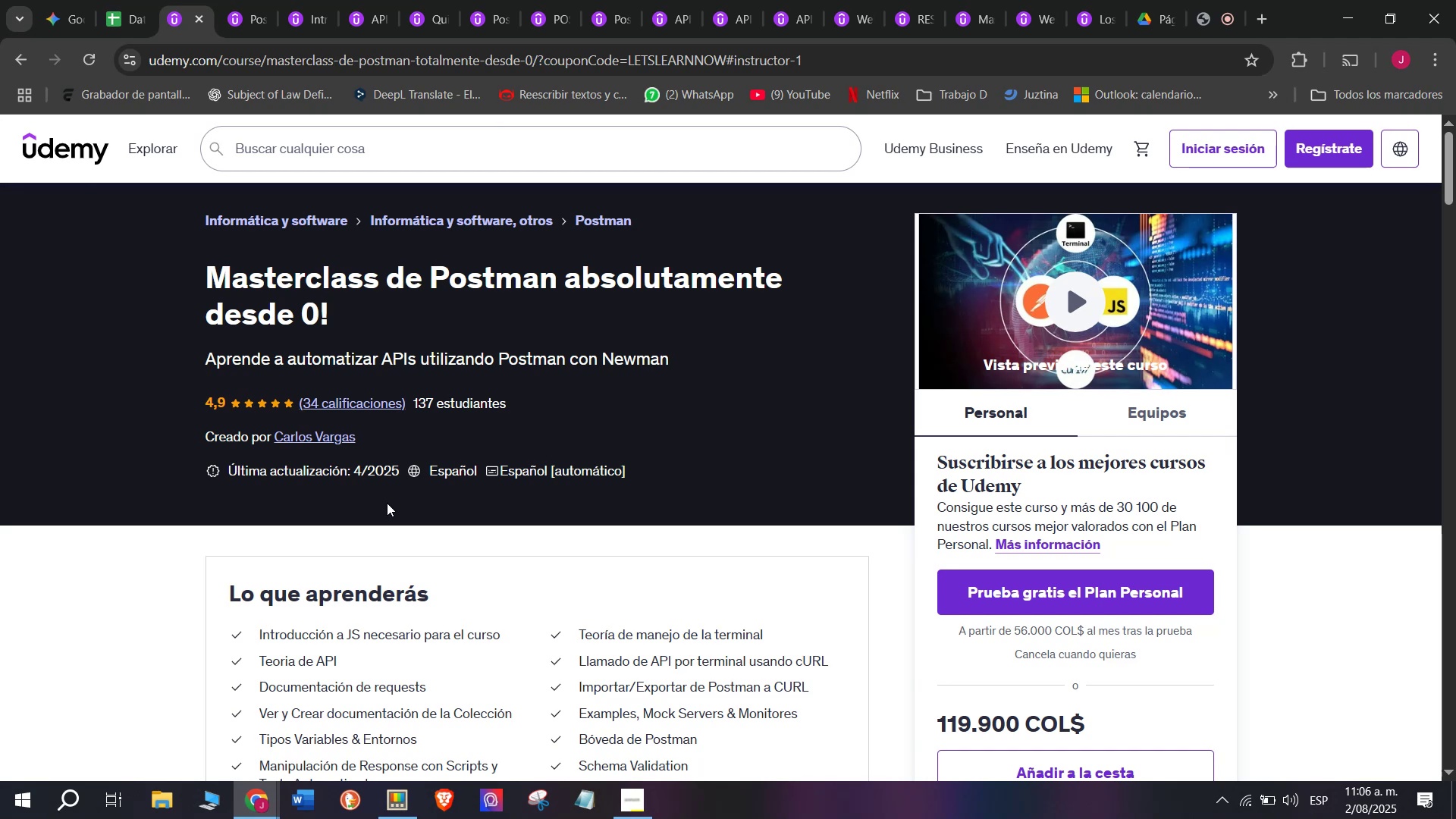 
scroll: coordinate [291, 364], scroll_direction: up, amount: 1.0
 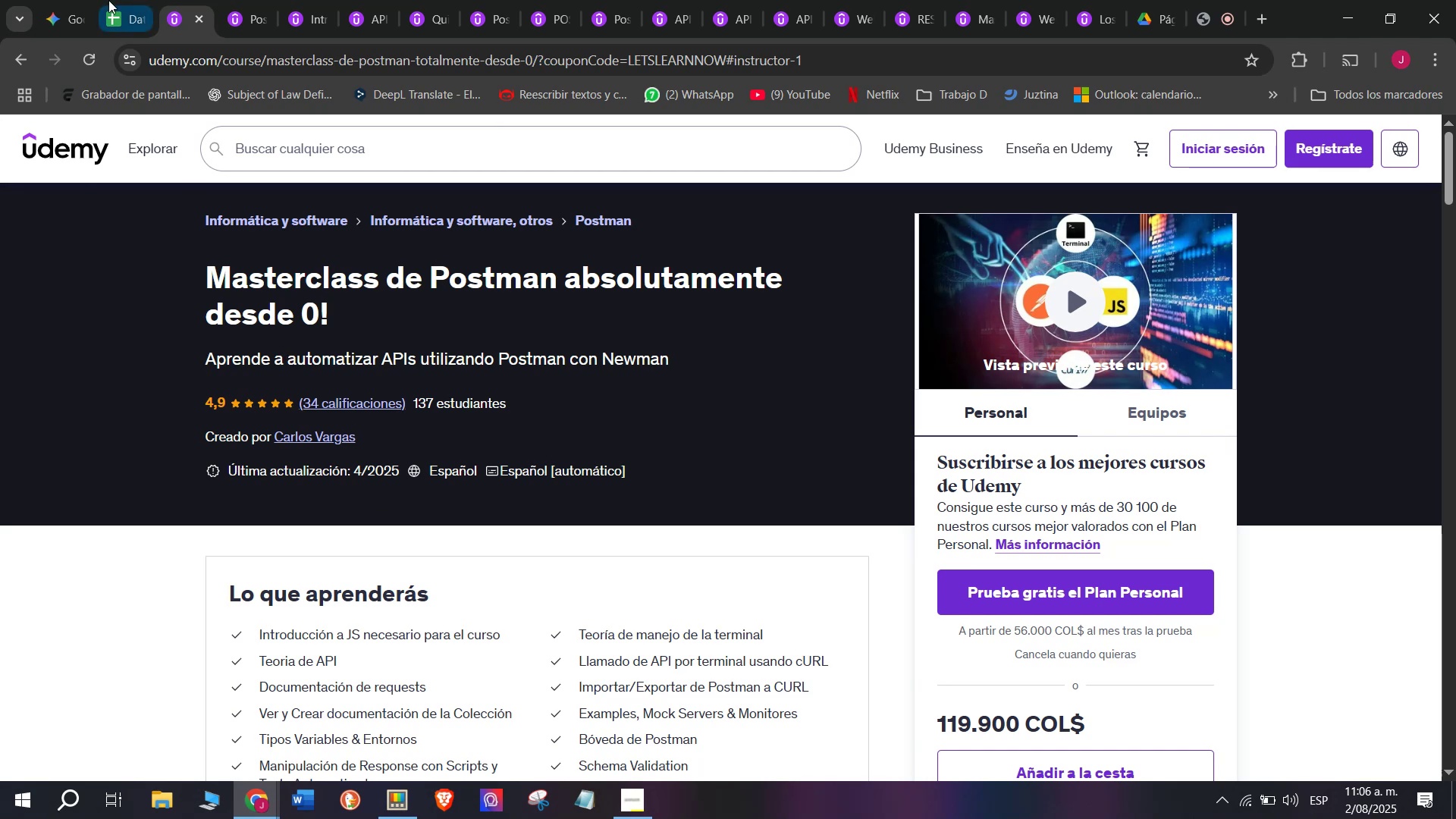 
left_click([110, 0])
 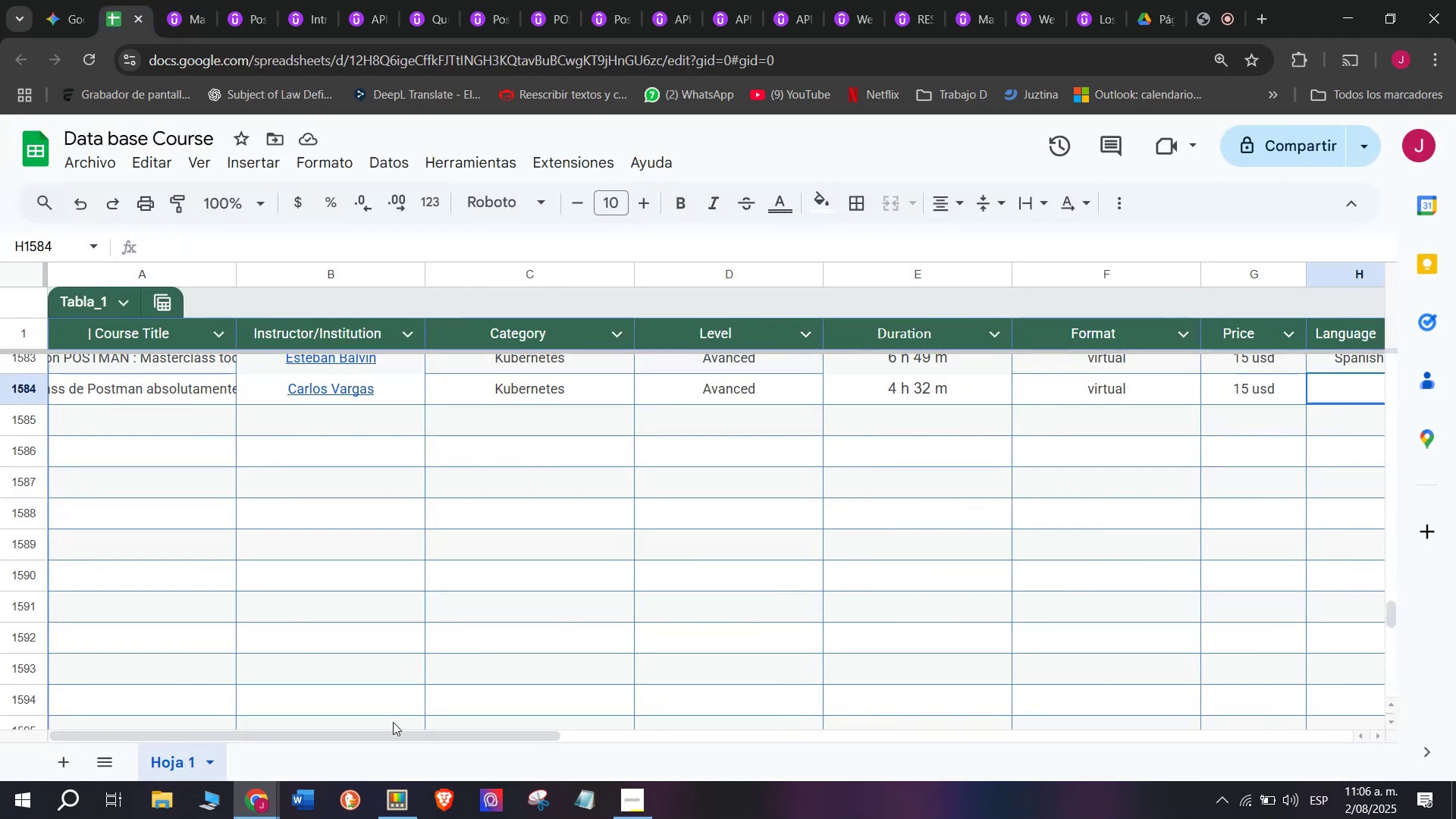 
left_click_drag(start_coordinate=[463, 733], to_coordinate=[630, 759])
 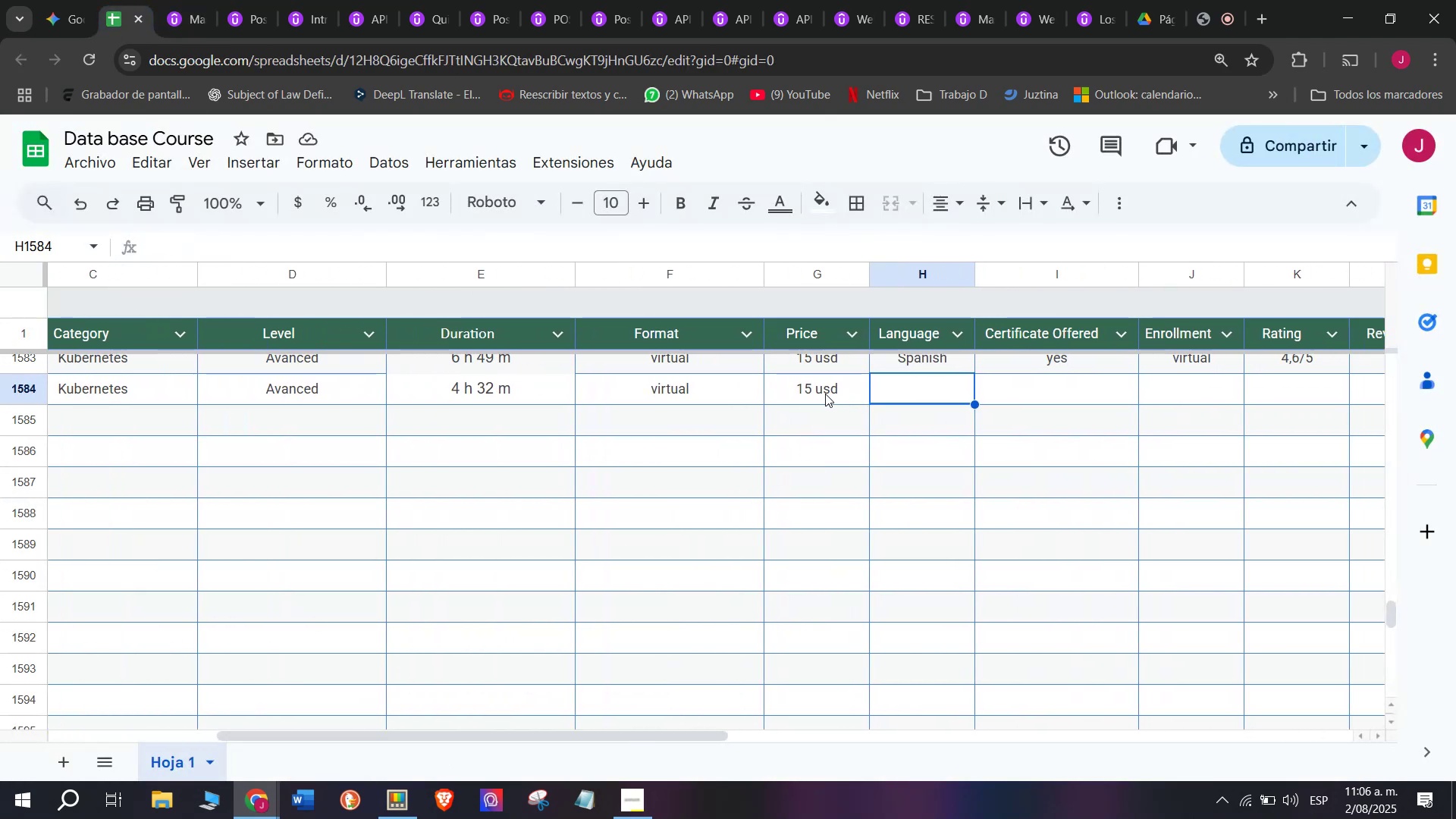 
double_click([821, 390])
 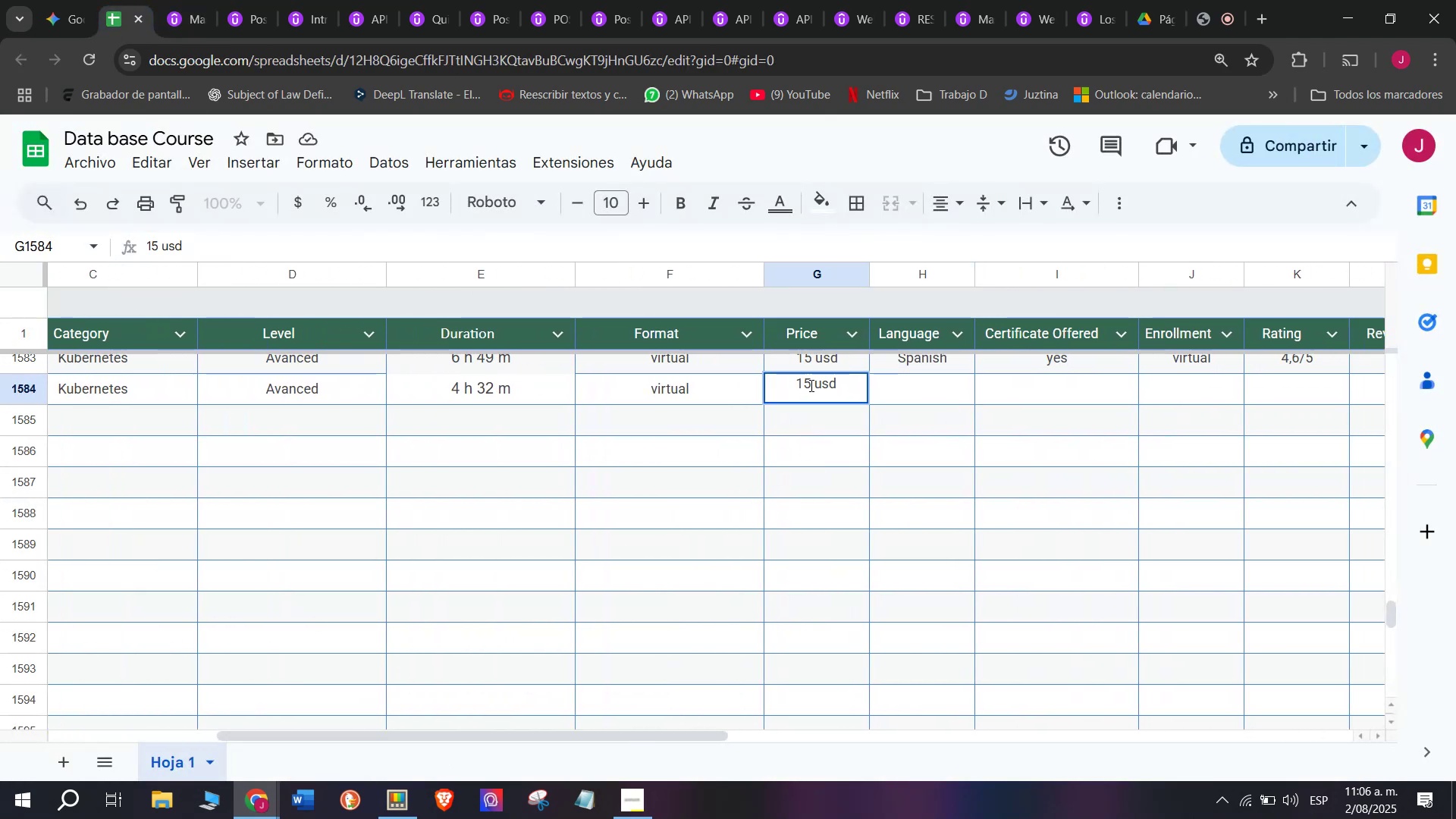 
left_click_drag(start_coordinate=[818, 385], to_coordinate=[811, 384])
 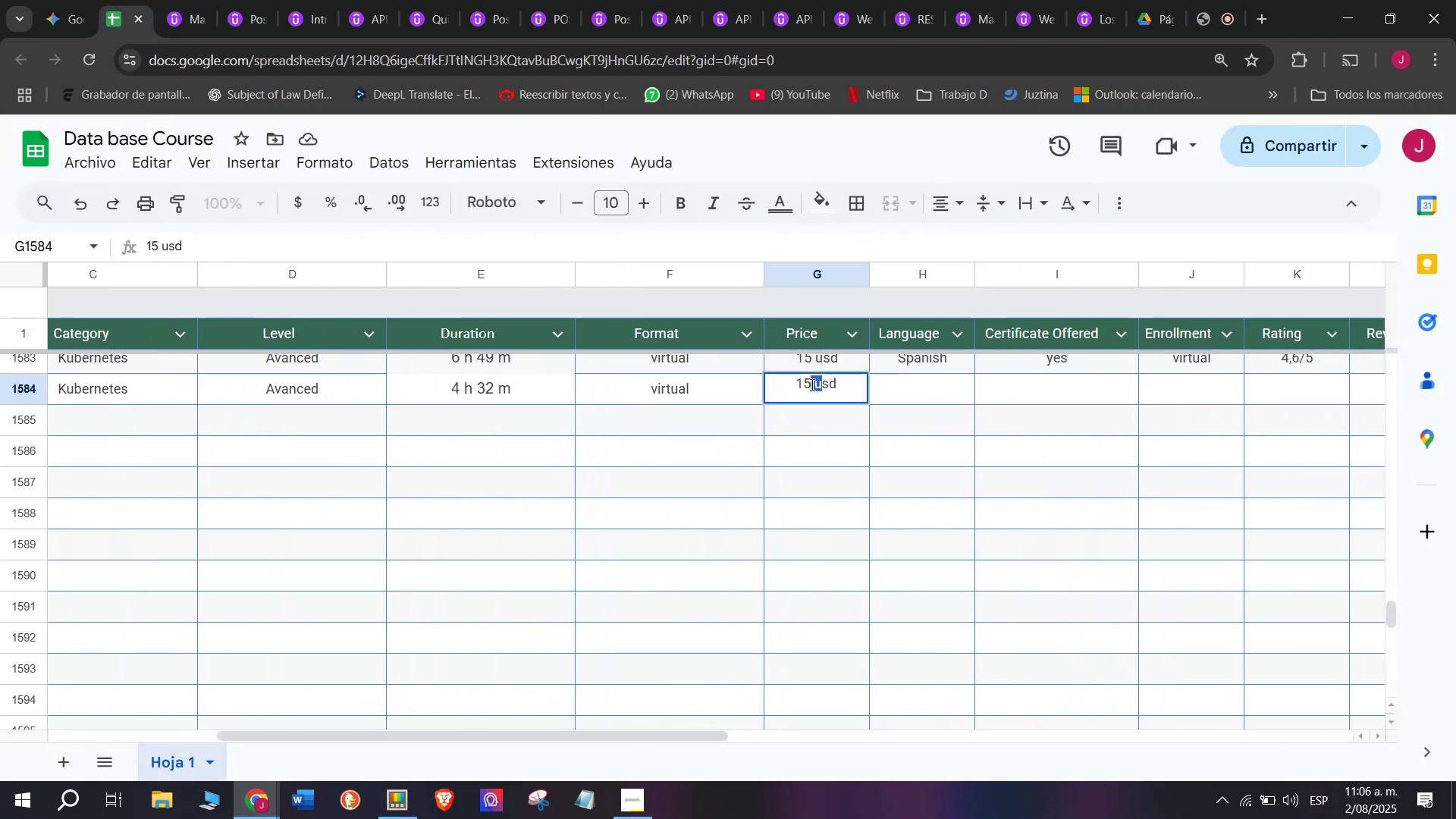 
left_click([811, 384])
 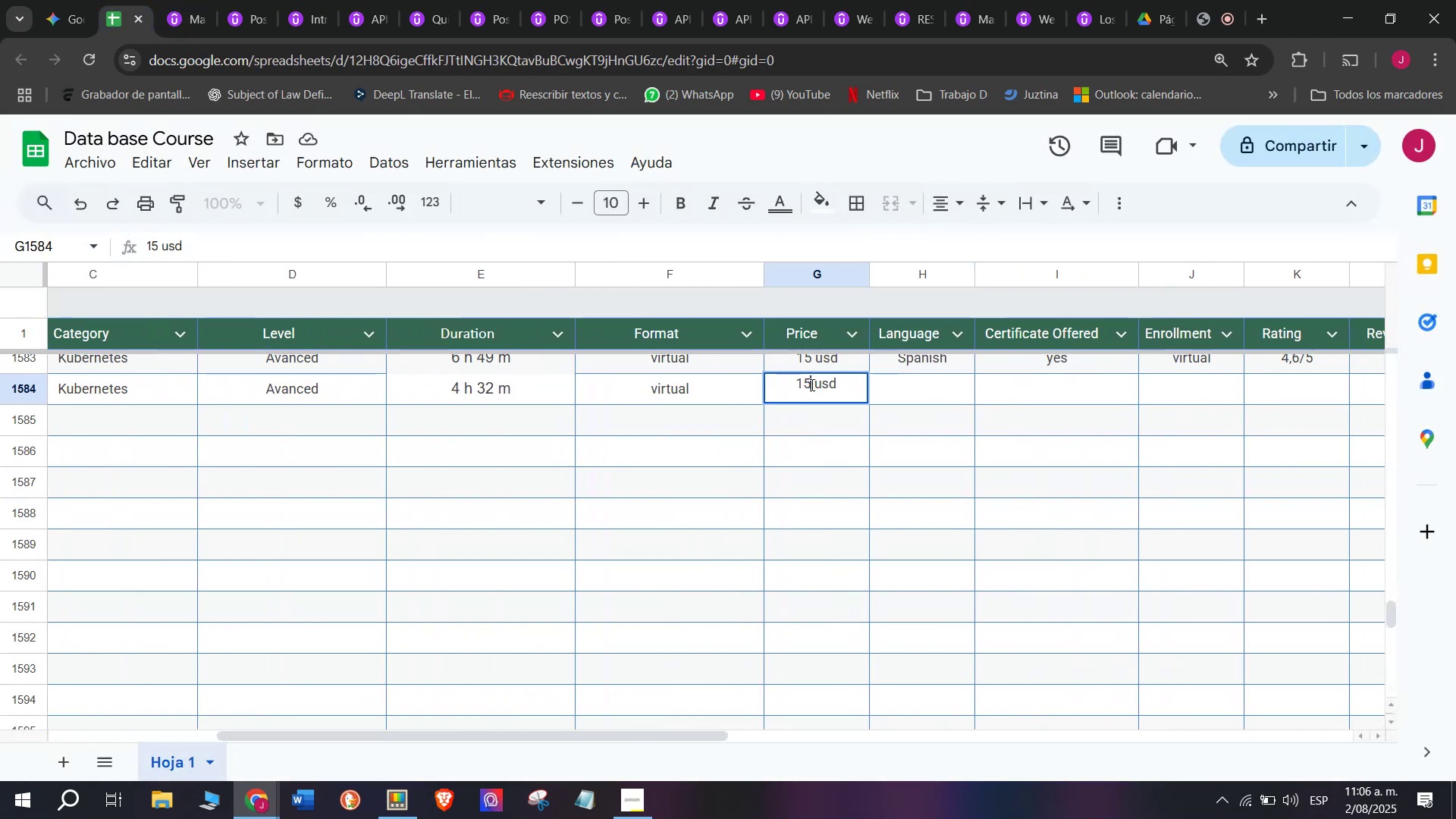 
key(Backspace)
type(q)
key(Backspace)
type(q230)
key(Backspace)
key(Backspace)
key(Backspace)
type(30)
 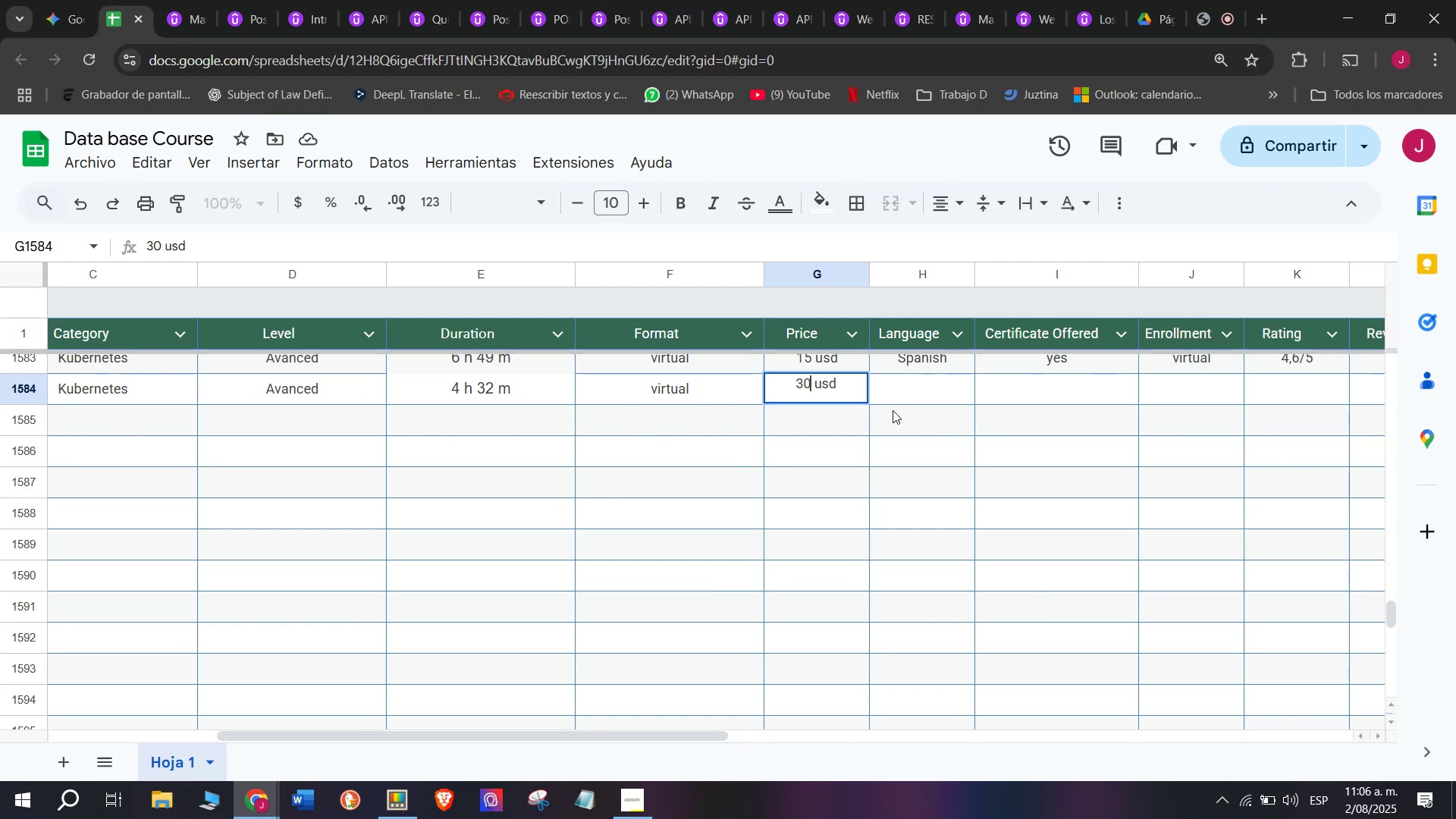 
left_click([894, 396])
 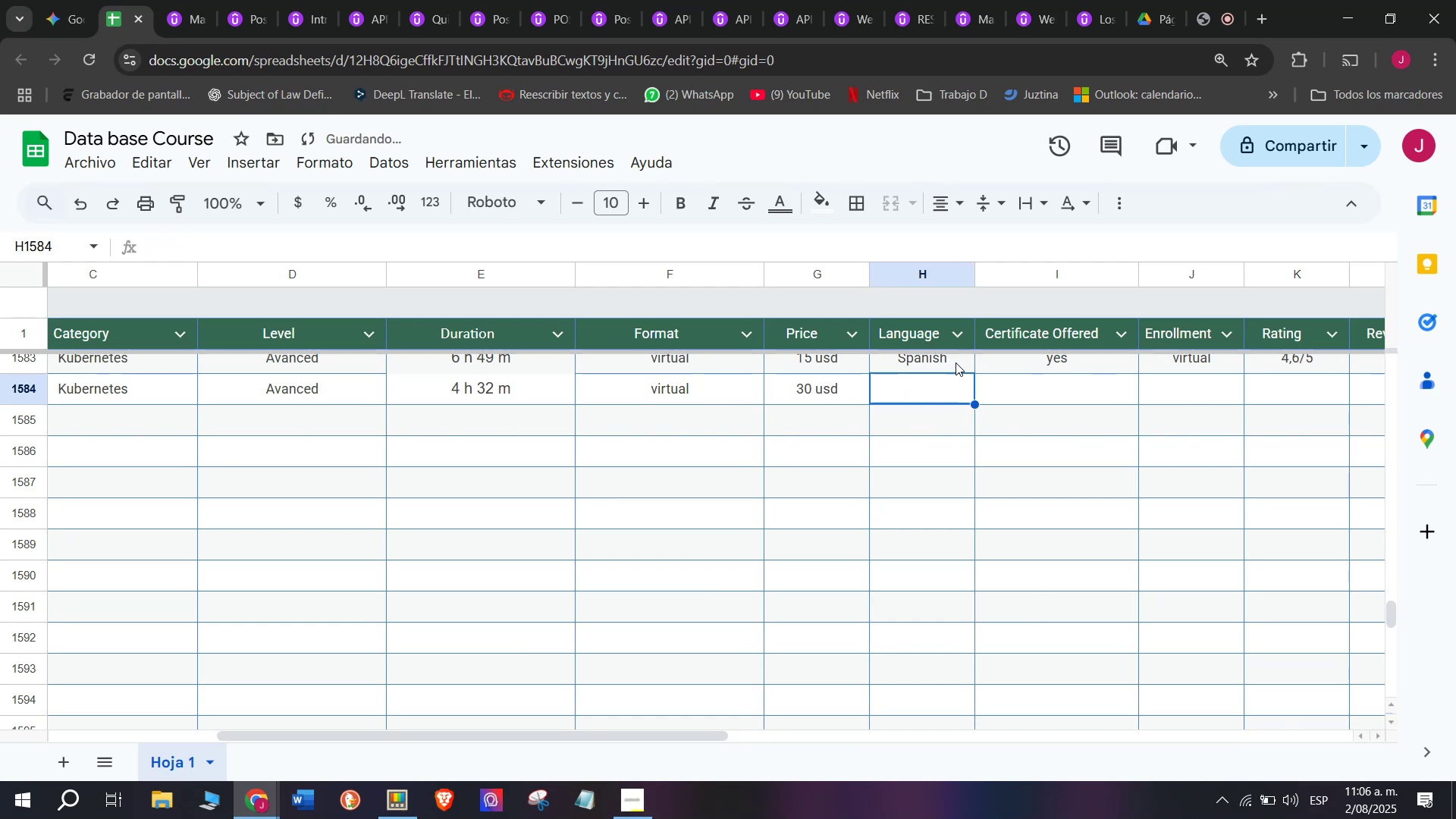 
key(Control+ControlLeft)
 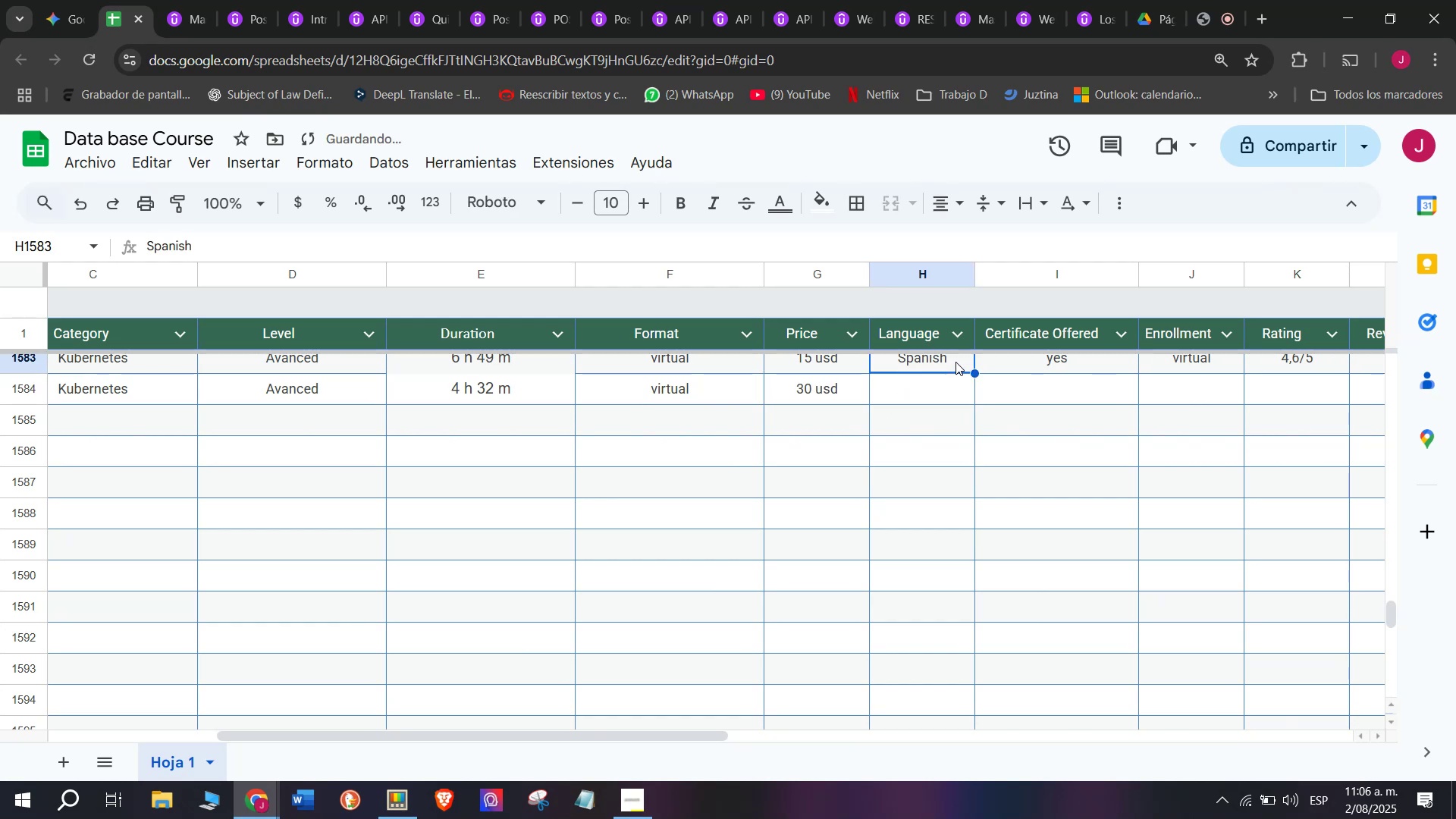 
key(Break)
 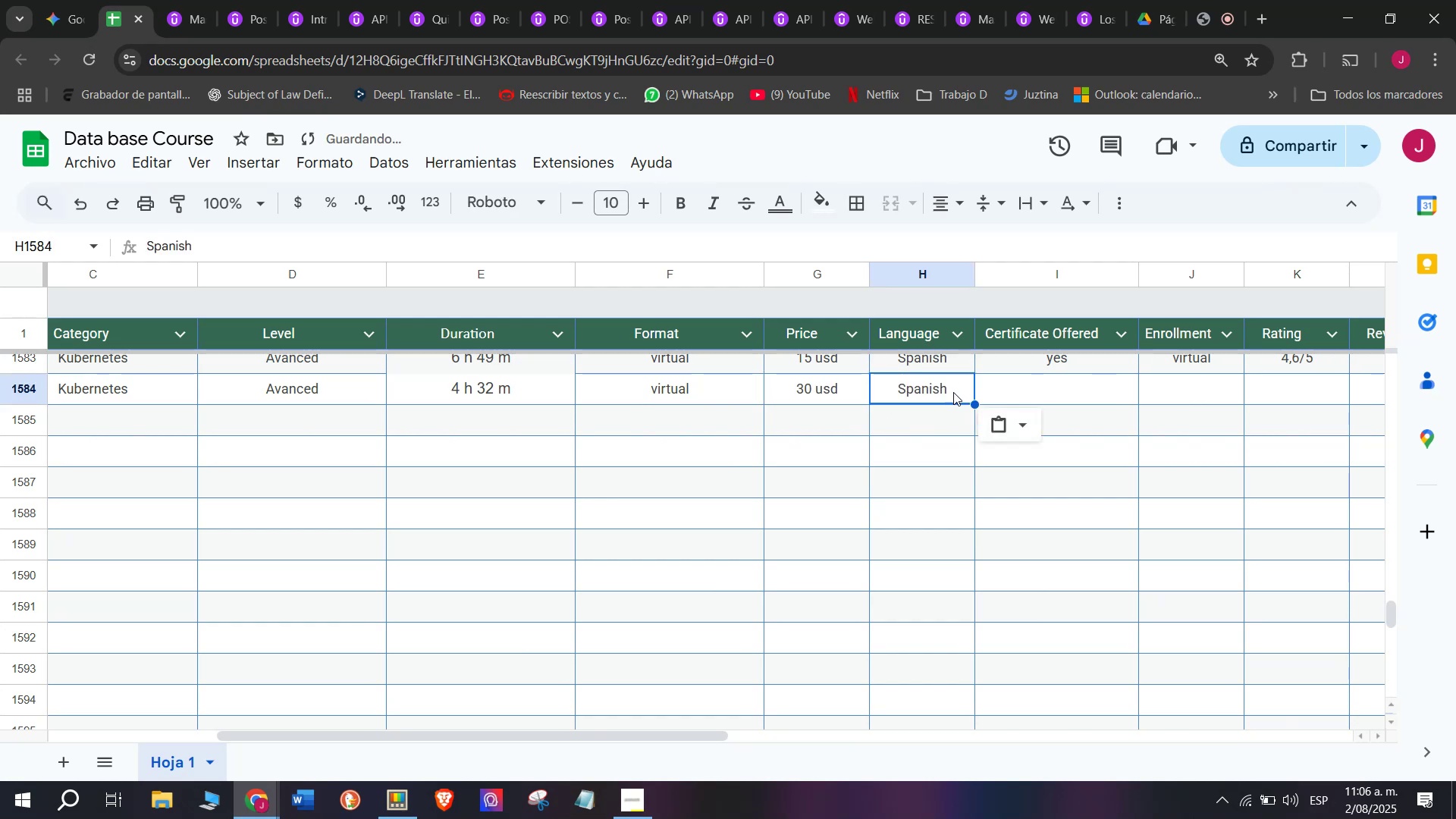 
key(Control+C)
 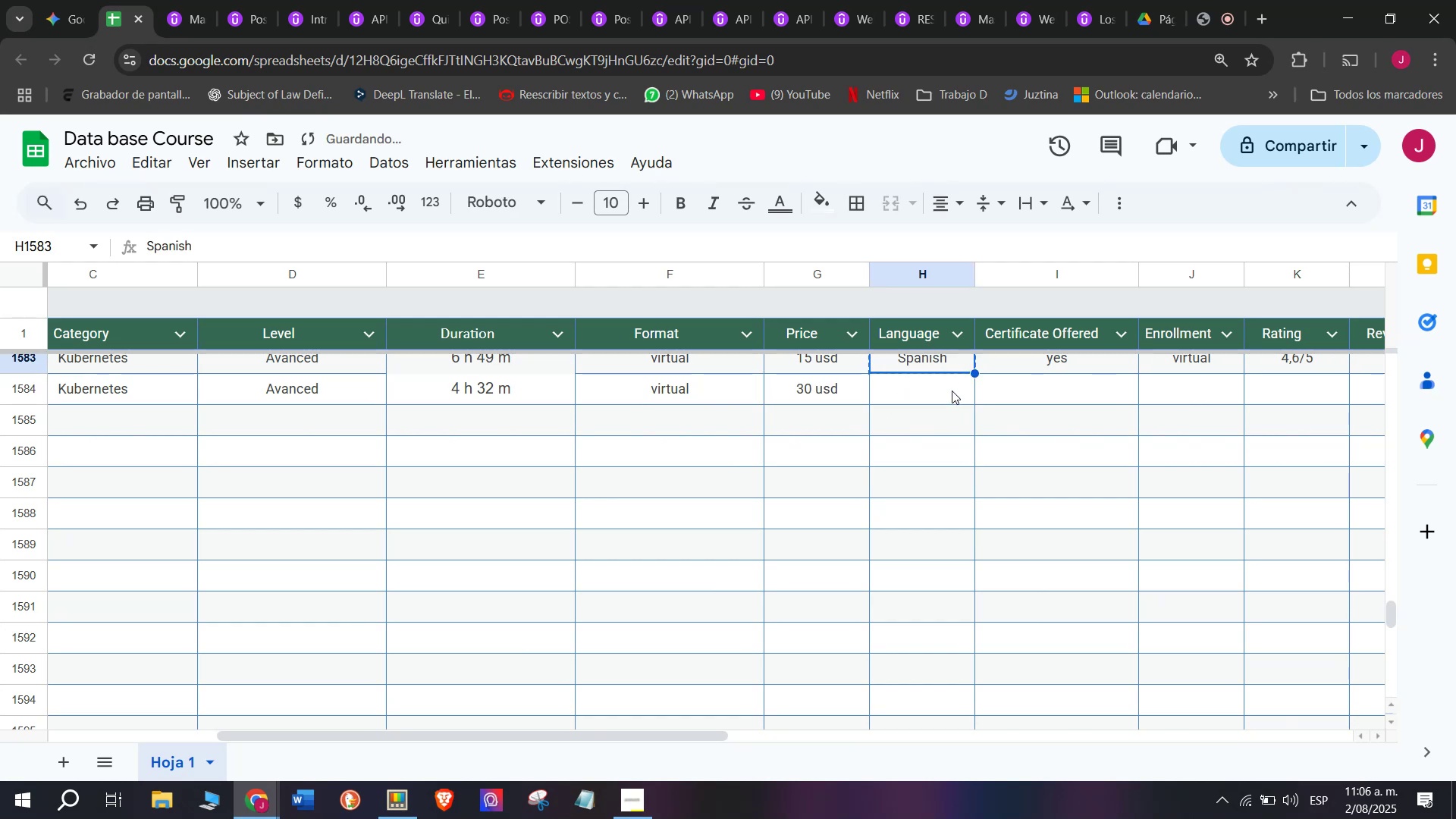 
double_click([952, 391])
 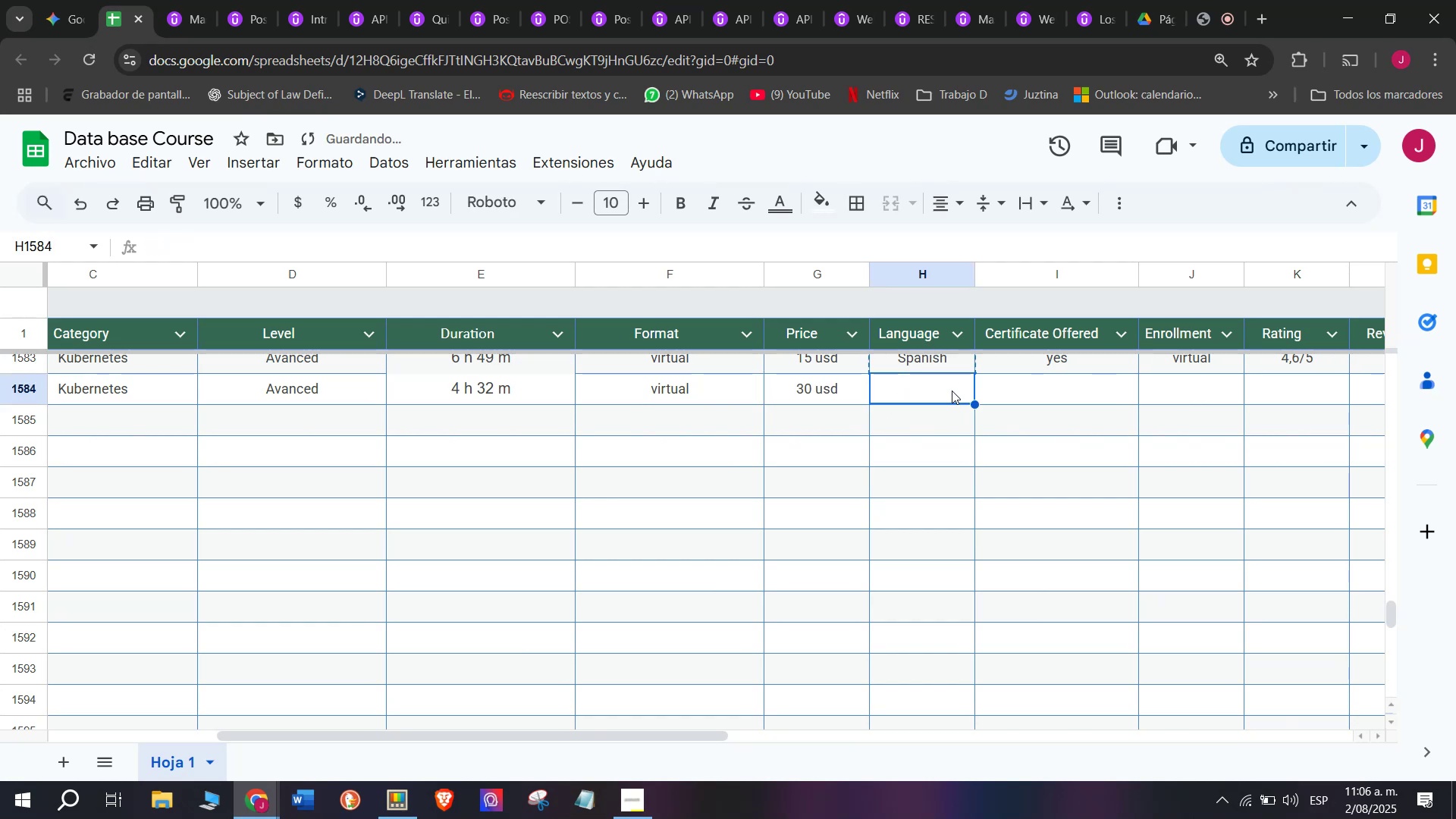 
key(Control+ControlLeft)
 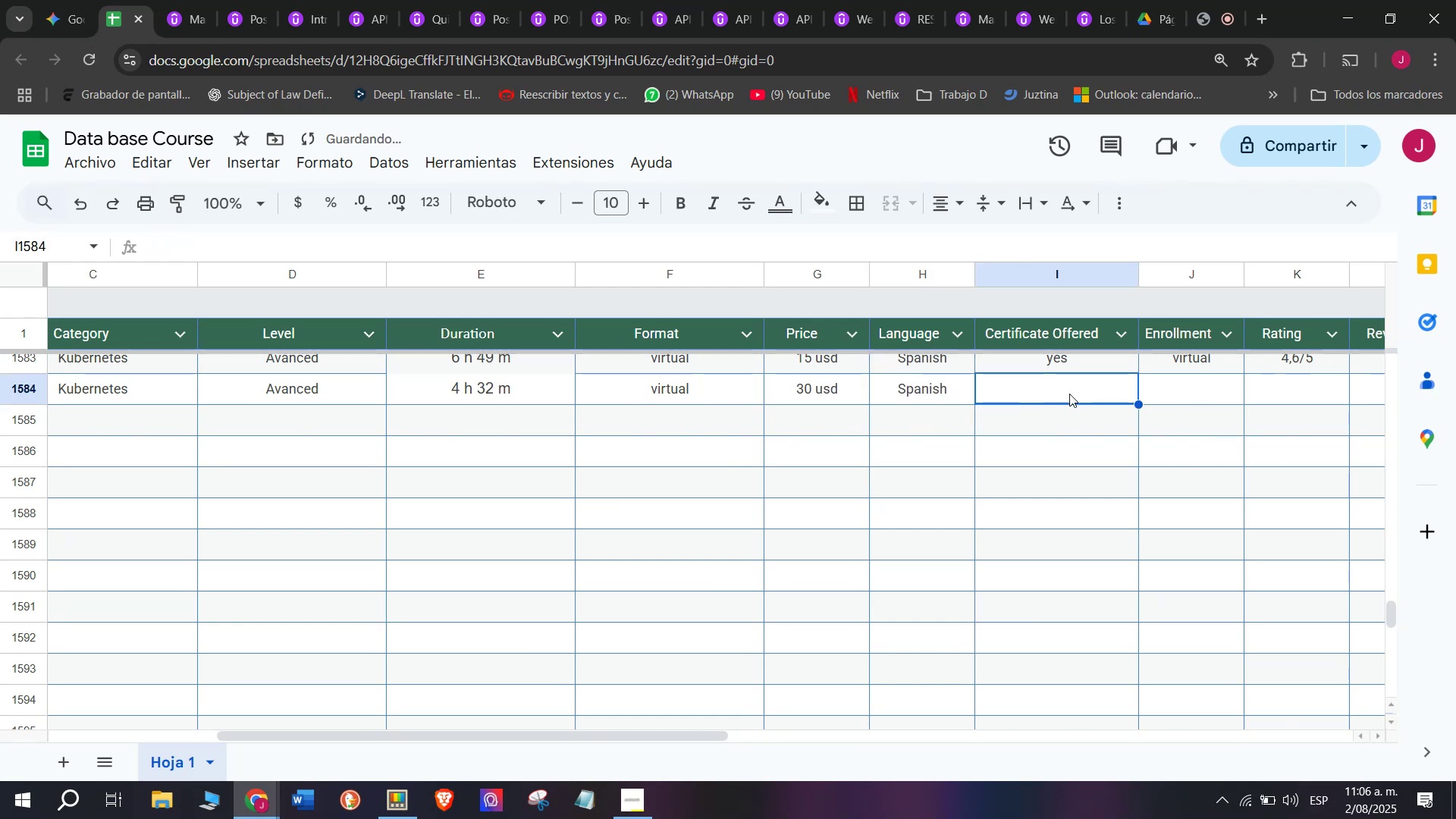 
key(Z)
 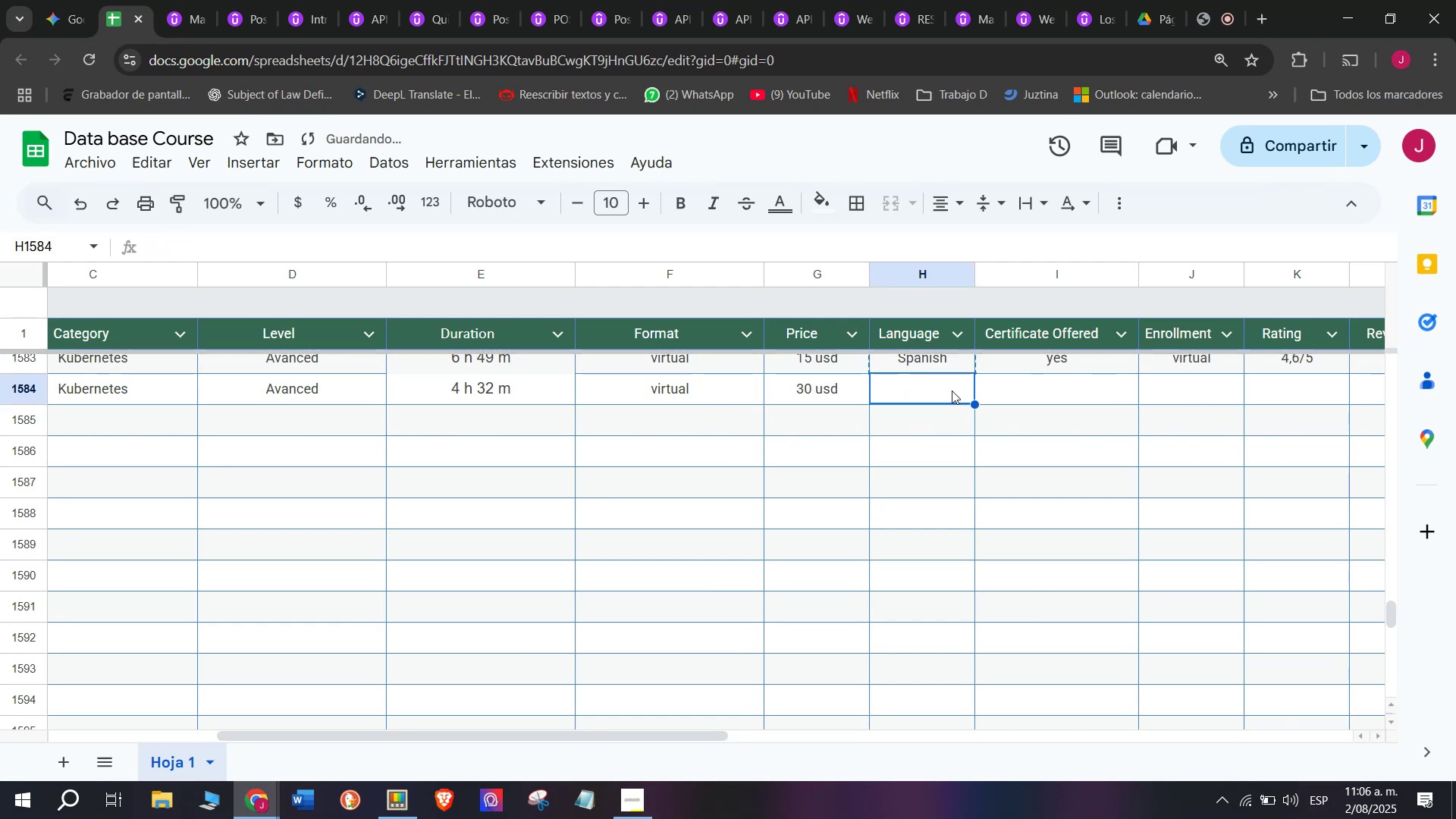 
key(Control+V)
 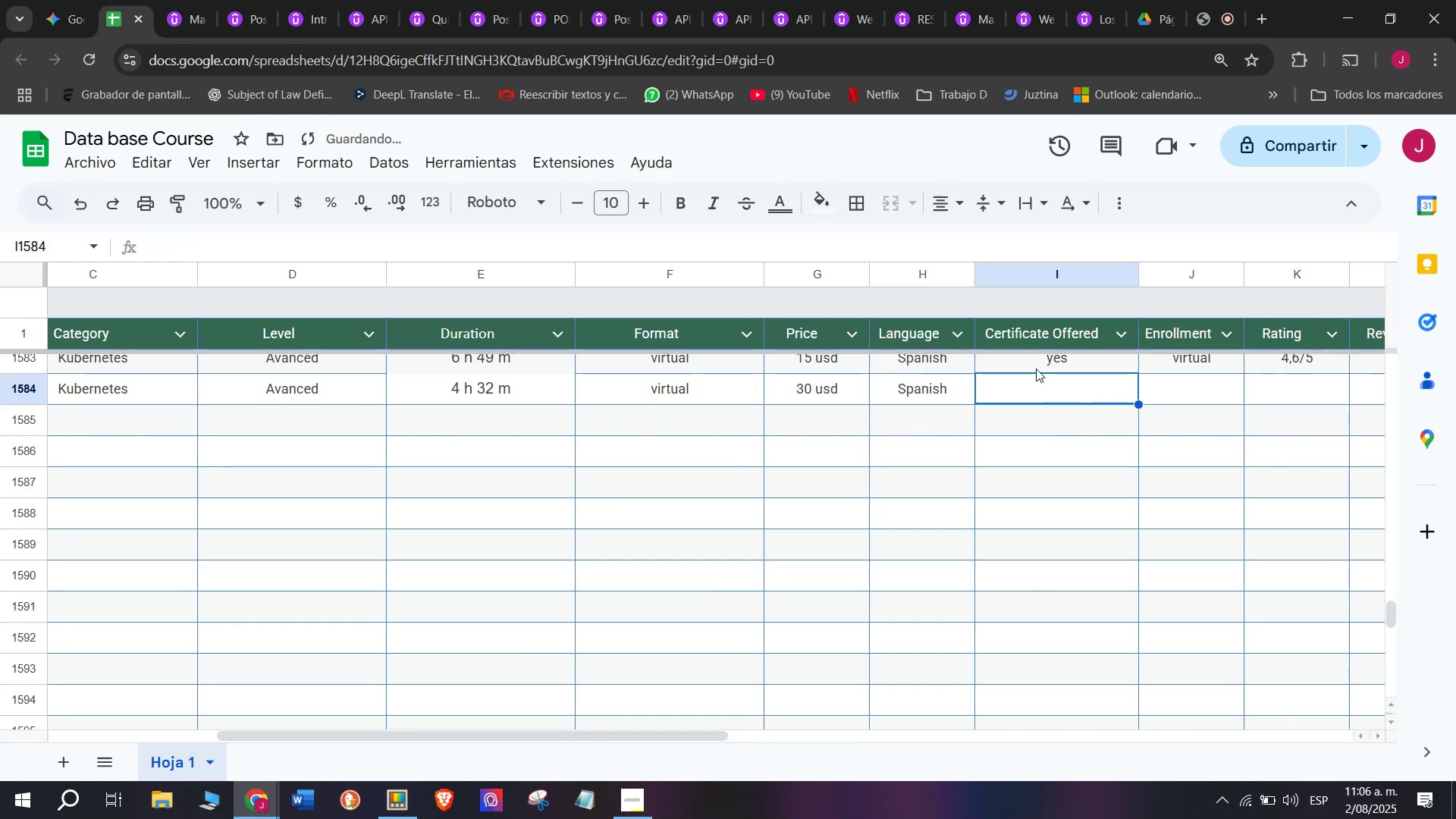 
double_click([1036, 368])
 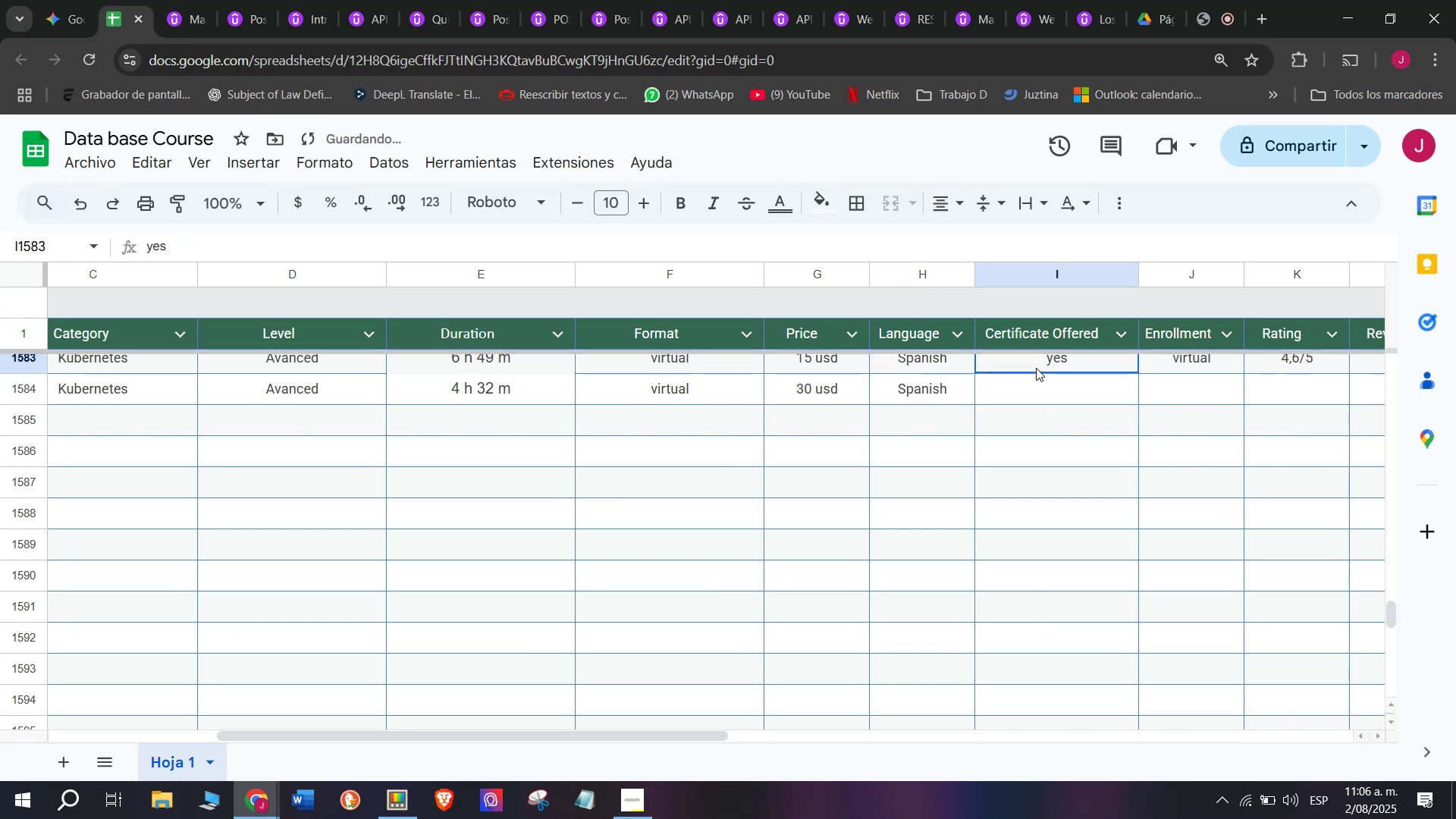 
key(Control+C)
 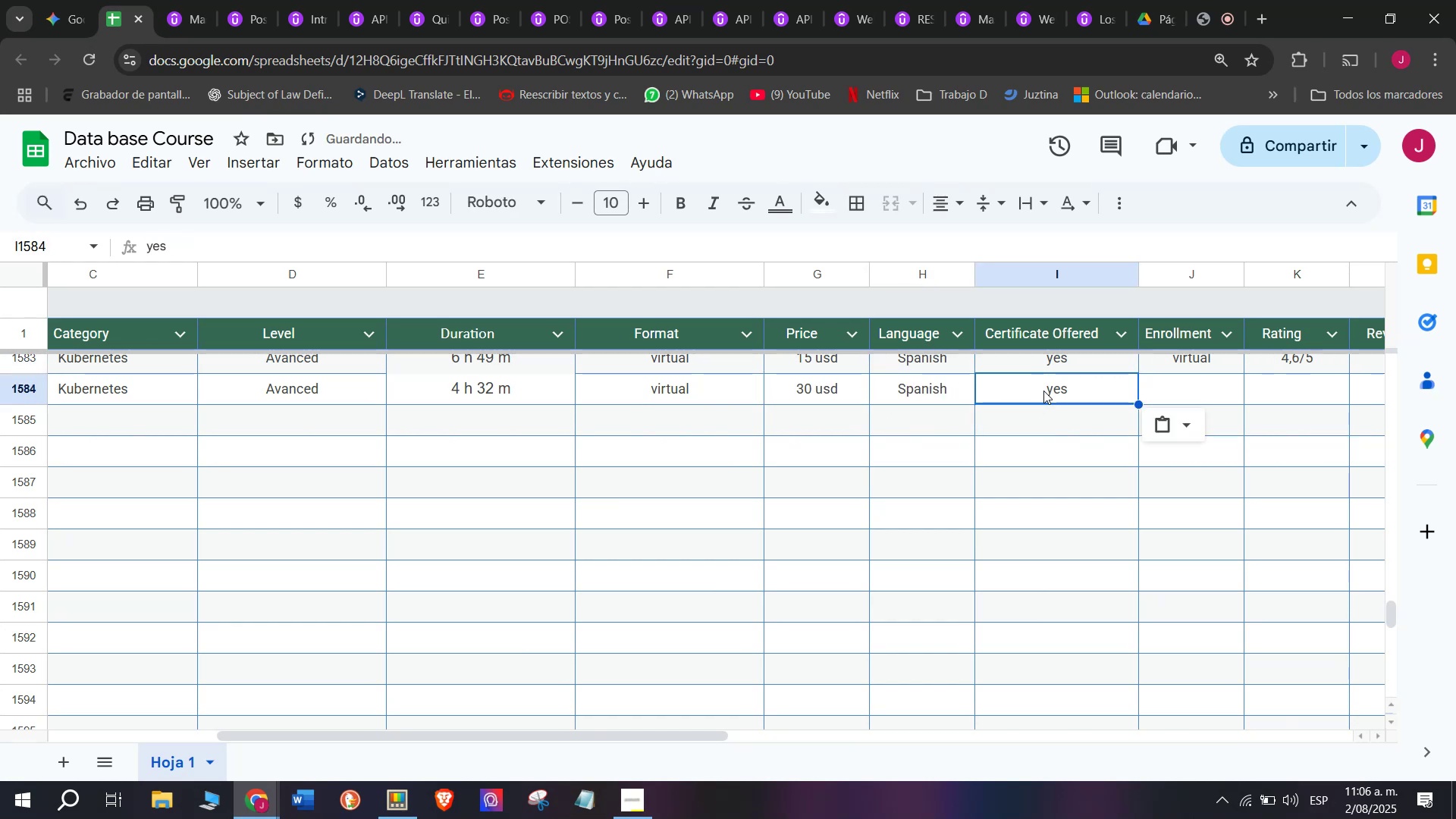 
key(Control+ControlLeft)
 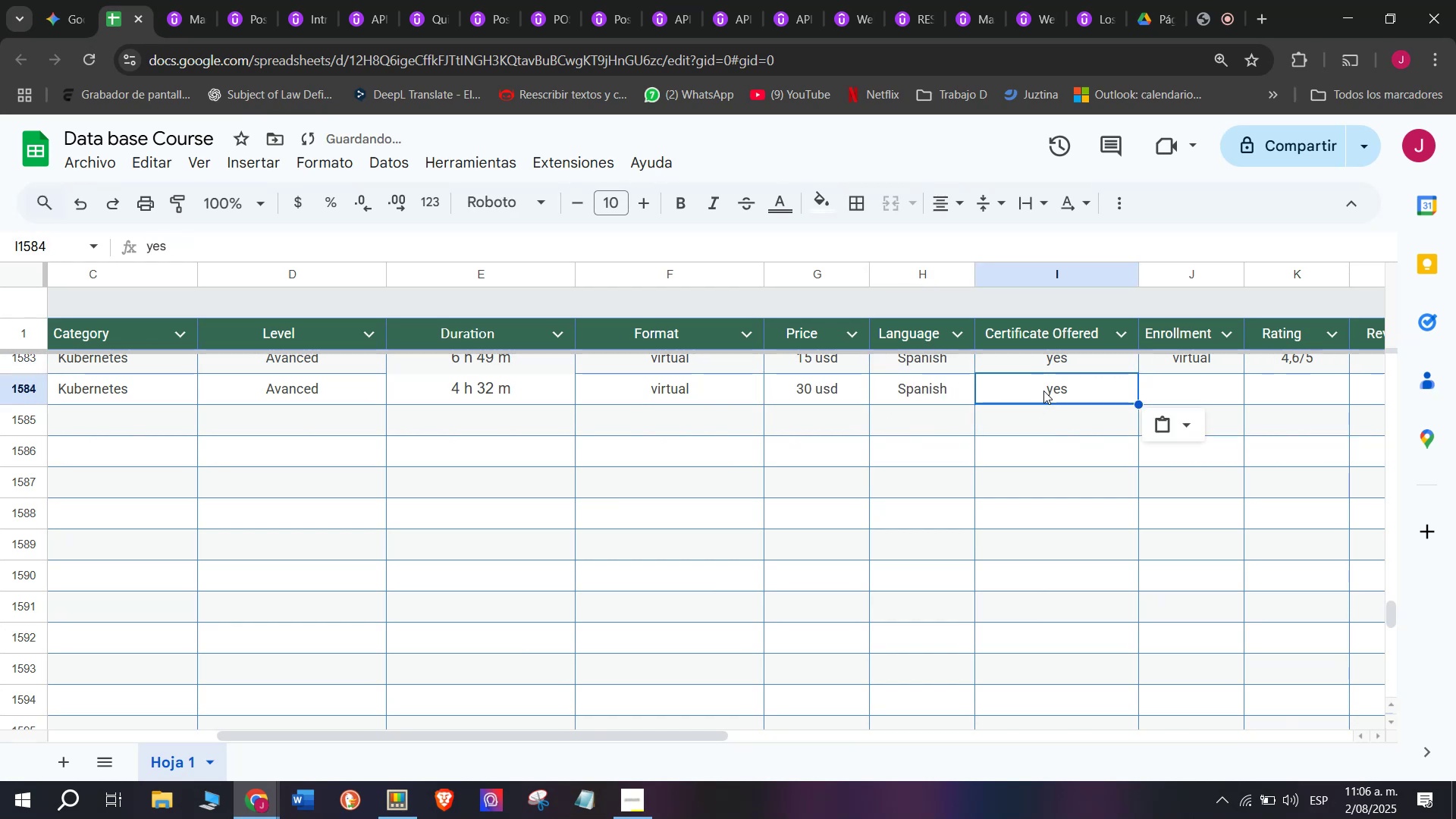 
key(Break)
 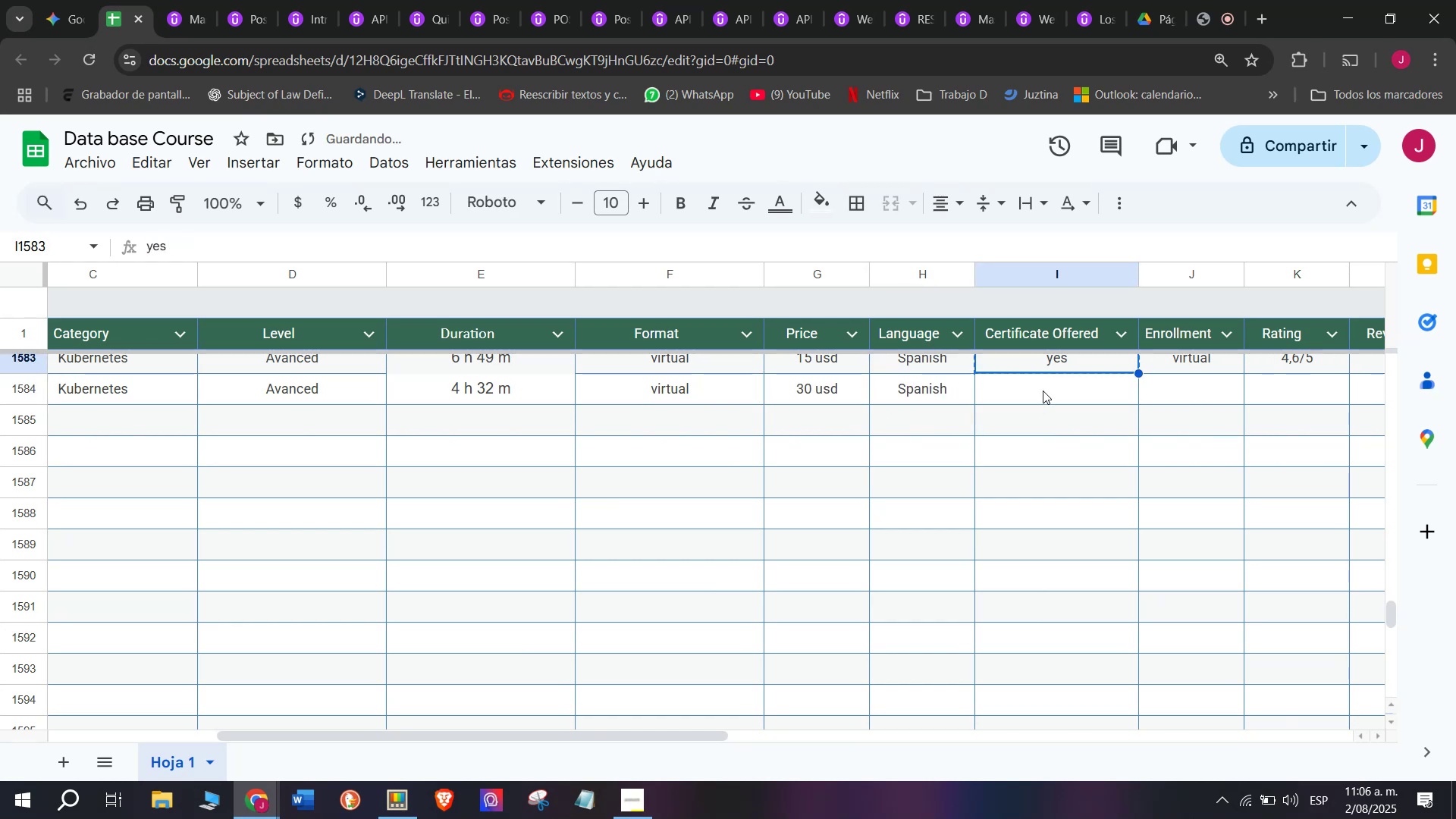 
triple_click([1043, 390])
 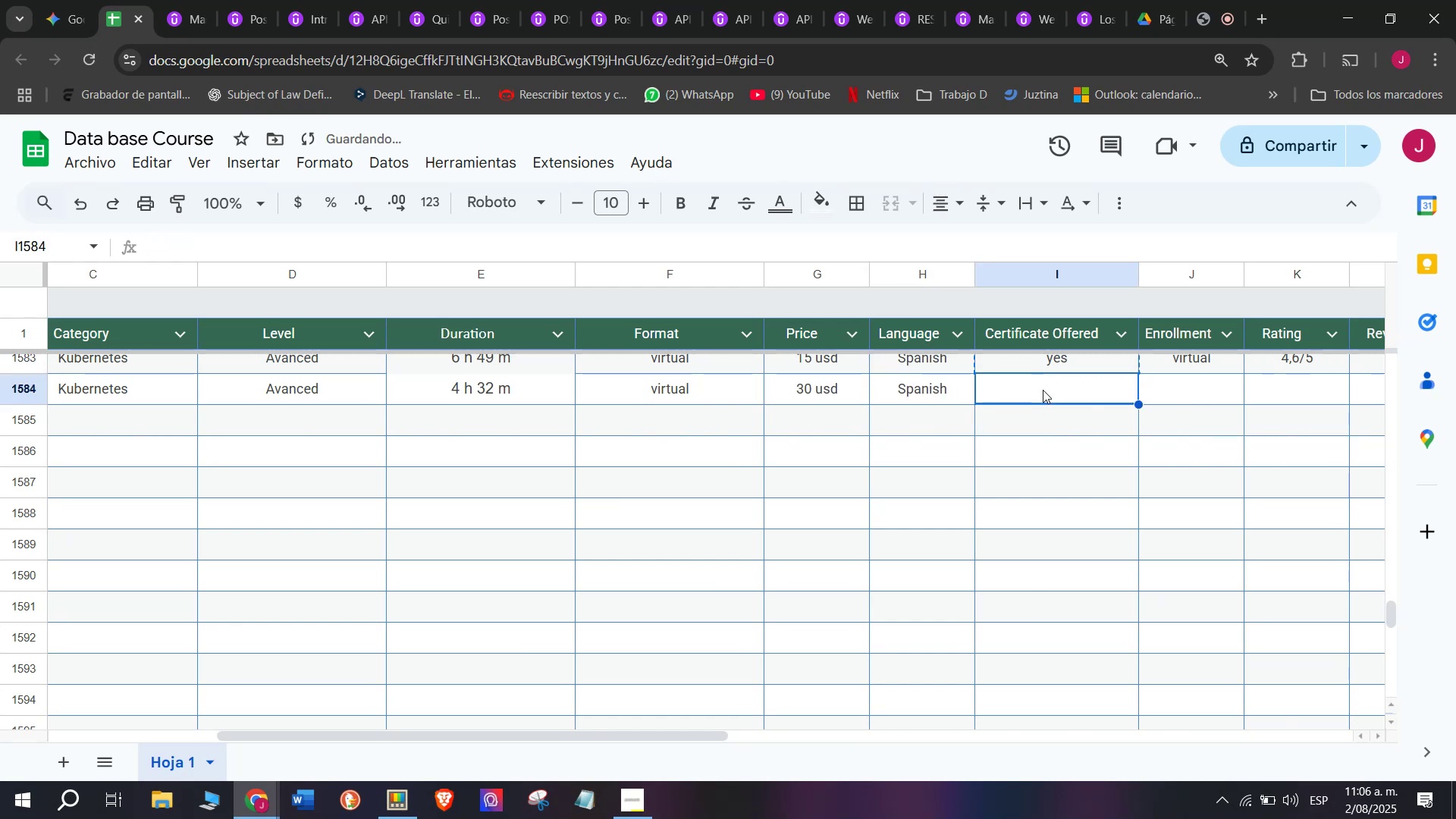 
key(Z)
 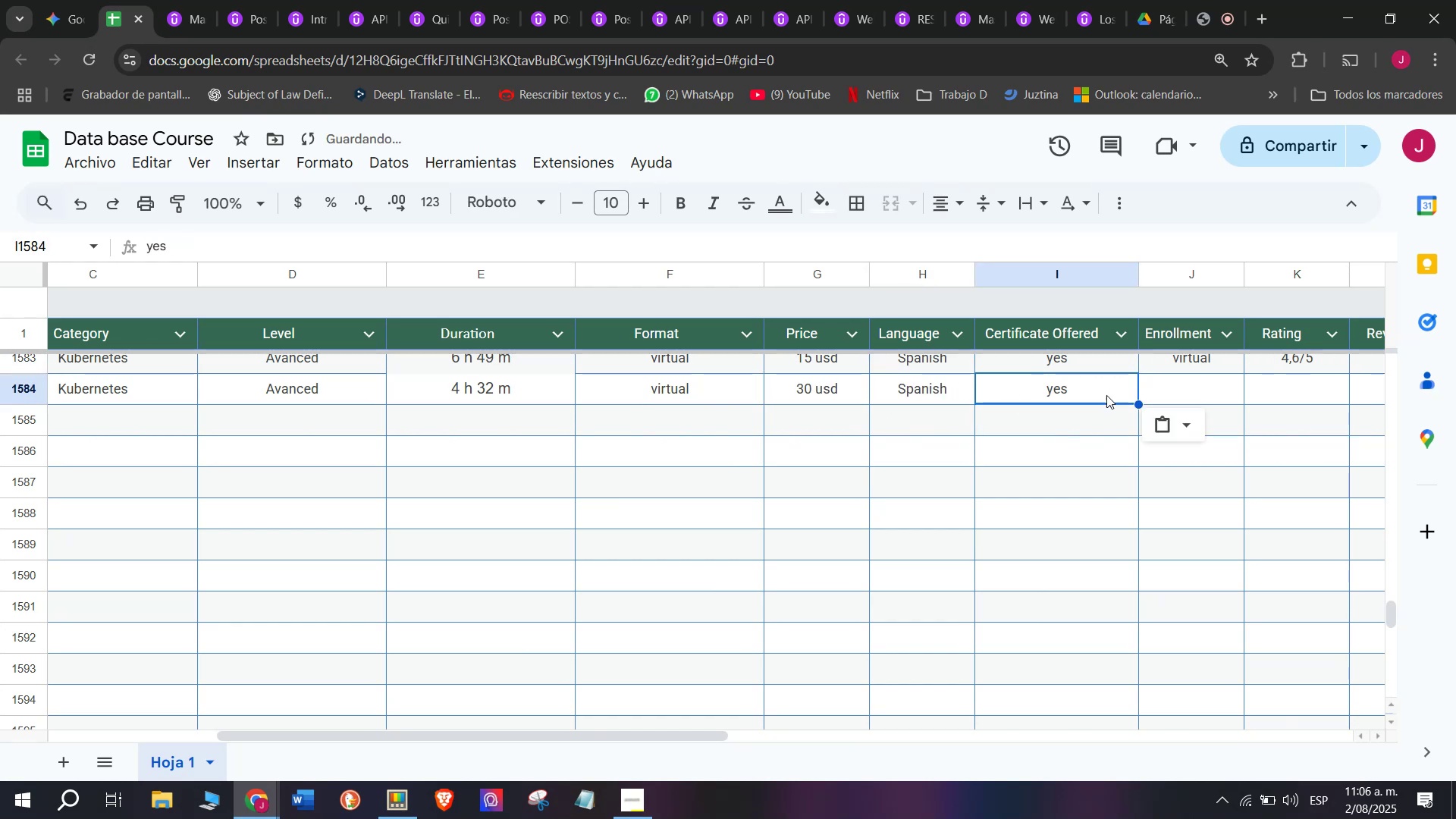 
key(Control+ControlLeft)
 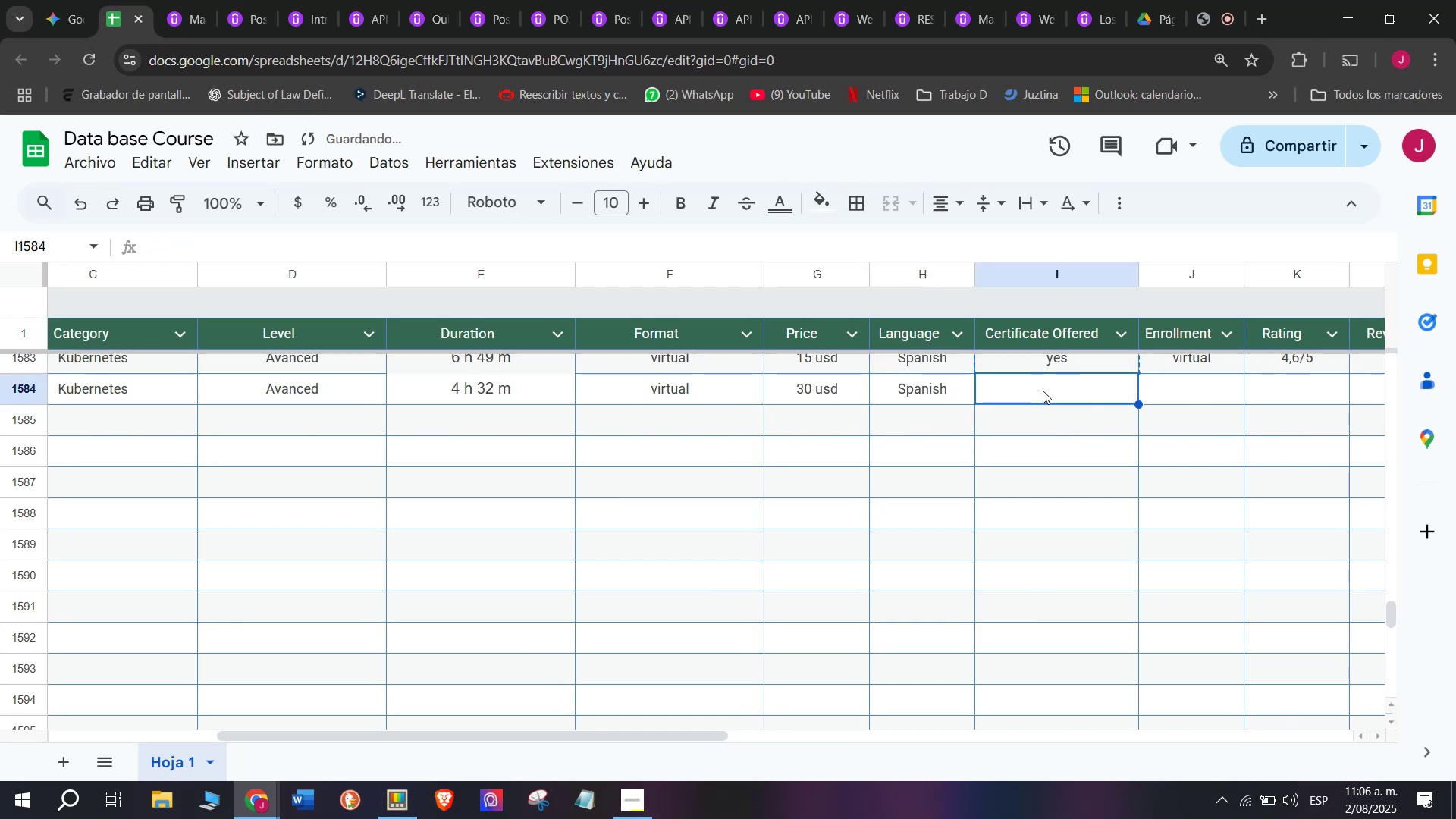 
key(Control+V)
 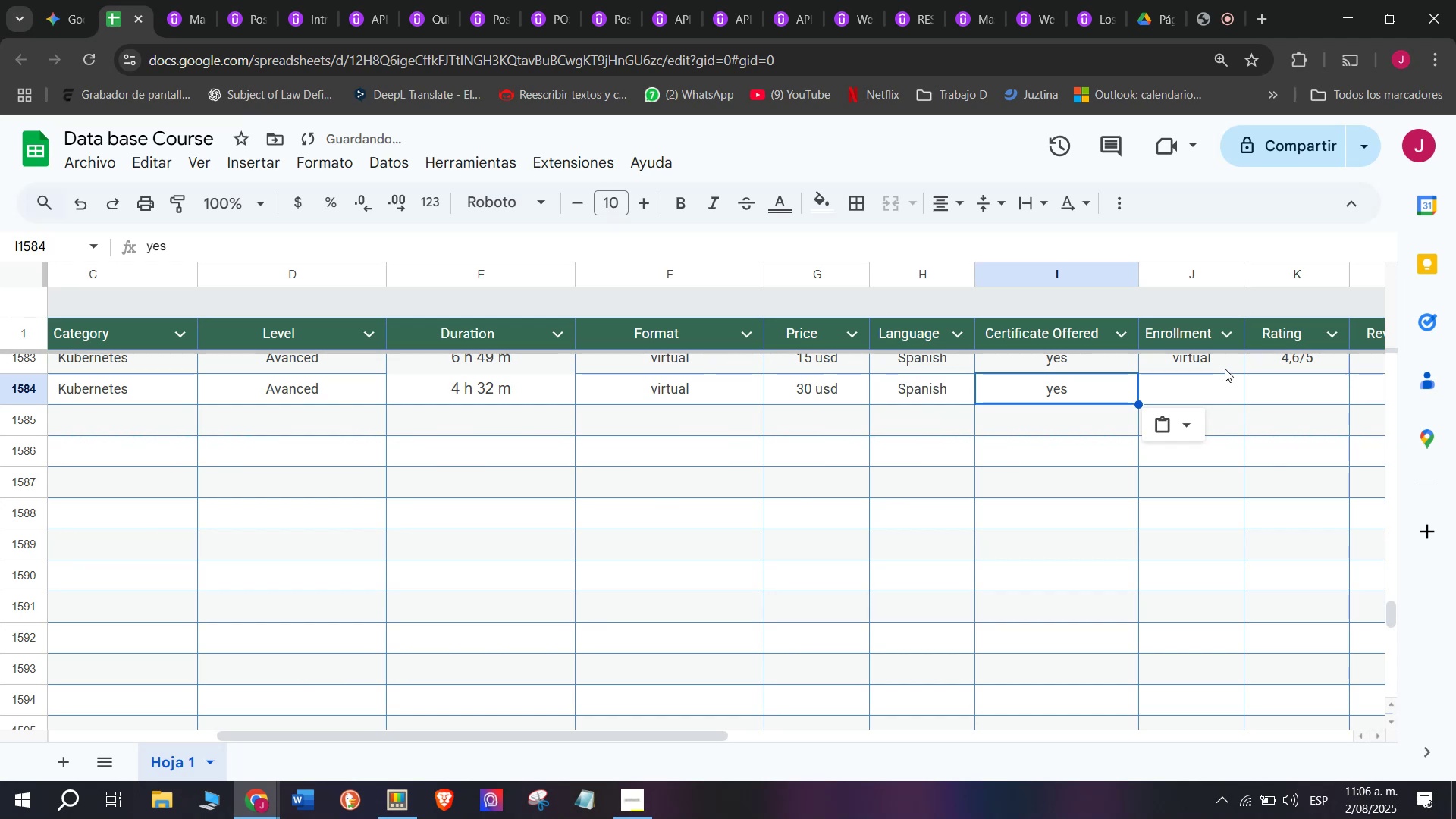 
key(Break)
 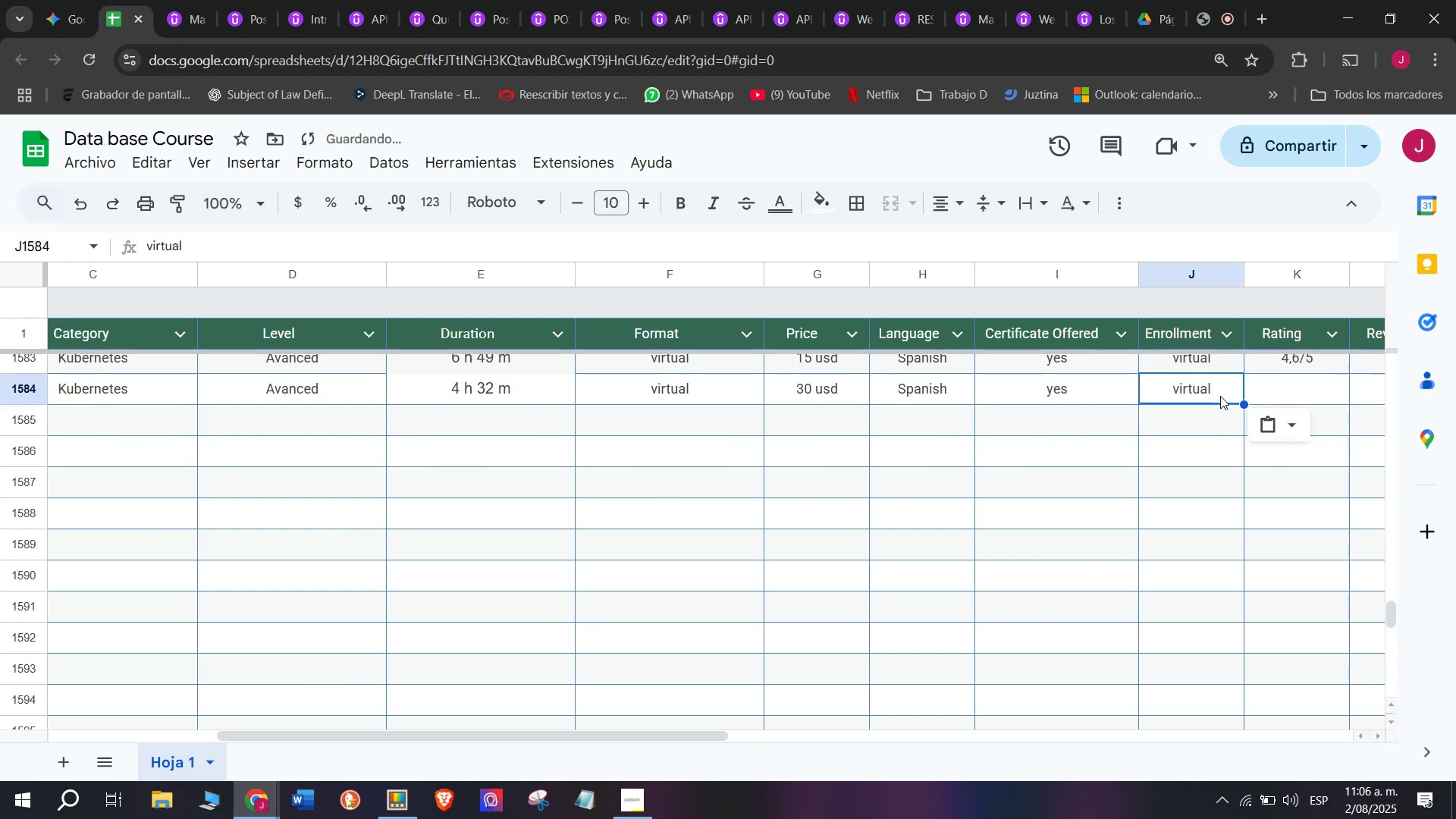 
key(Control+ControlLeft)
 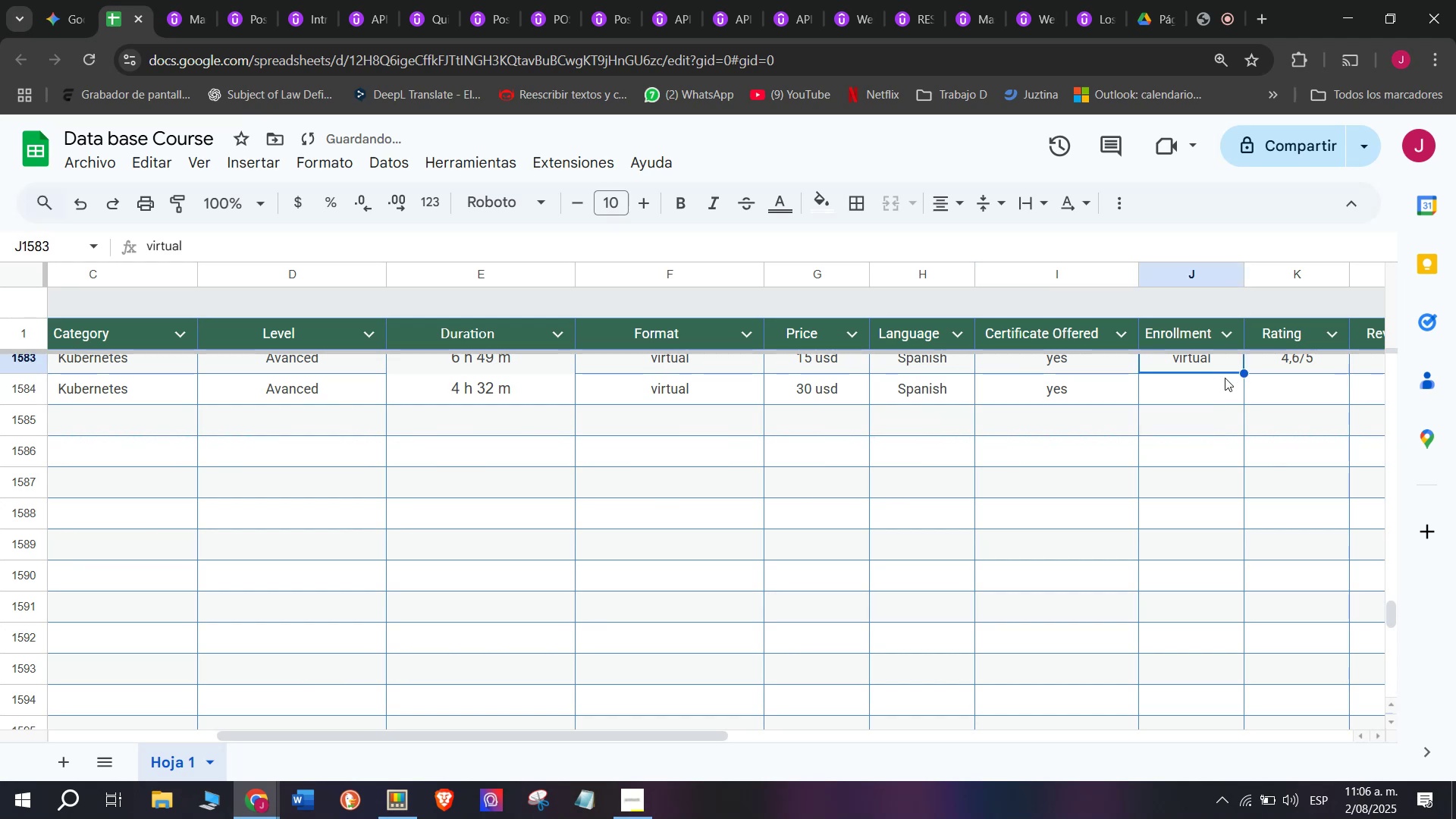 
key(Control+C)
 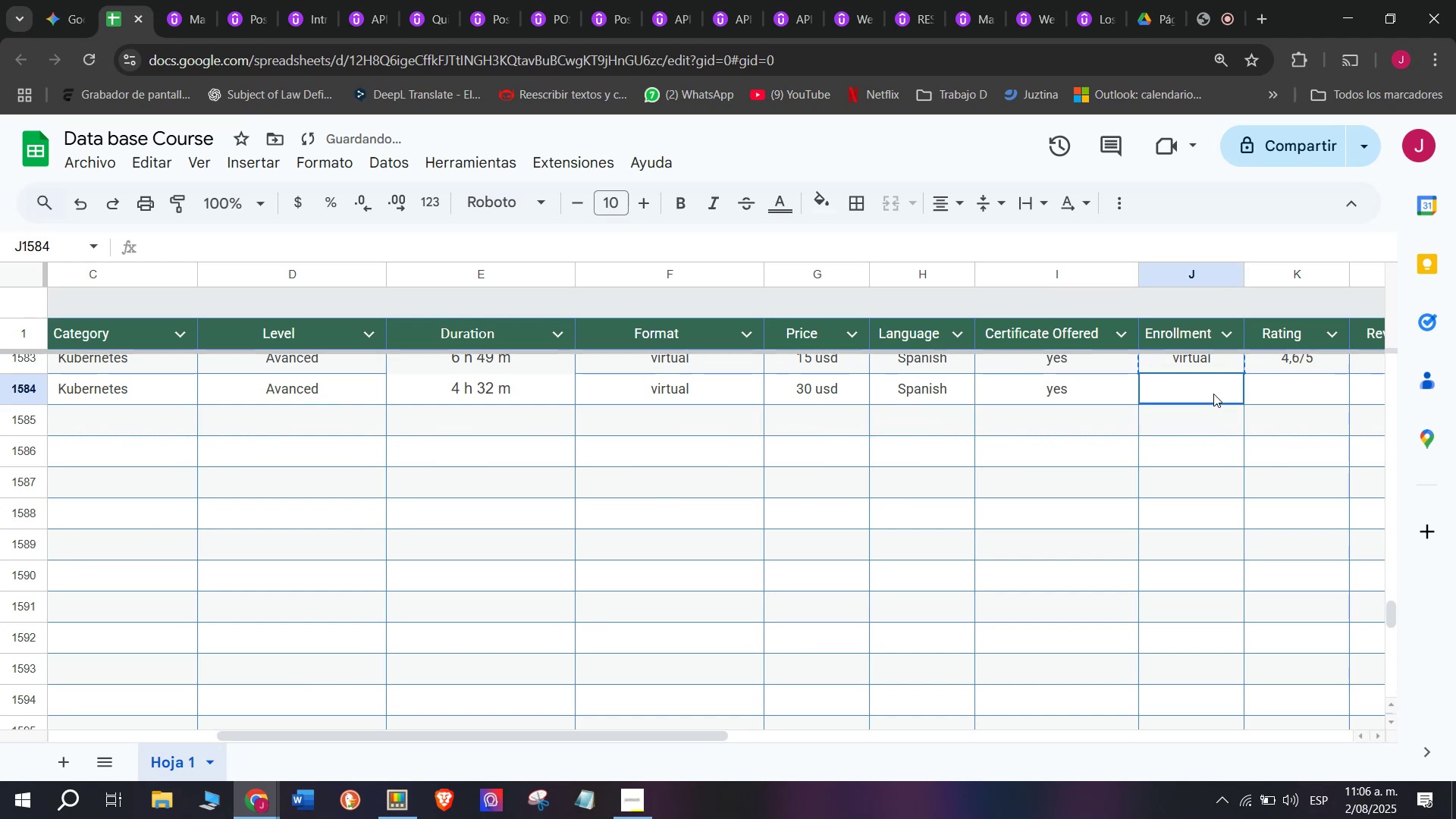 
key(Z)
 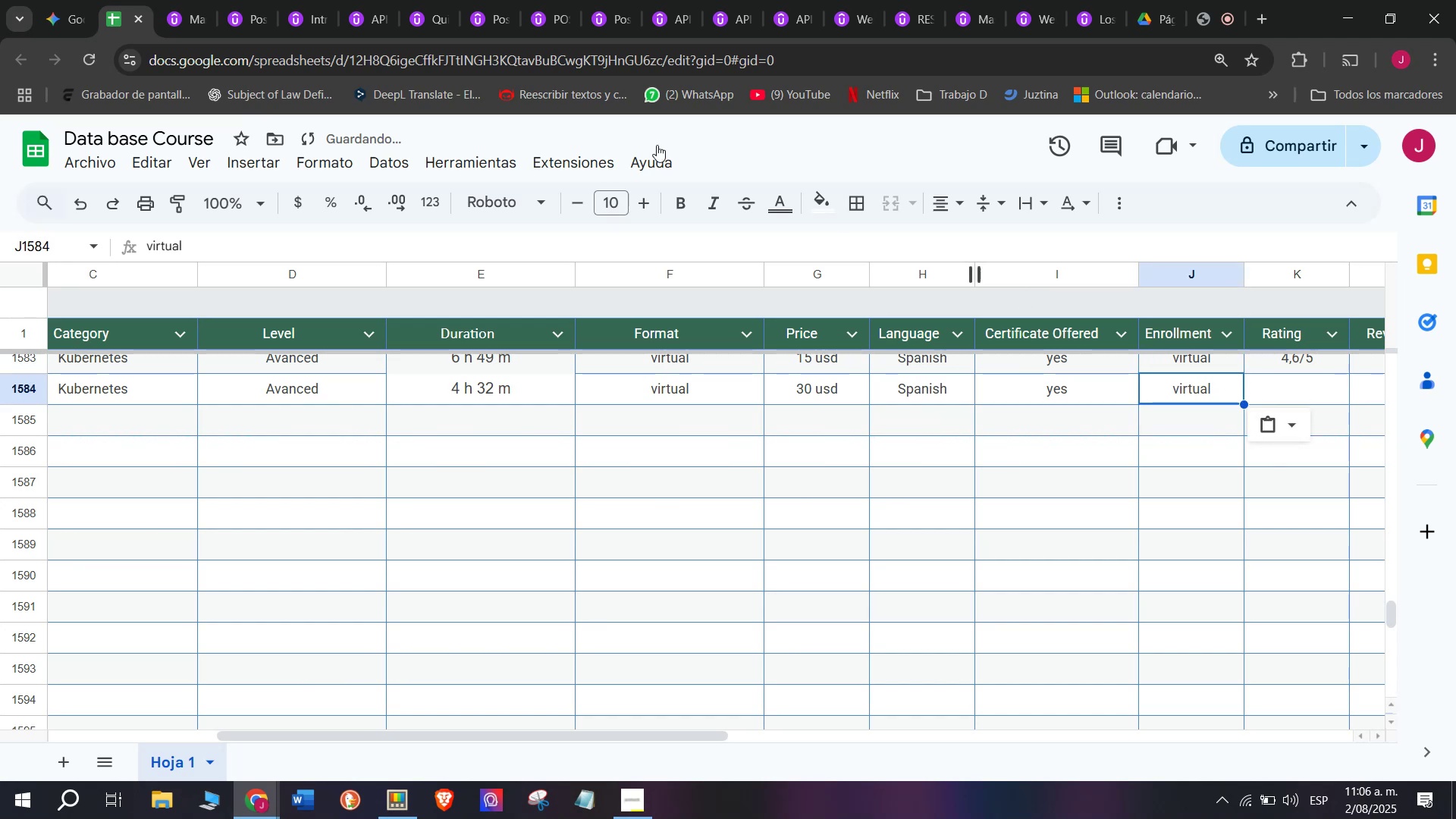 
key(Control+ControlLeft)
 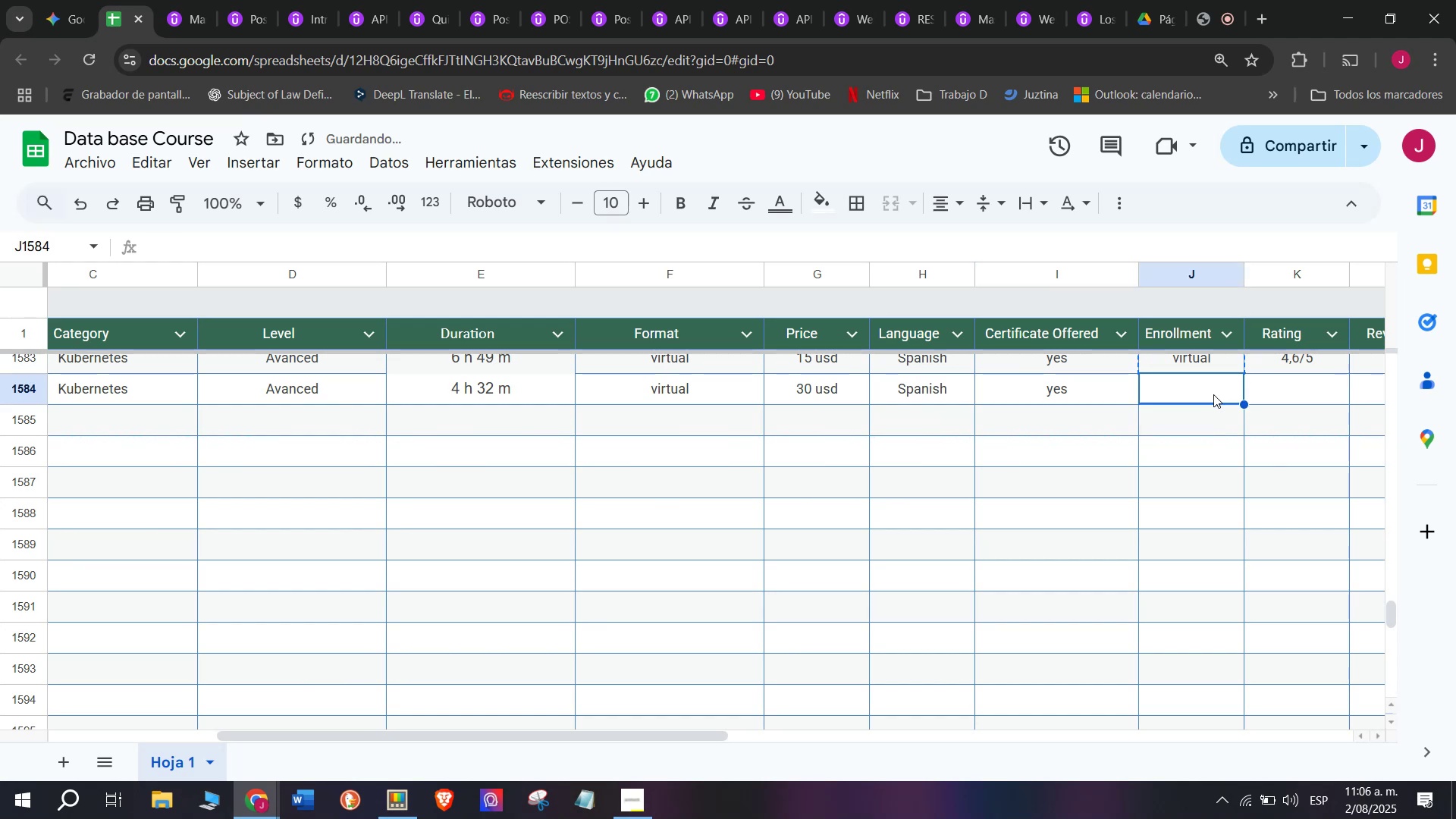 
key(Control+V)
 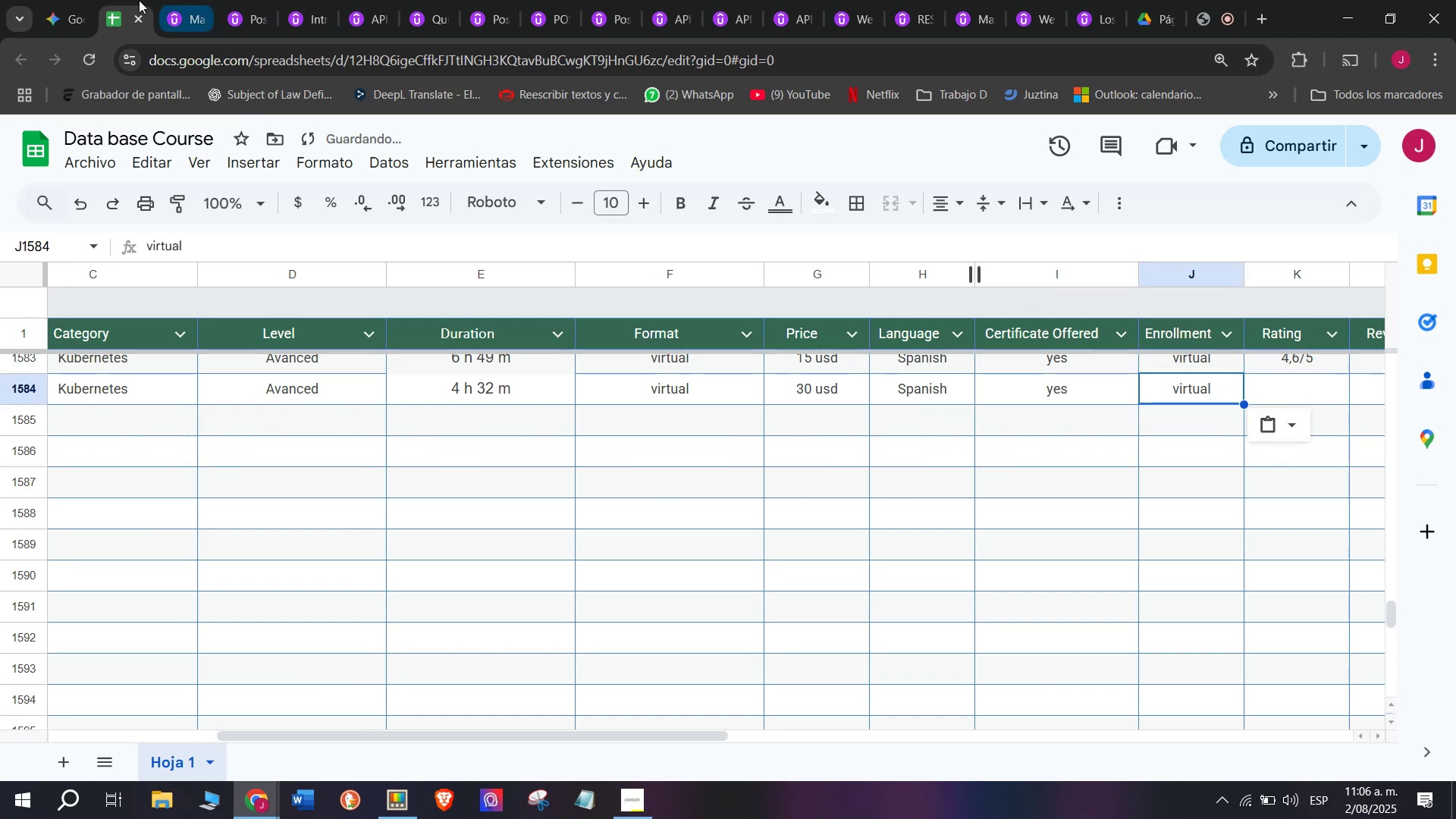 
left_click([193, 0])
 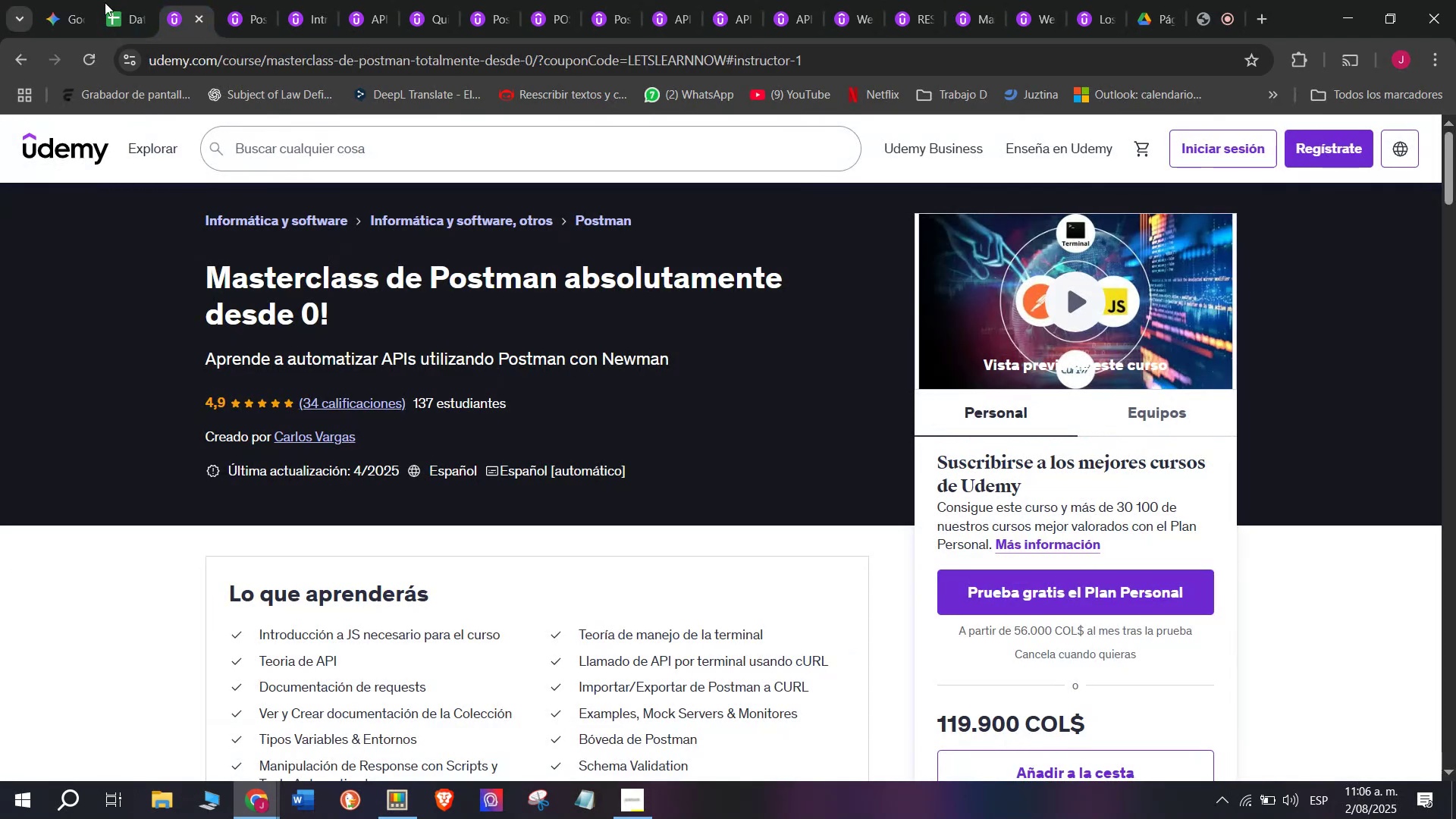 
left_click([127, 0])
 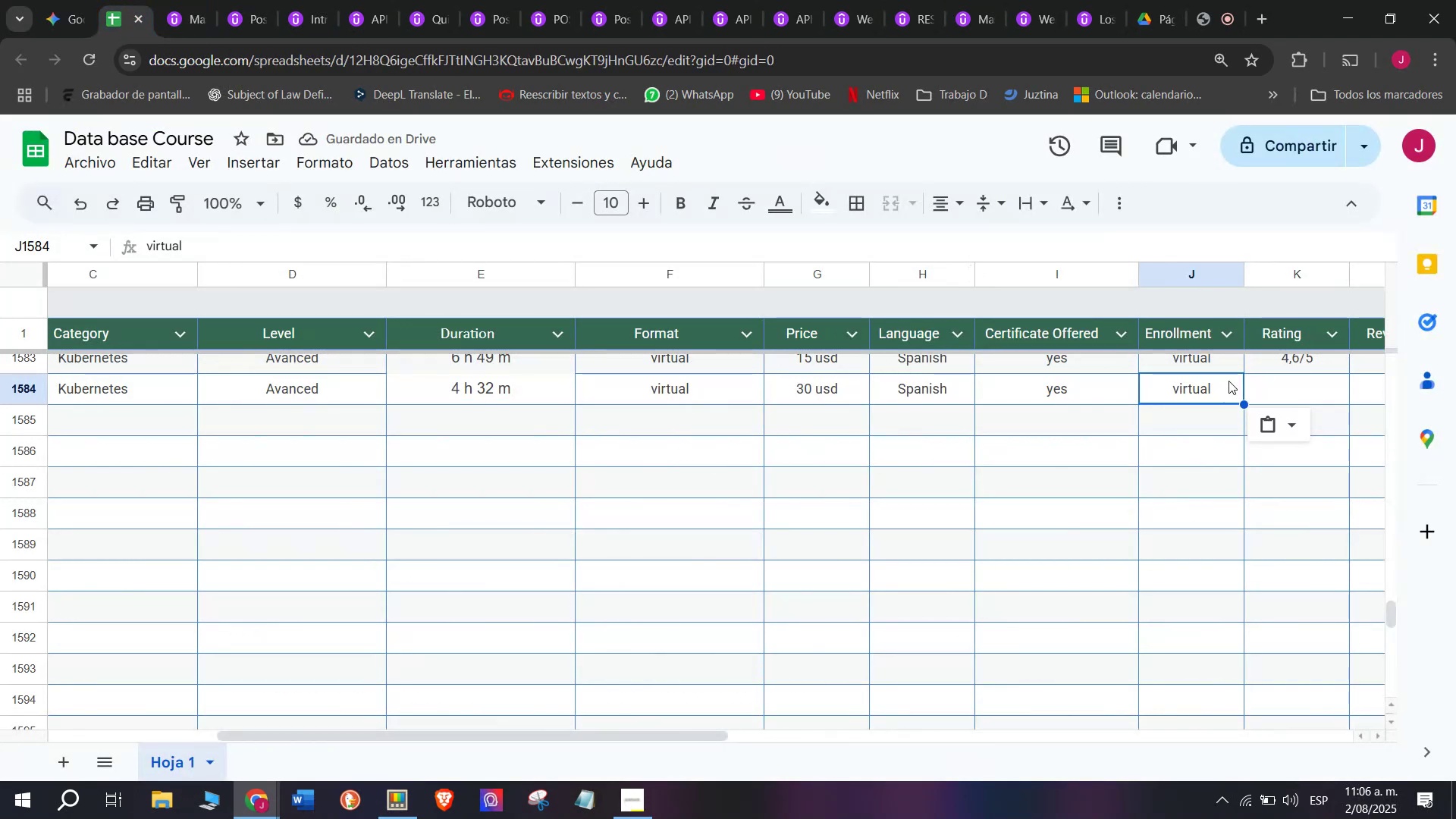 
left_click([1278, 367])
 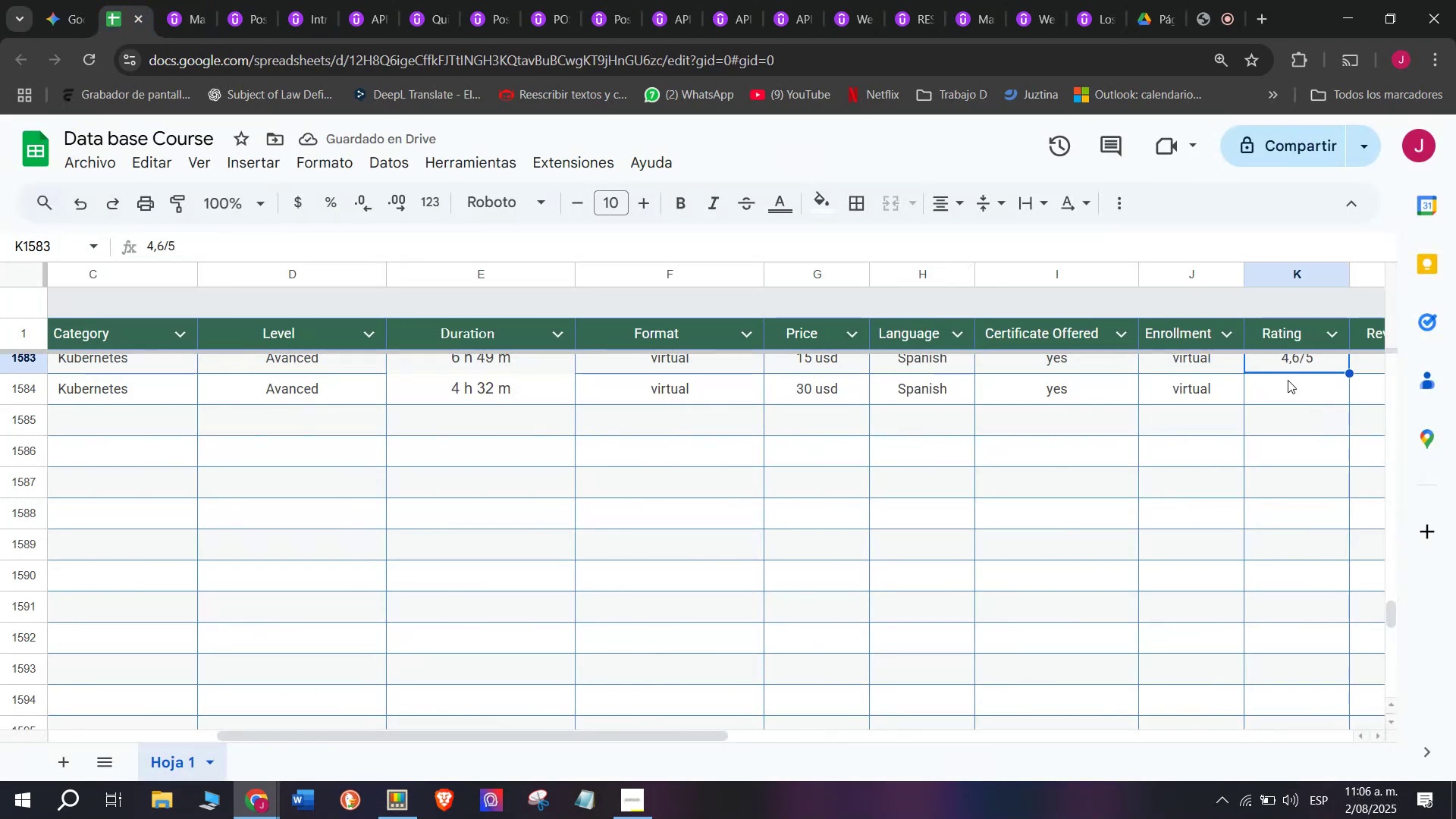 
key(Break)
 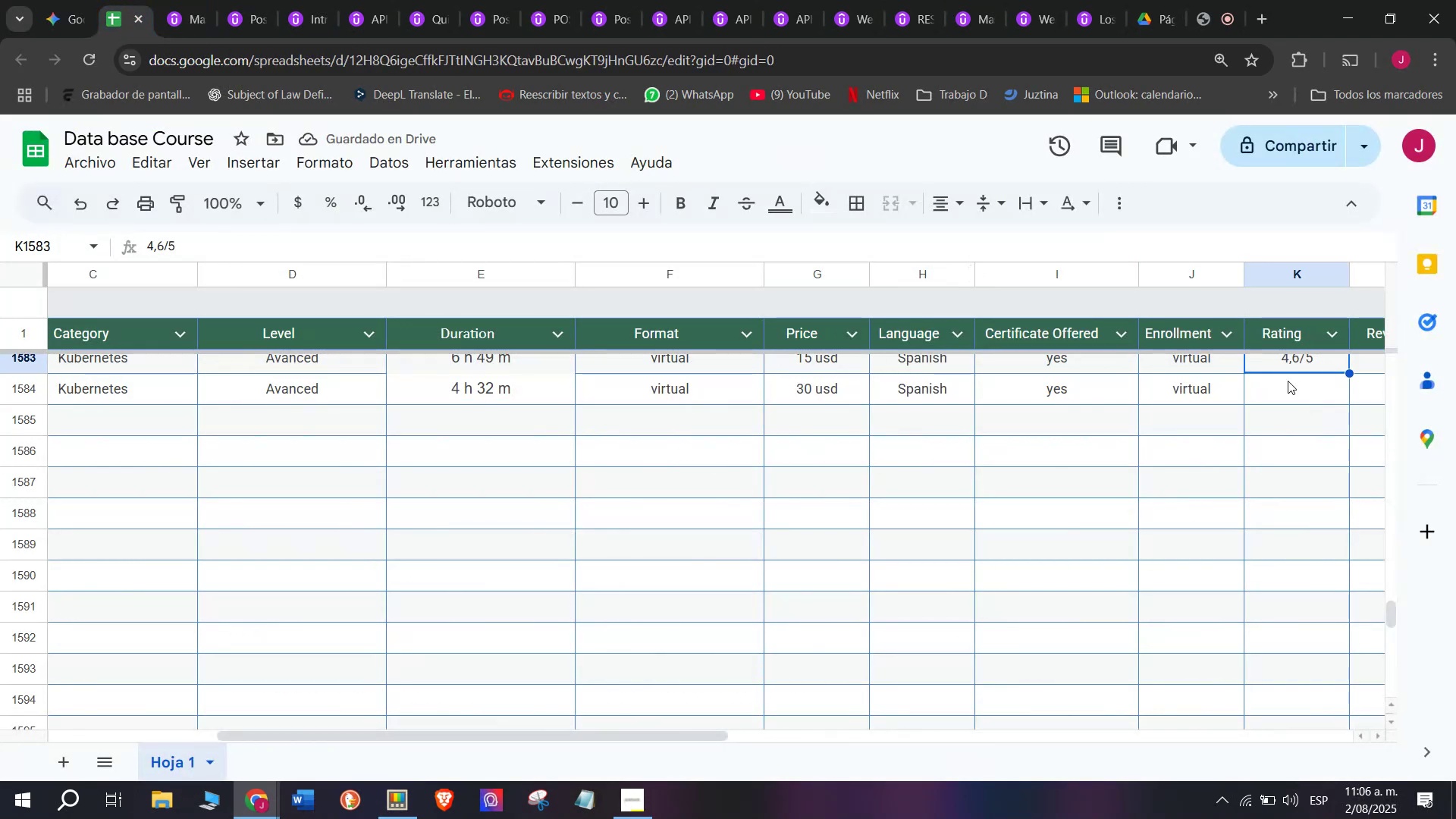 
key(Control+ControlLeft)
 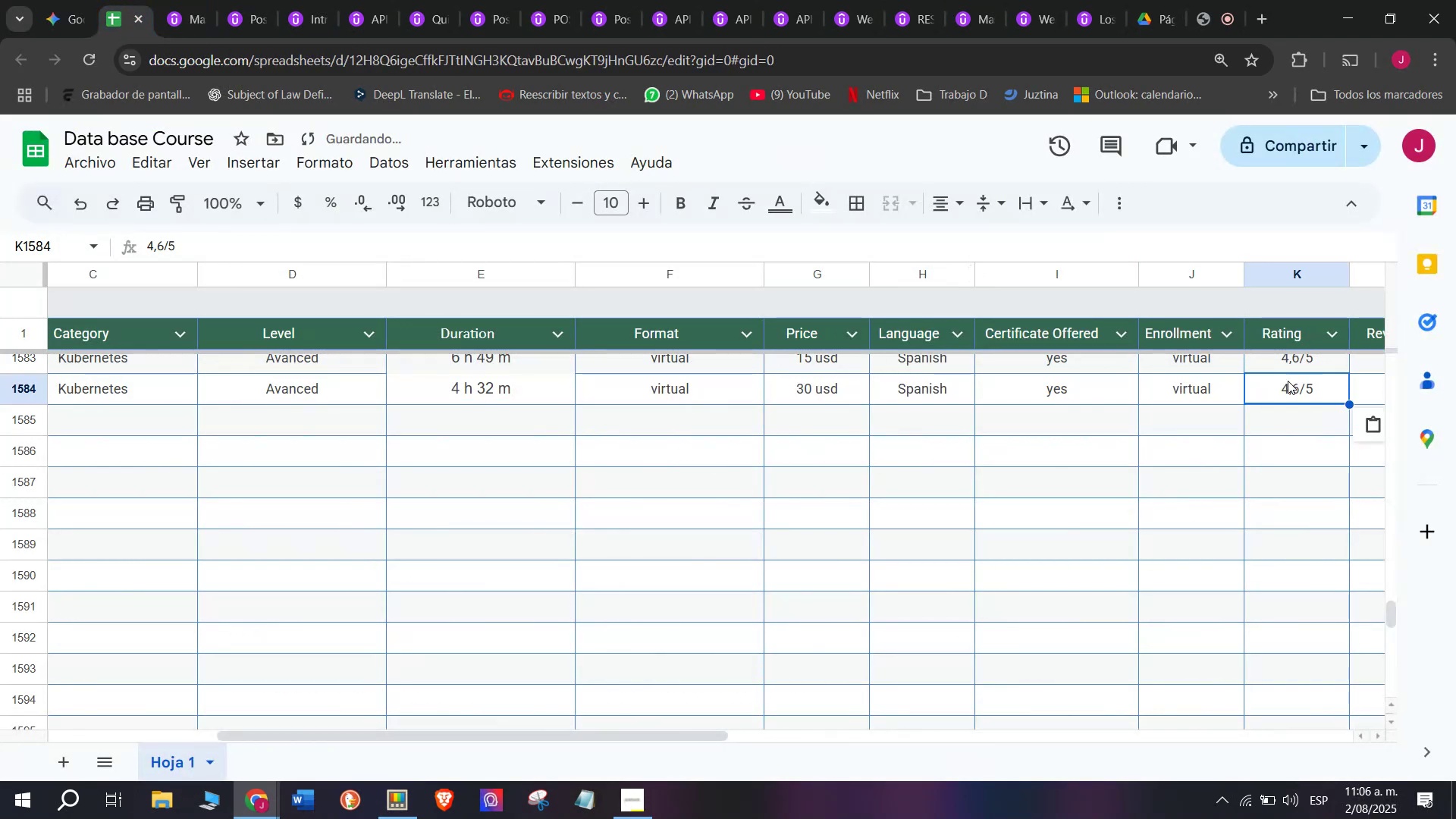 
key(Control+C)
 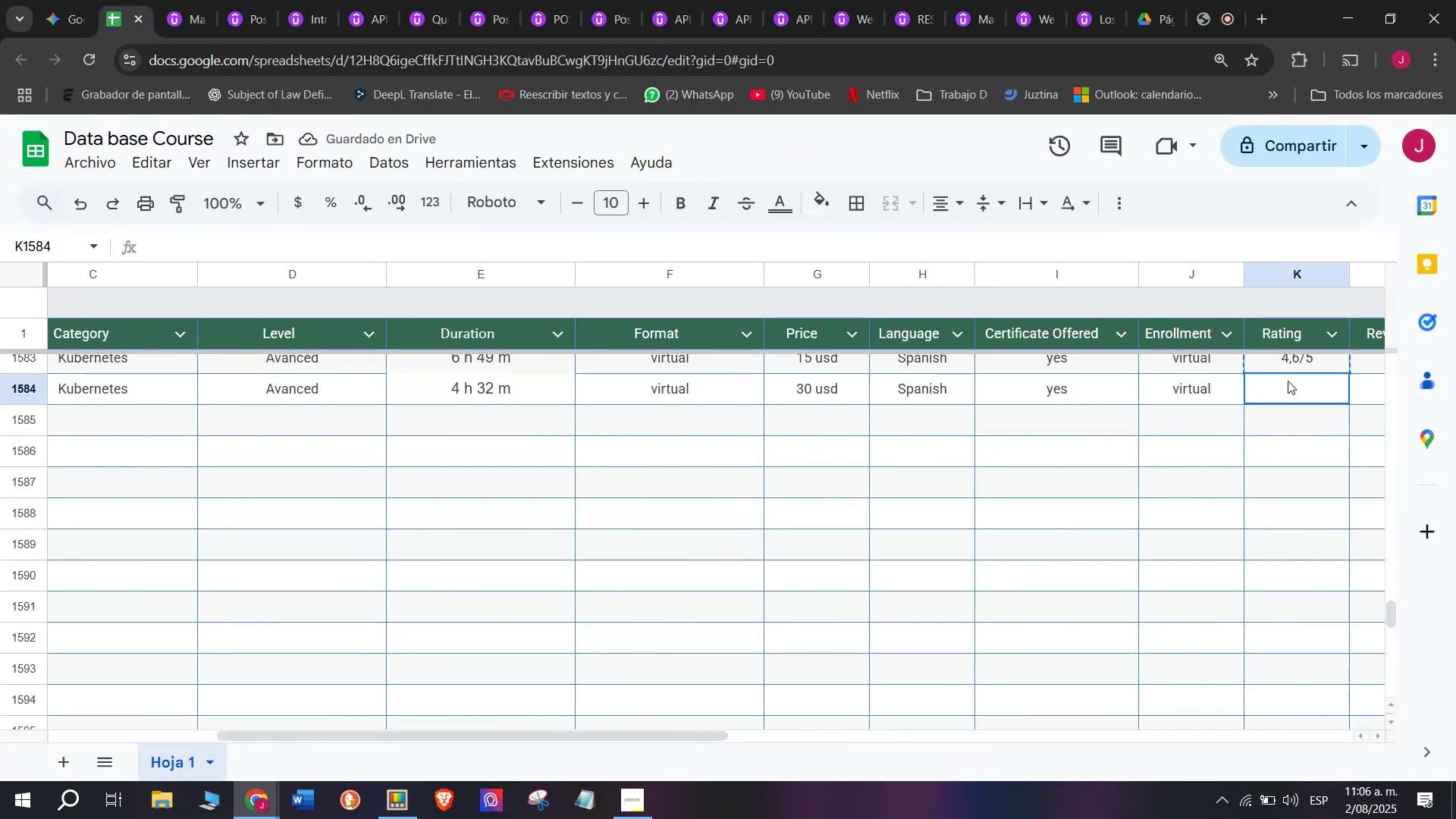 
double_click([1288, 381])
 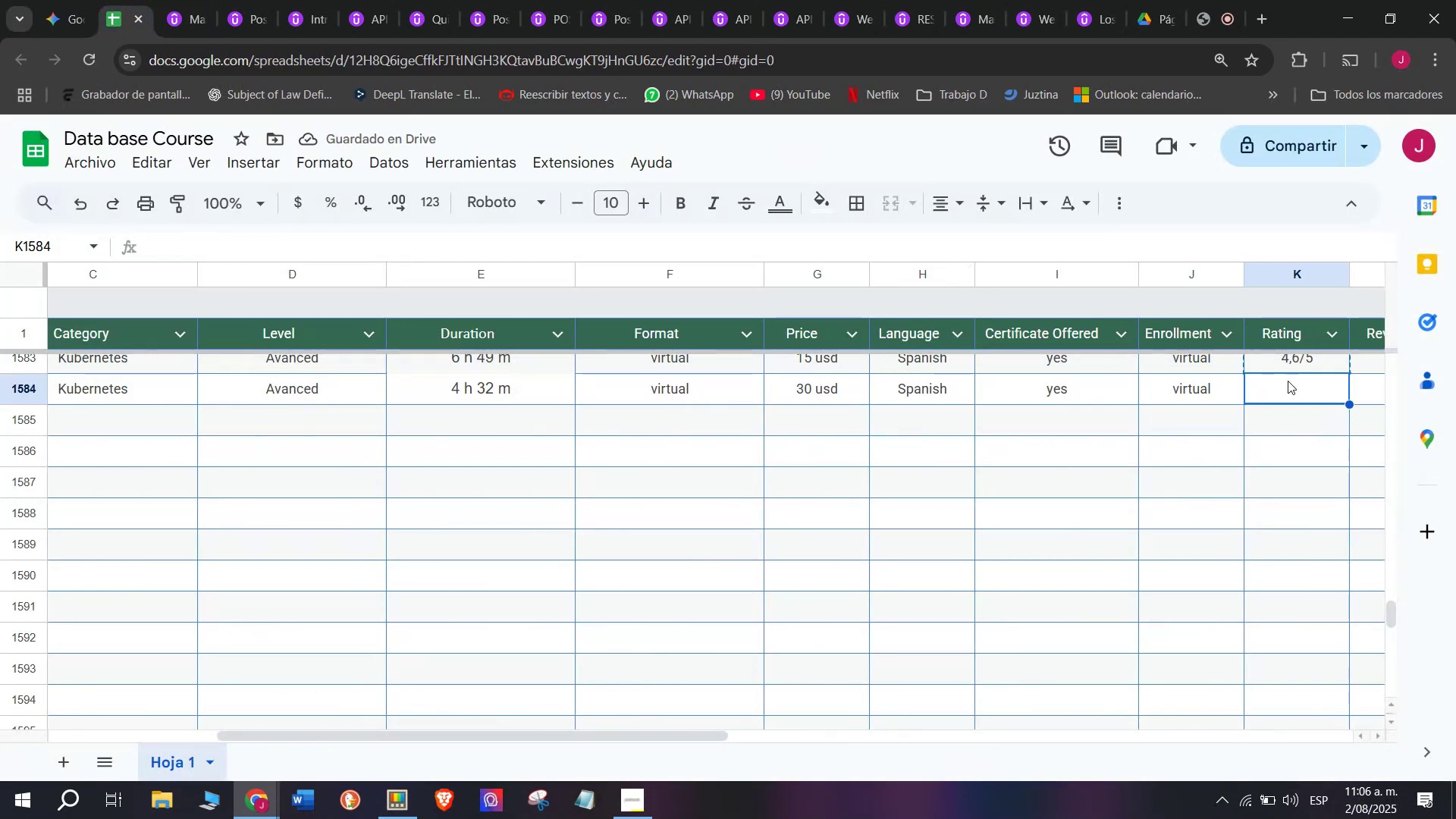 
key(Control+ControlLeft)
 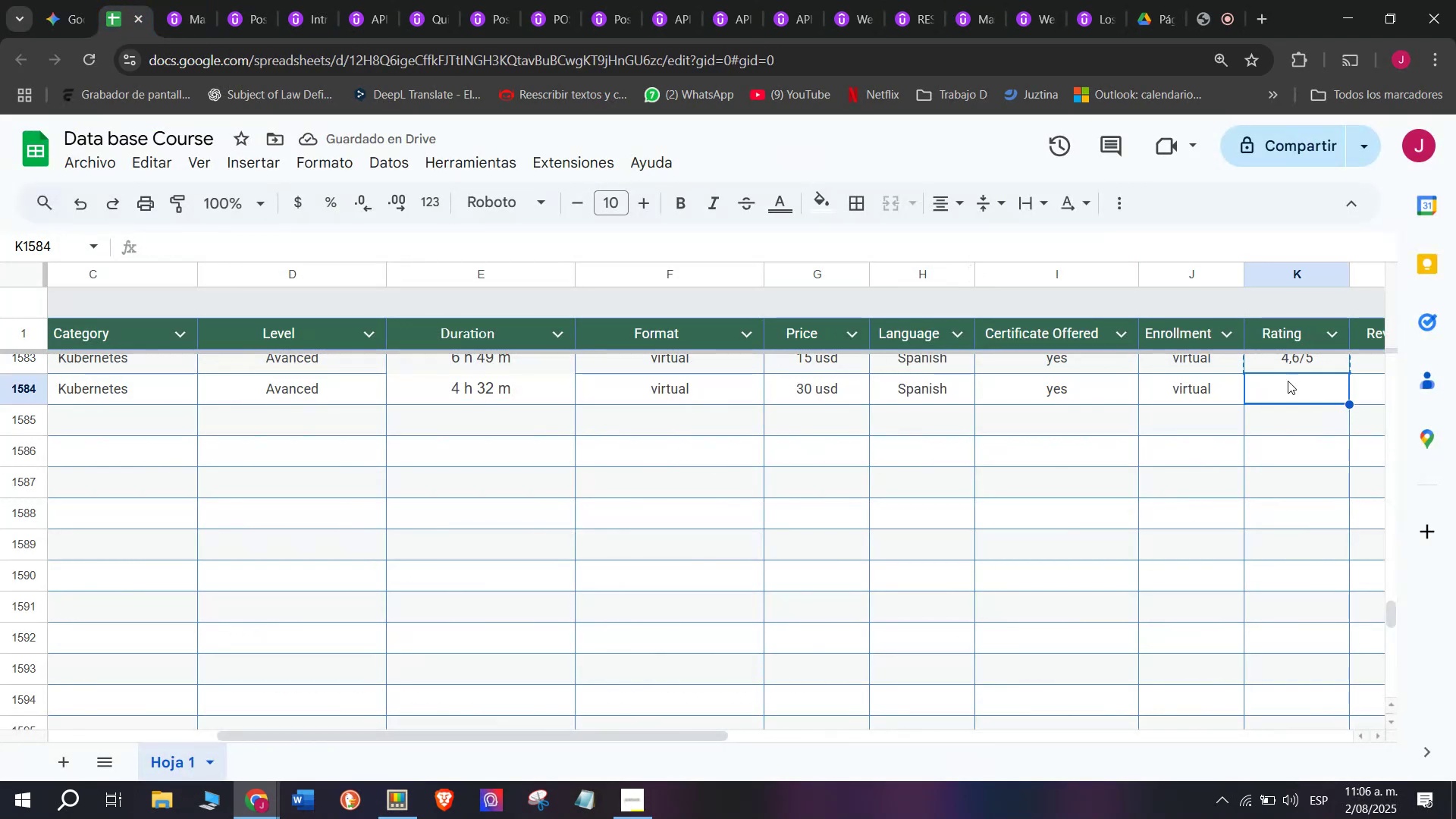 
key(Z)
 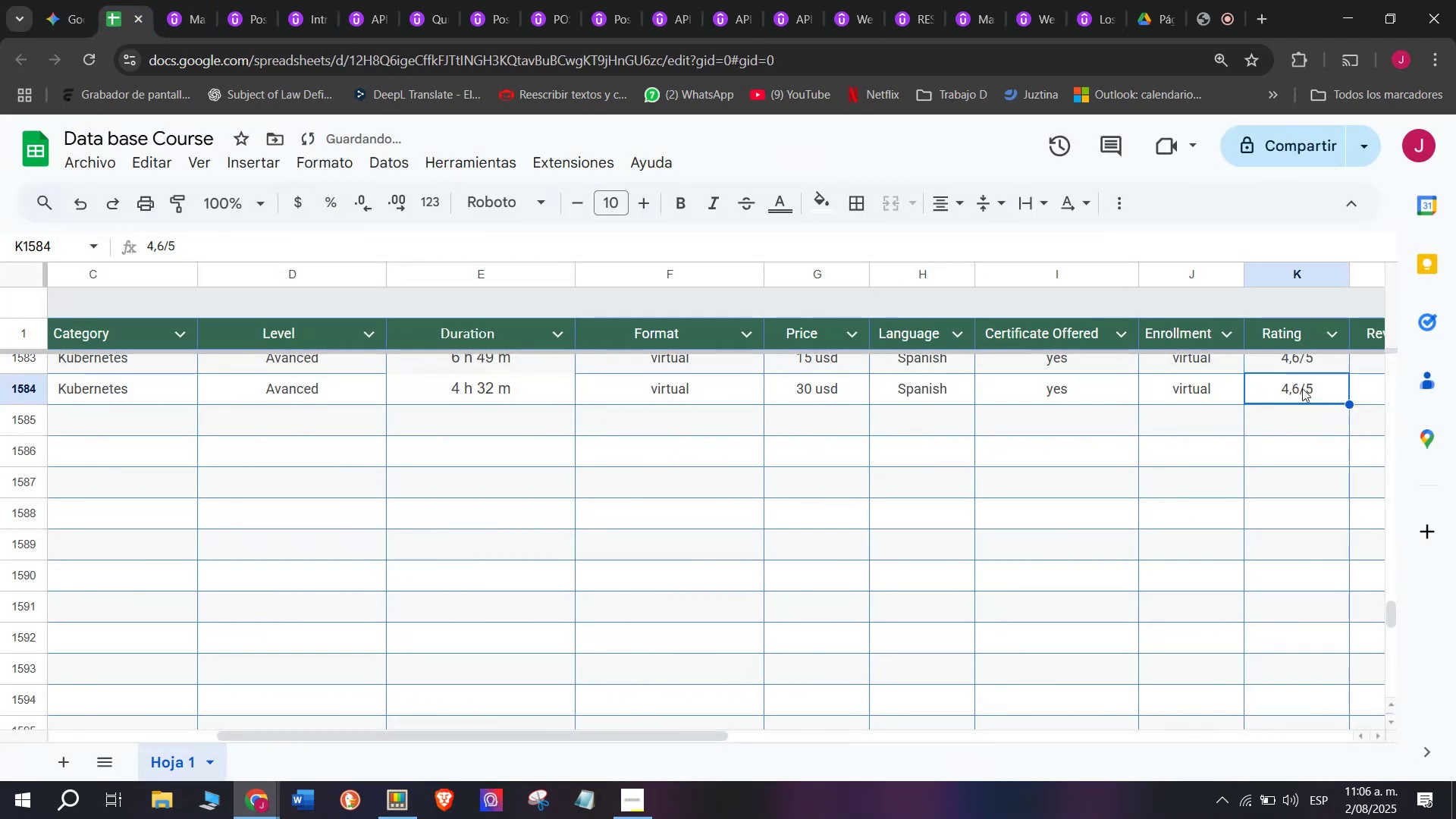 
key(Control+V)
 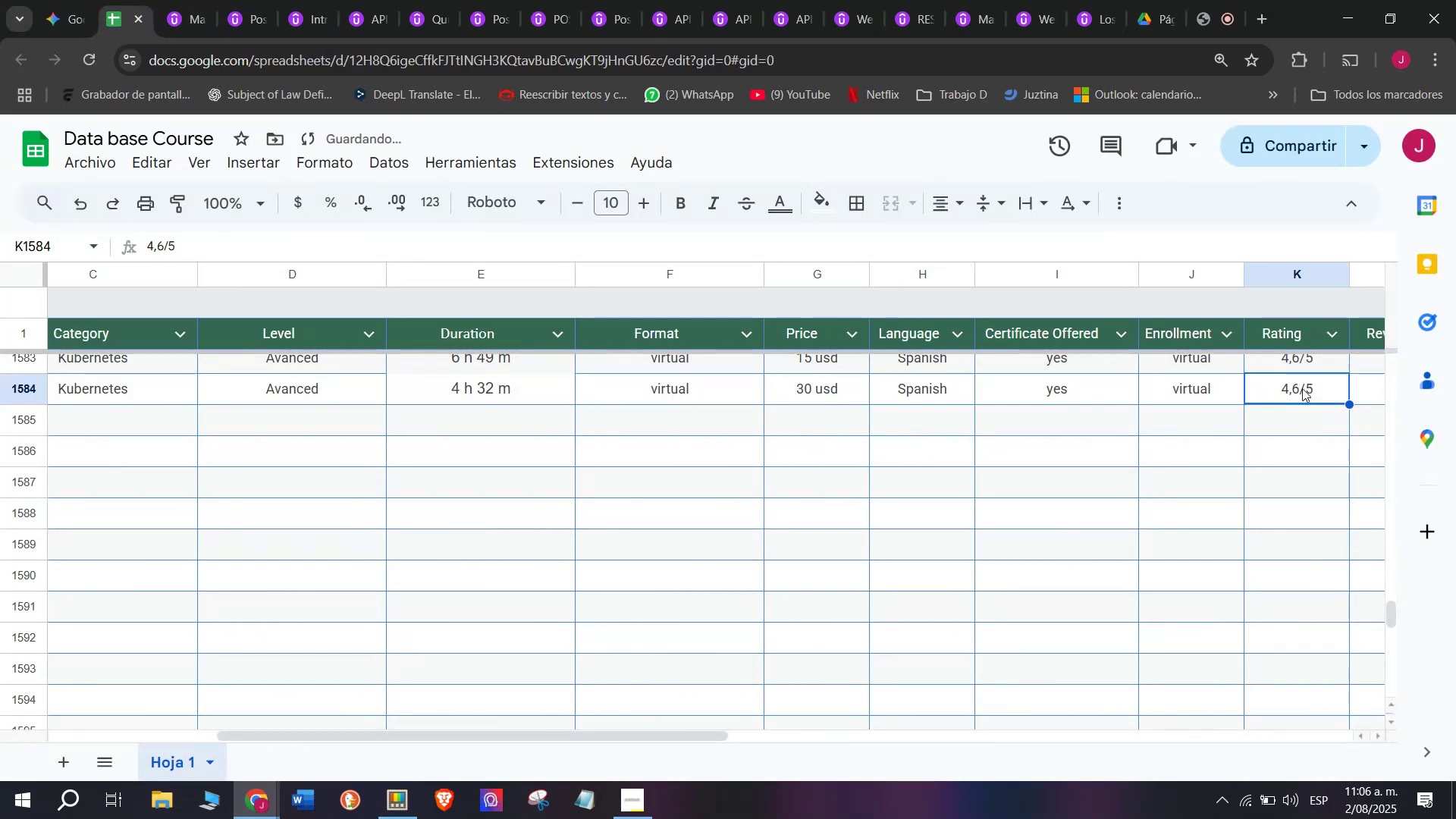 
double_click([1302, 388])
 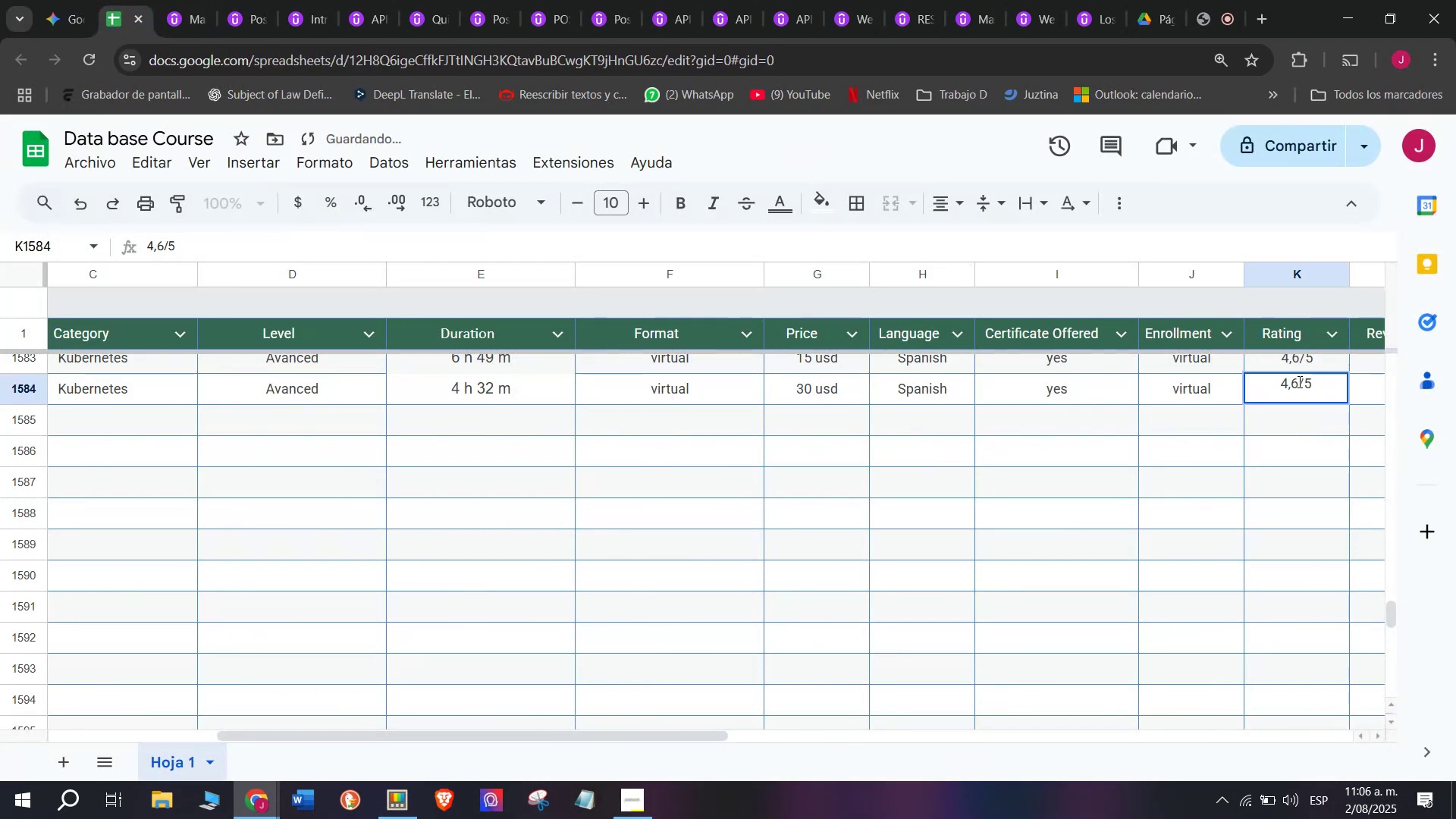 
left_click([1300, 381])
 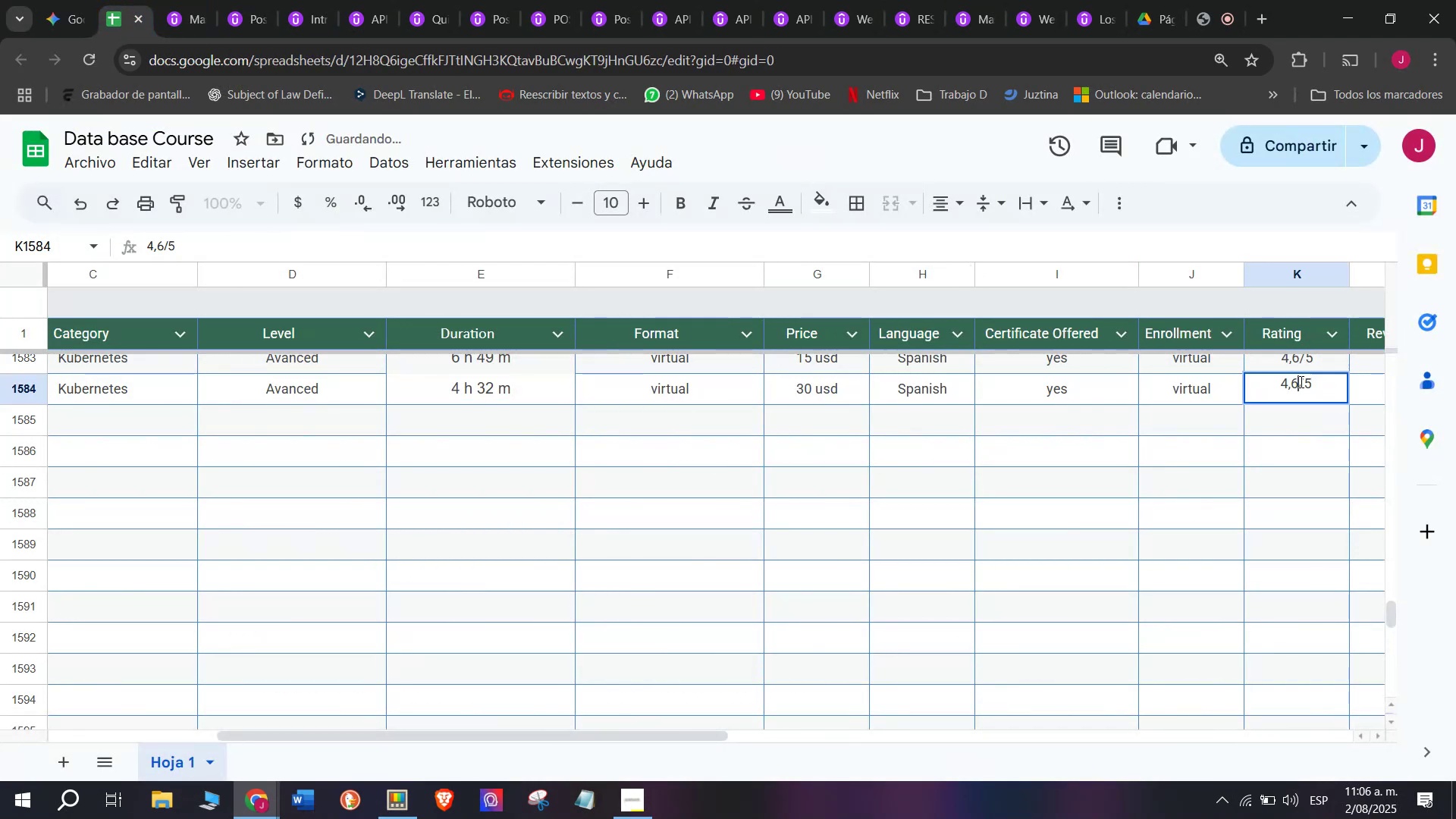 
key(Backspace)
type(q9)
 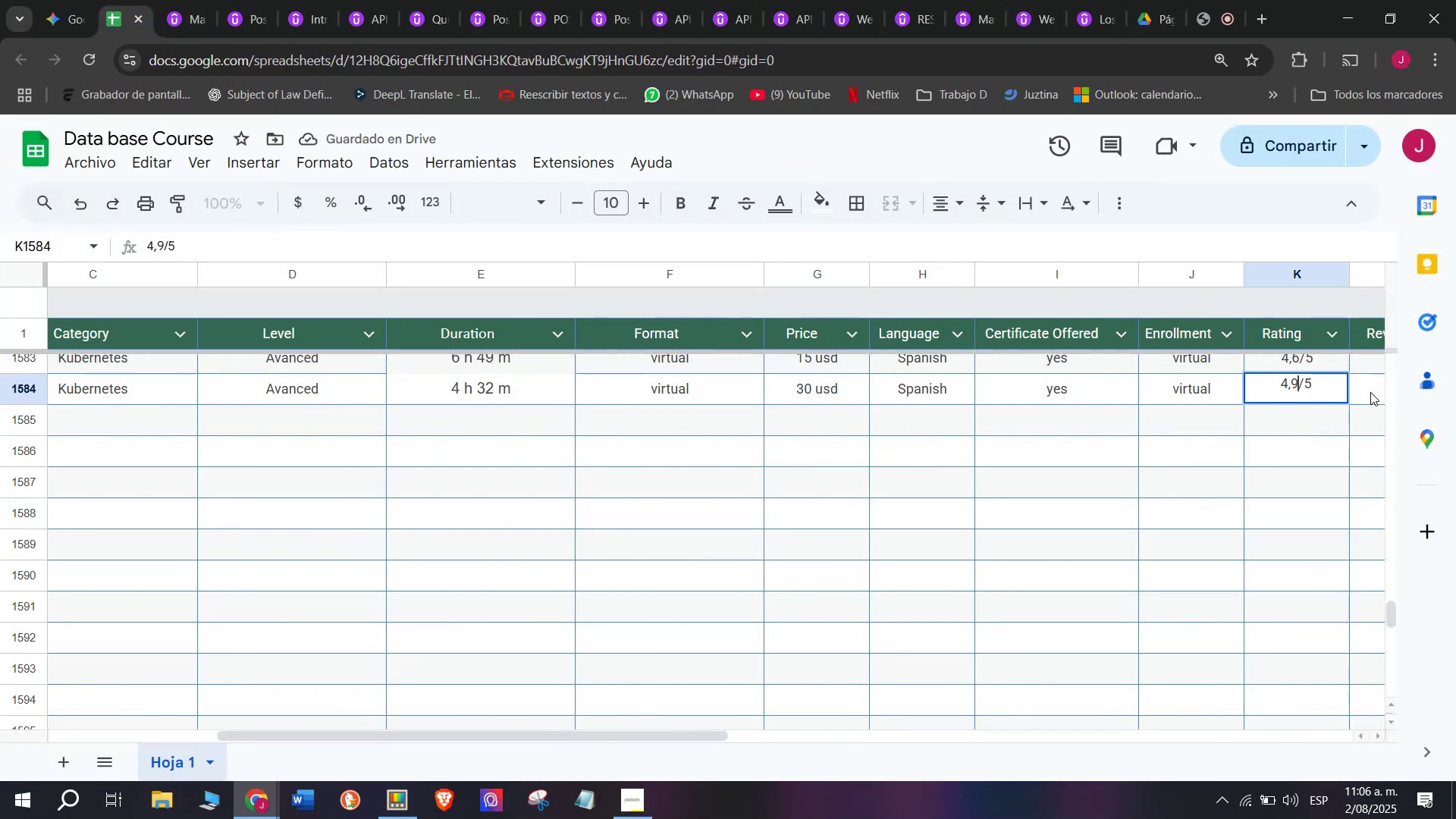 
left_click([1370, 391])
 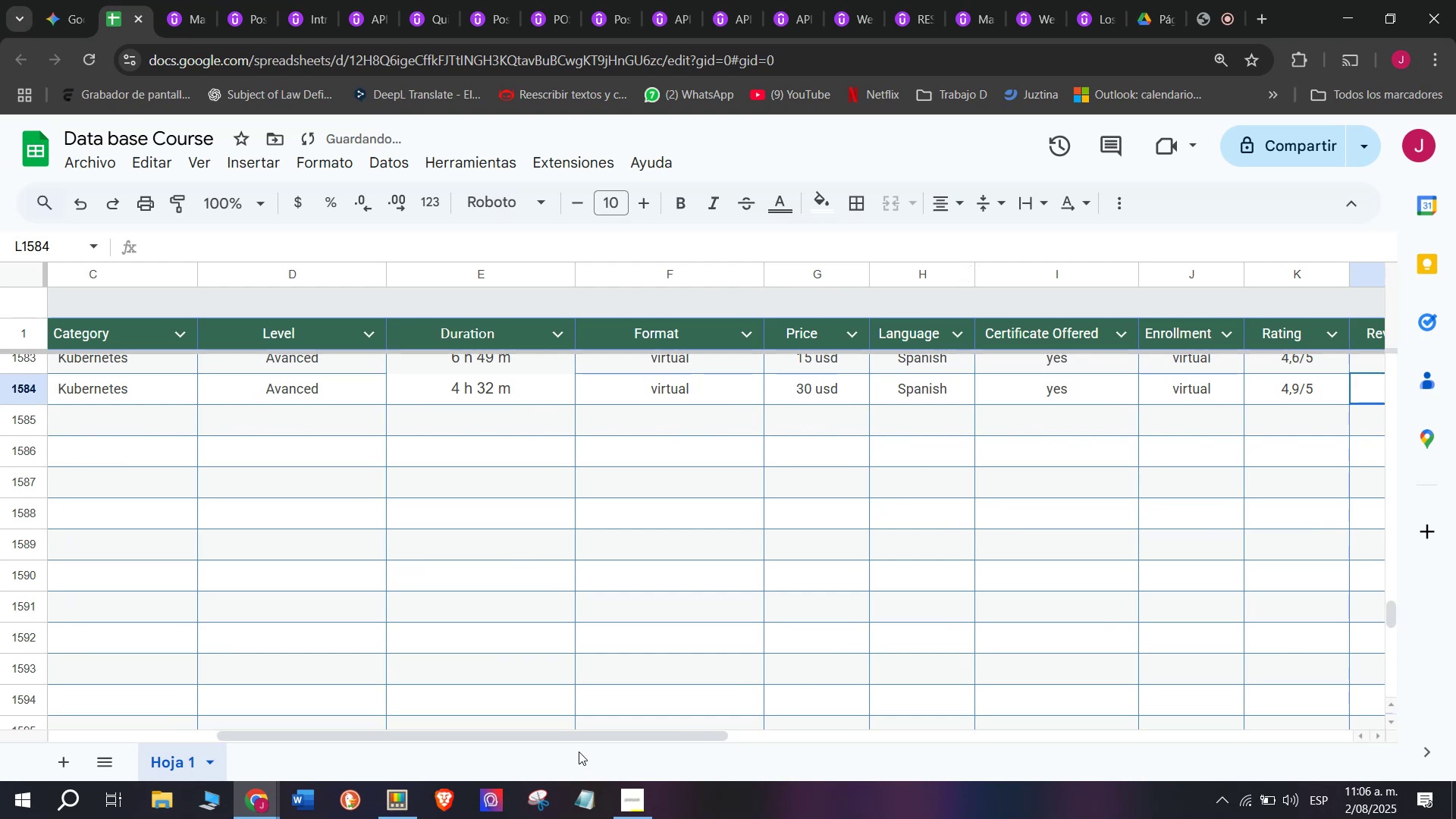 
left_click_drag(start_coordinate=[577, 735], to_coordinate=[623, 731])
 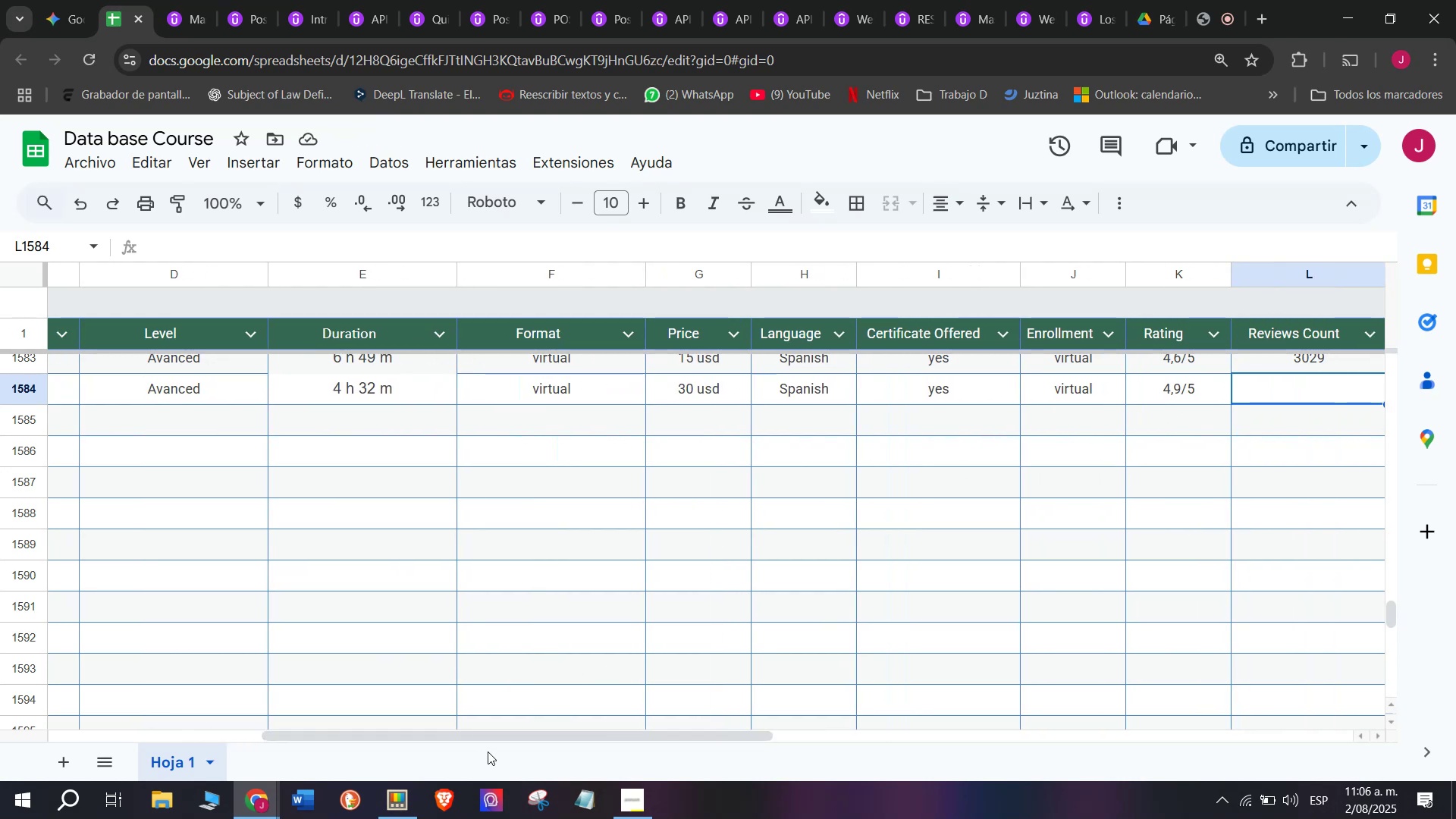 
wait(8.34)
 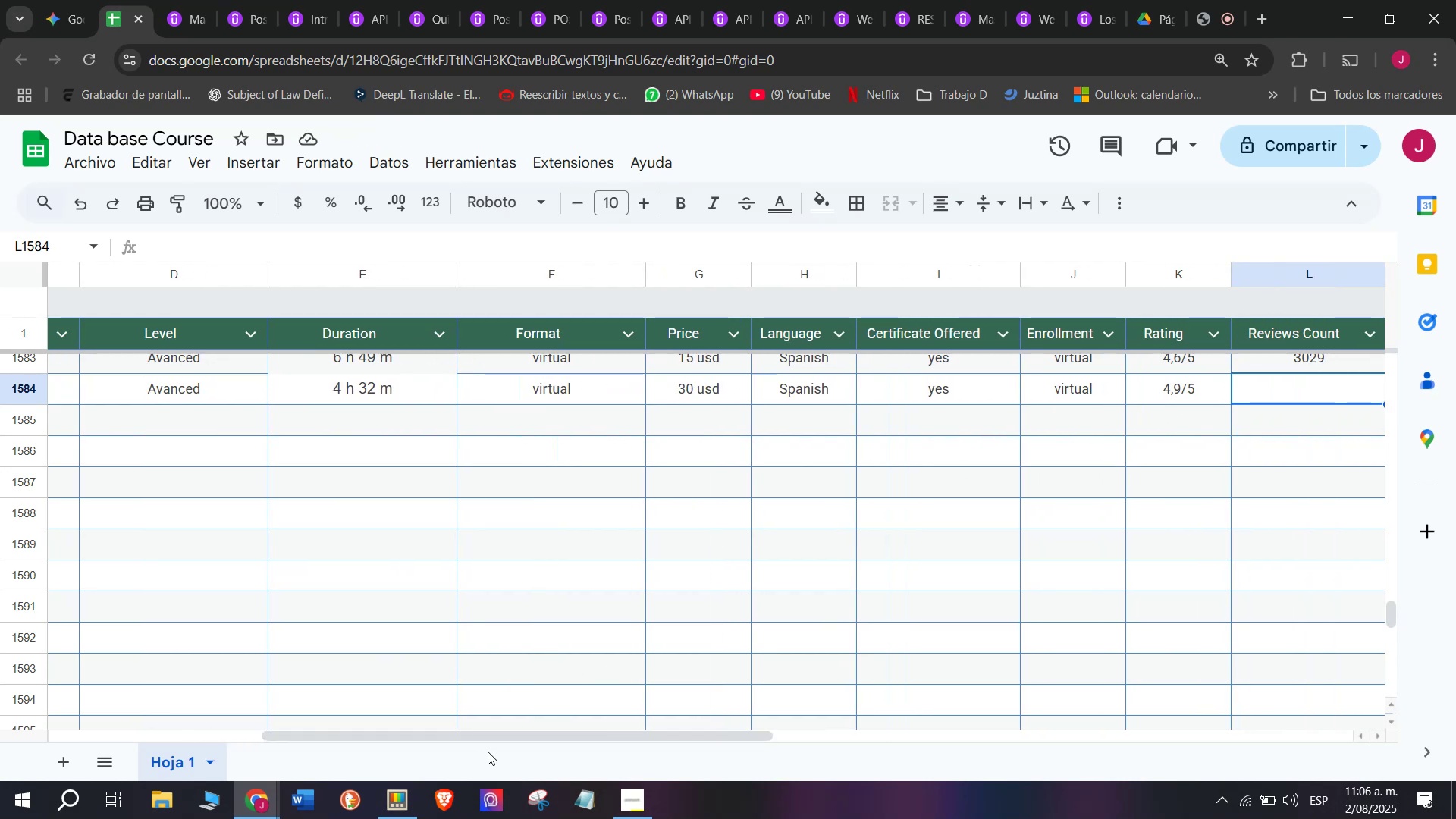 
left_click([197, 0])
 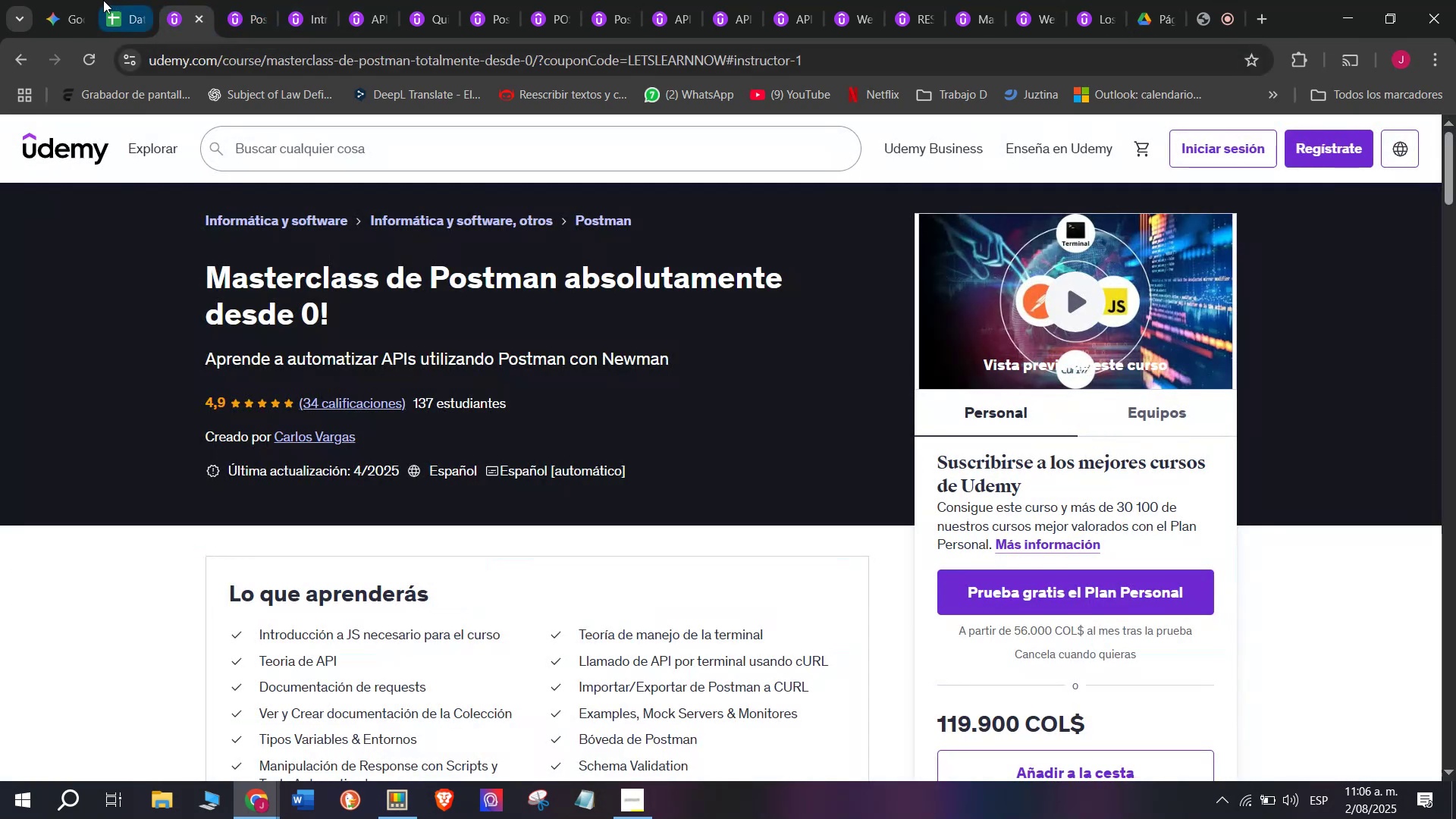 
left_click([116, 0])
 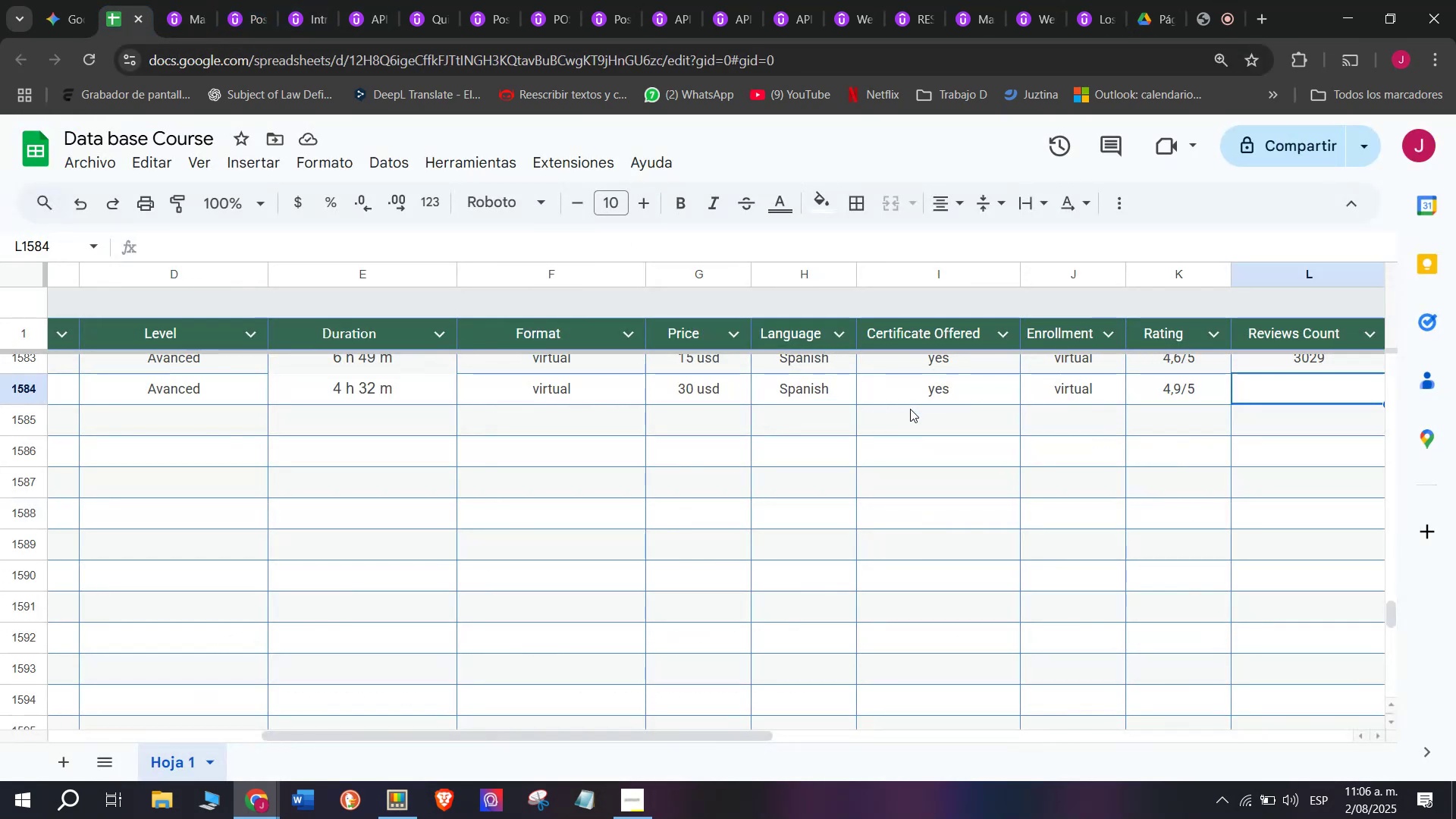 
type(34)
 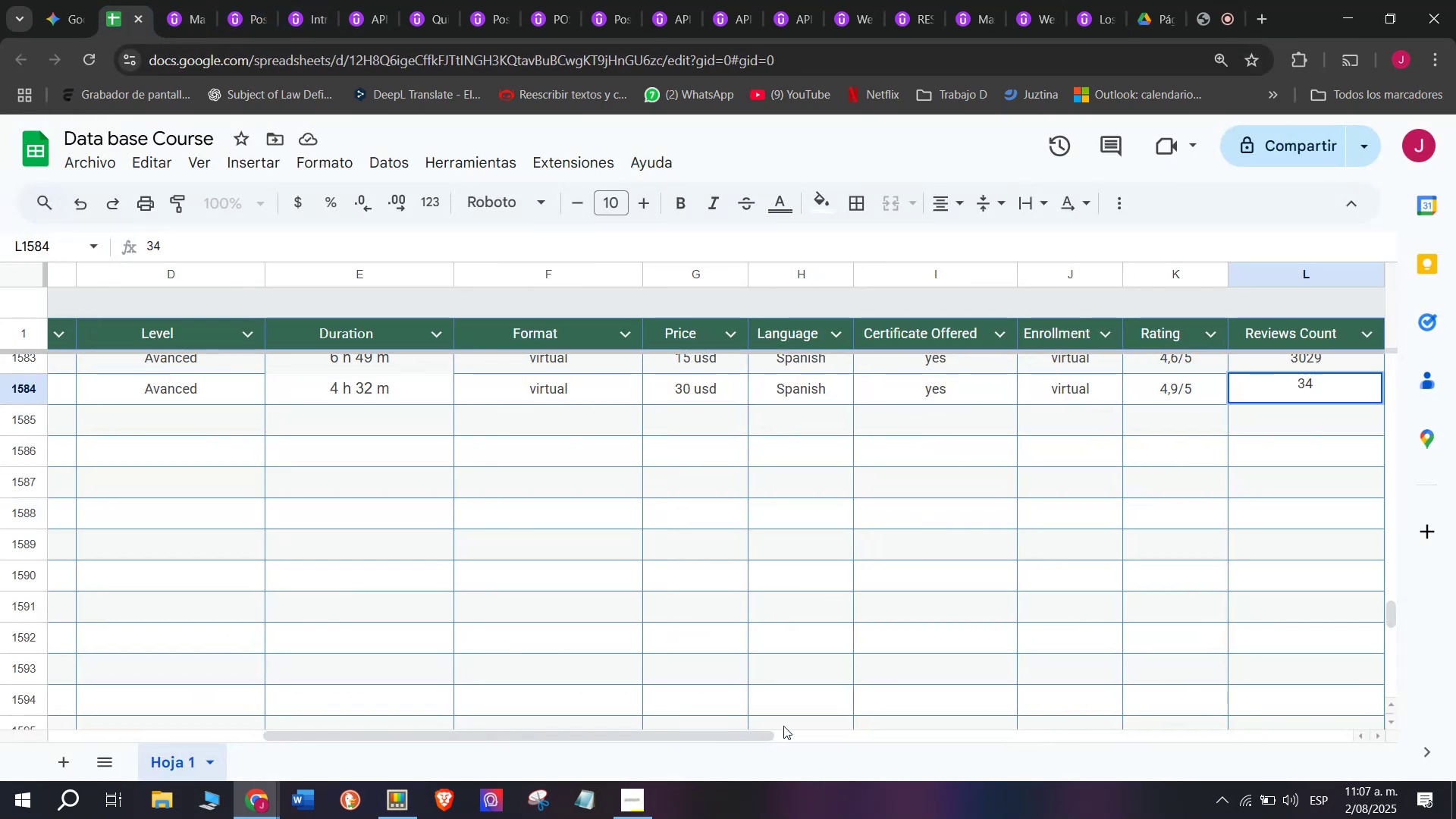 
left_click_drag(start_coordinate=[762, 730], to_coordinate=[896, 747])
 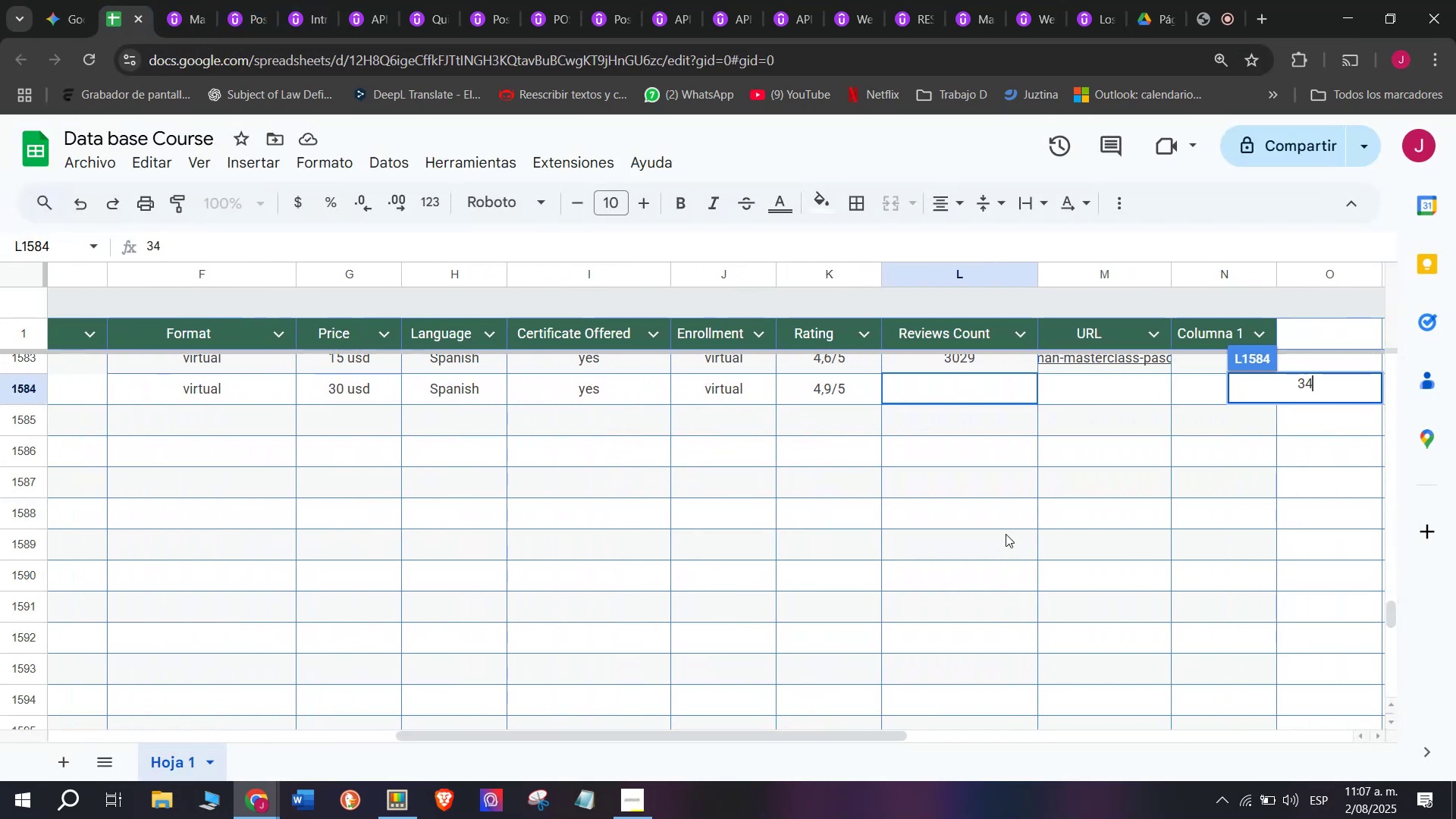 
left_click([1008, 516])
 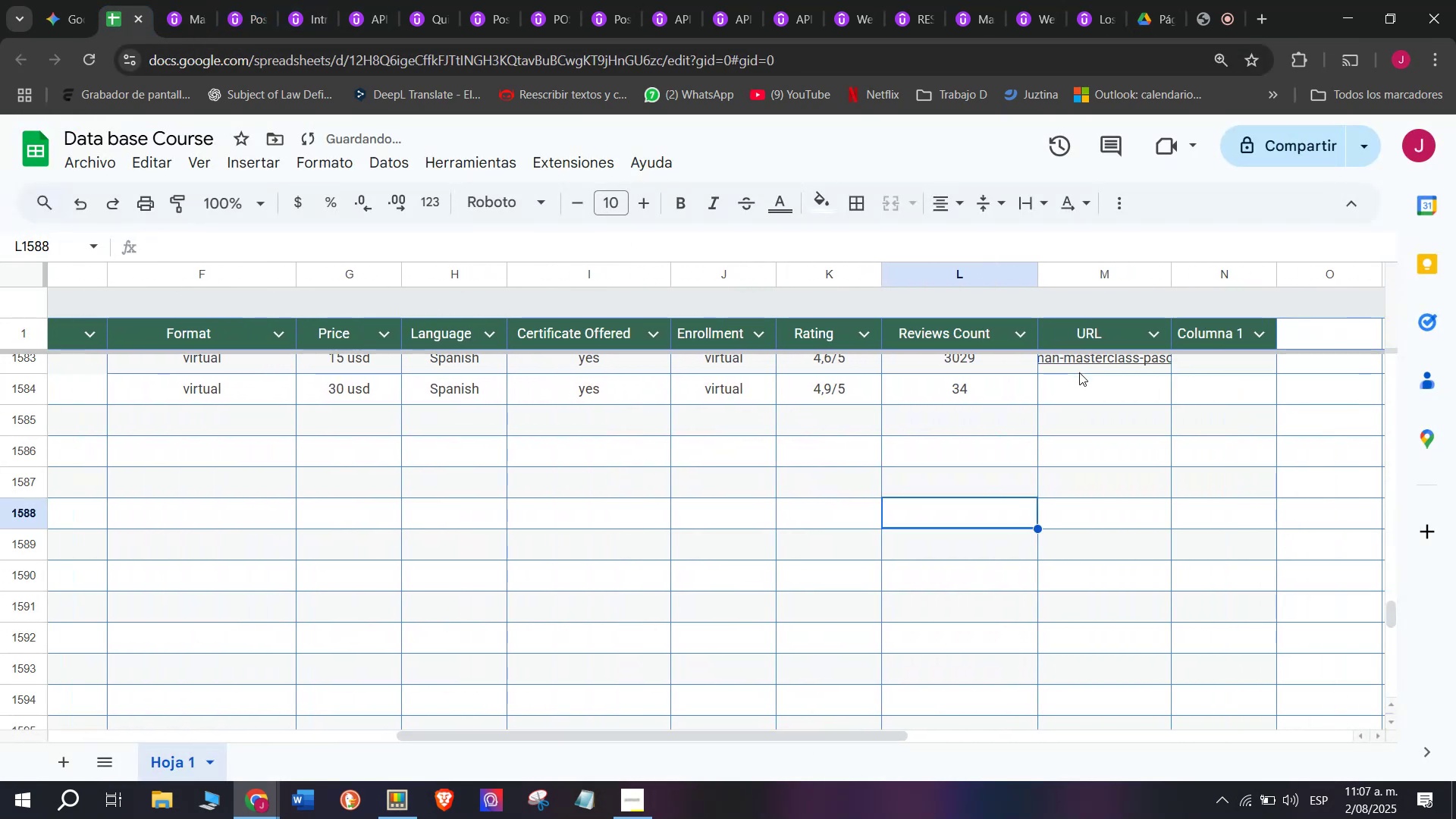 
left_click([1085, 373])
 